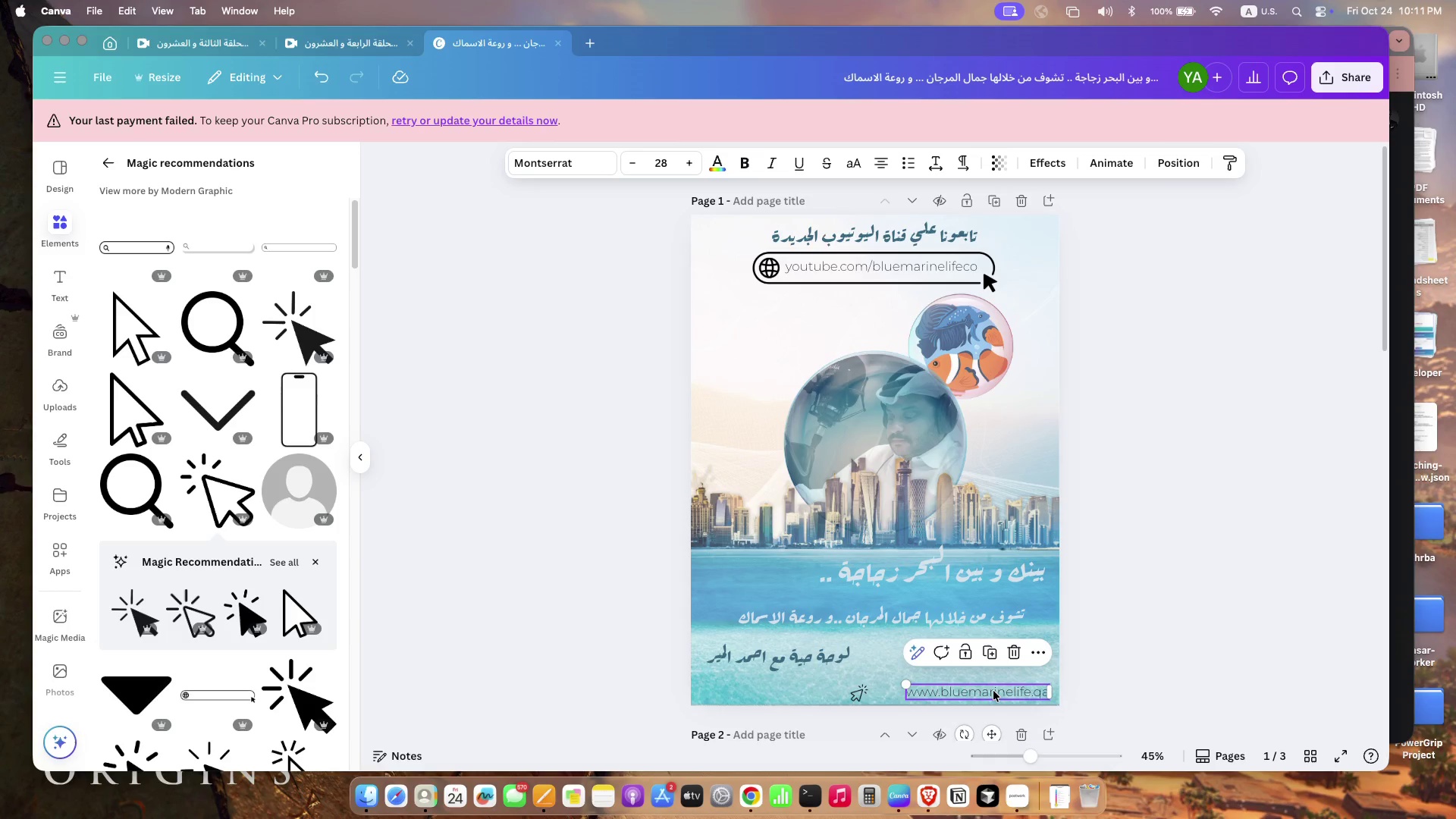 
left_click([739, 157])
 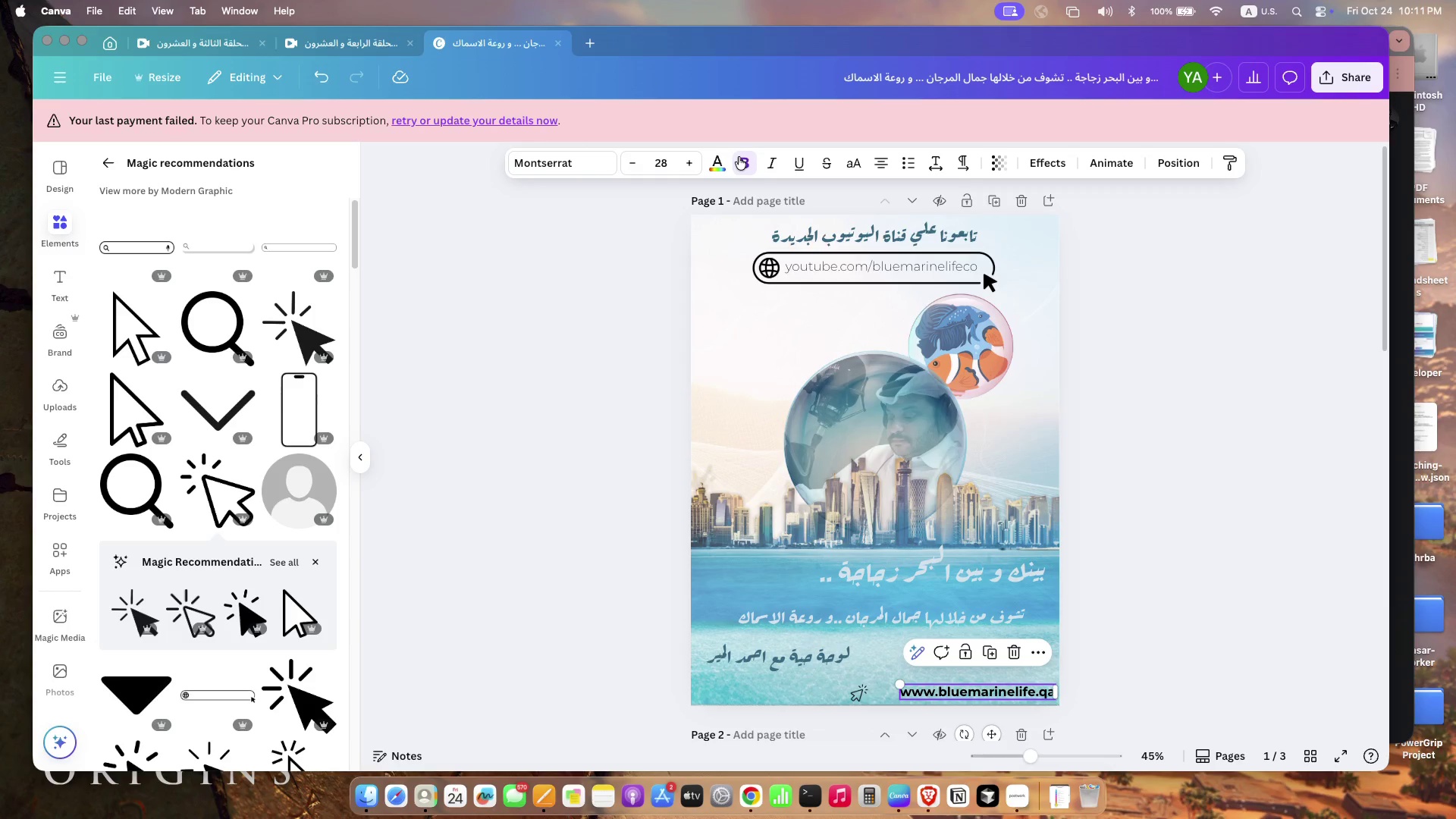 
left_click([739, 157])
 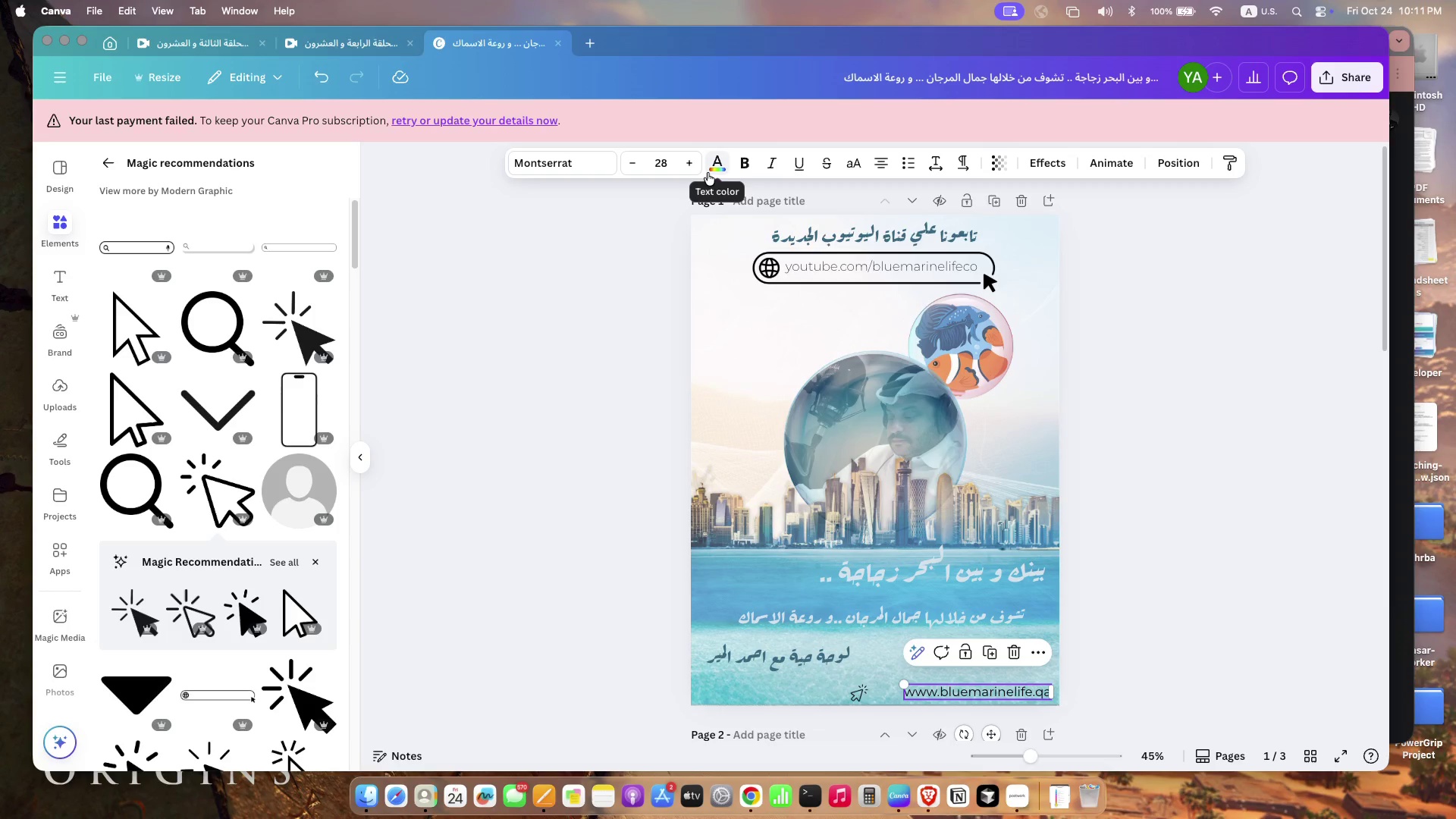 
key(Meta+Z)
 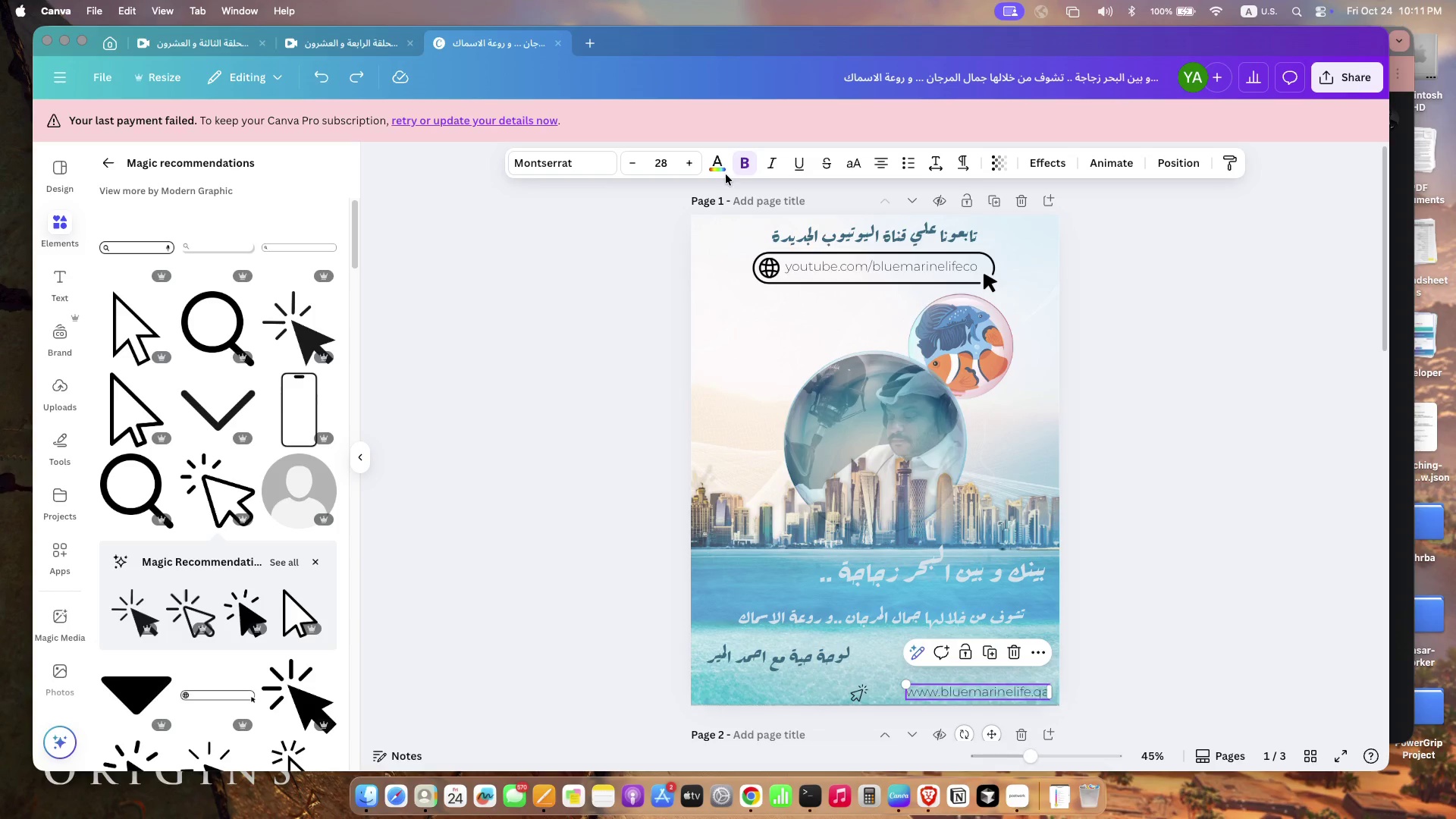 
key(Meta+Z)
 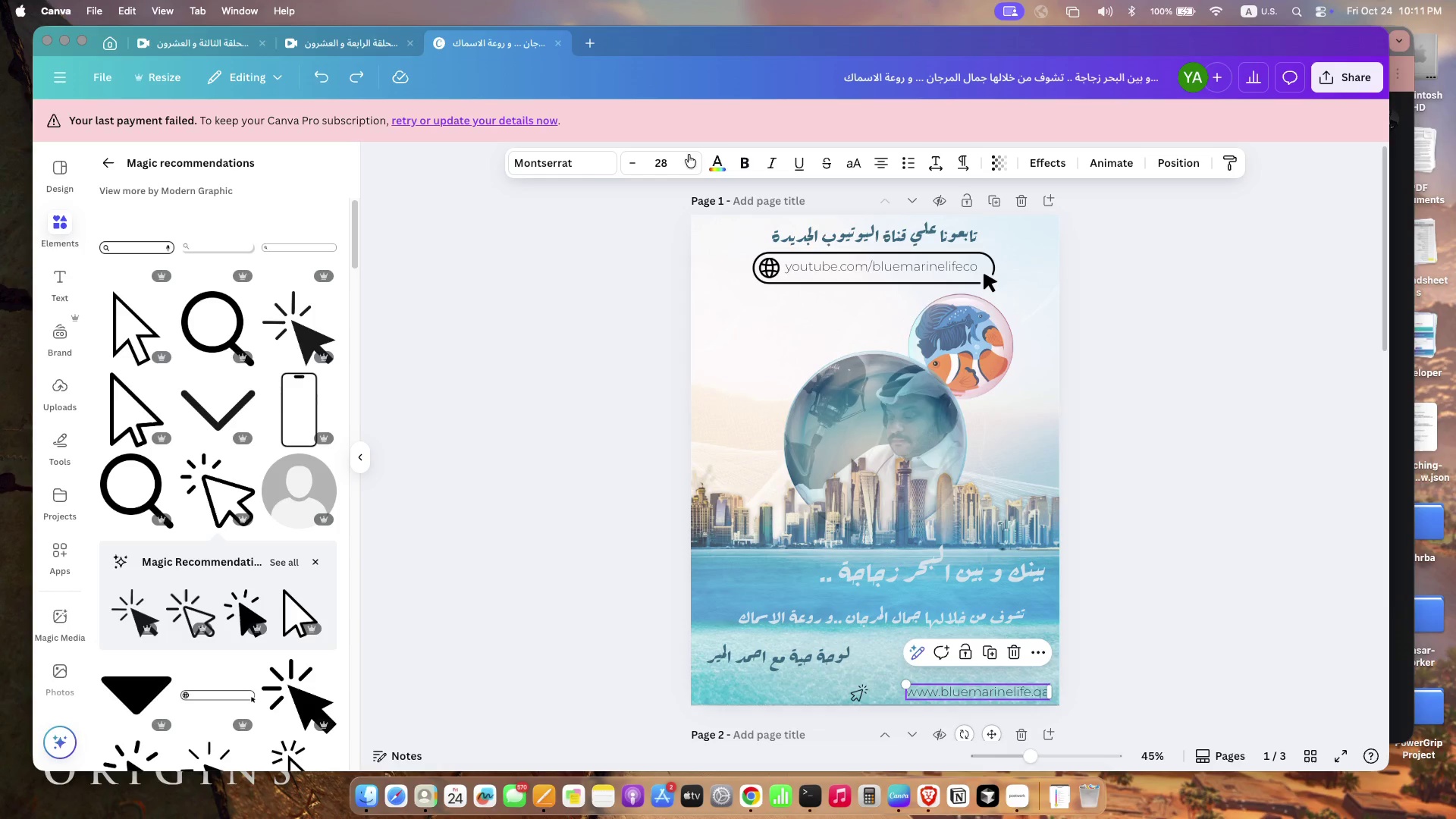 
left_click([583, 165])
 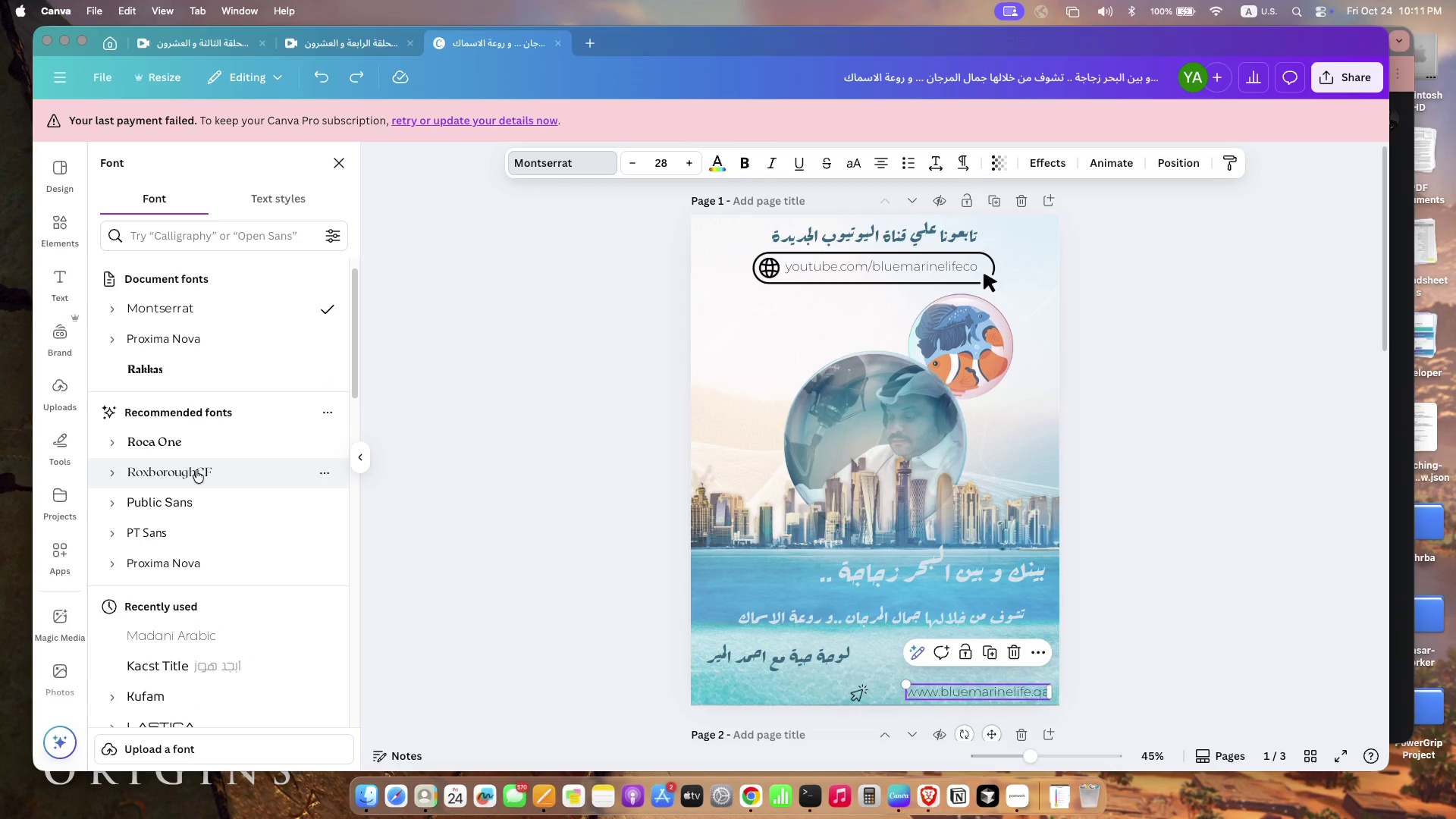 
scroll: coordinate [195, 432], scroll_direction: up, amount: 4.0
 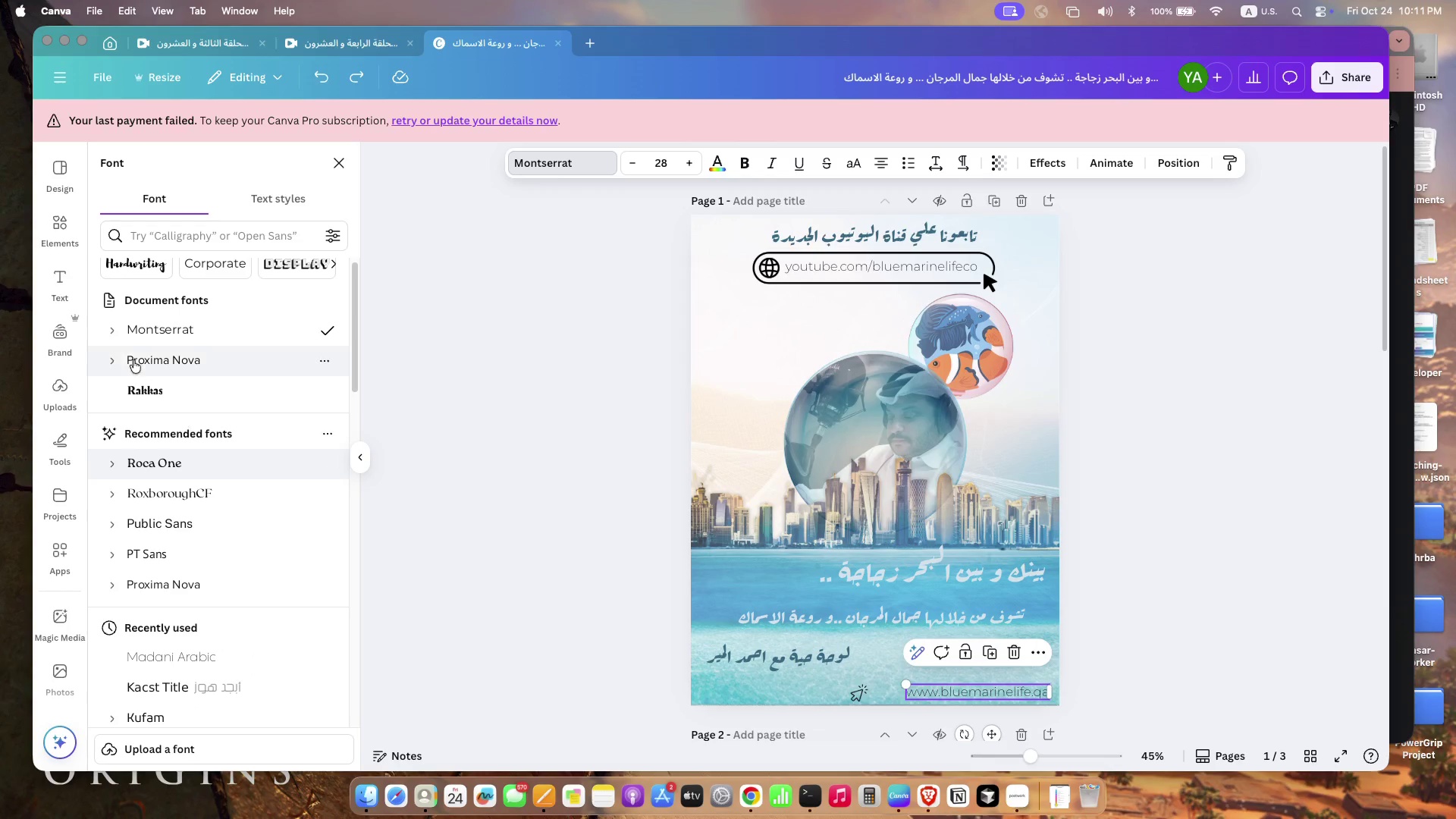 
left_click([108, 330])
 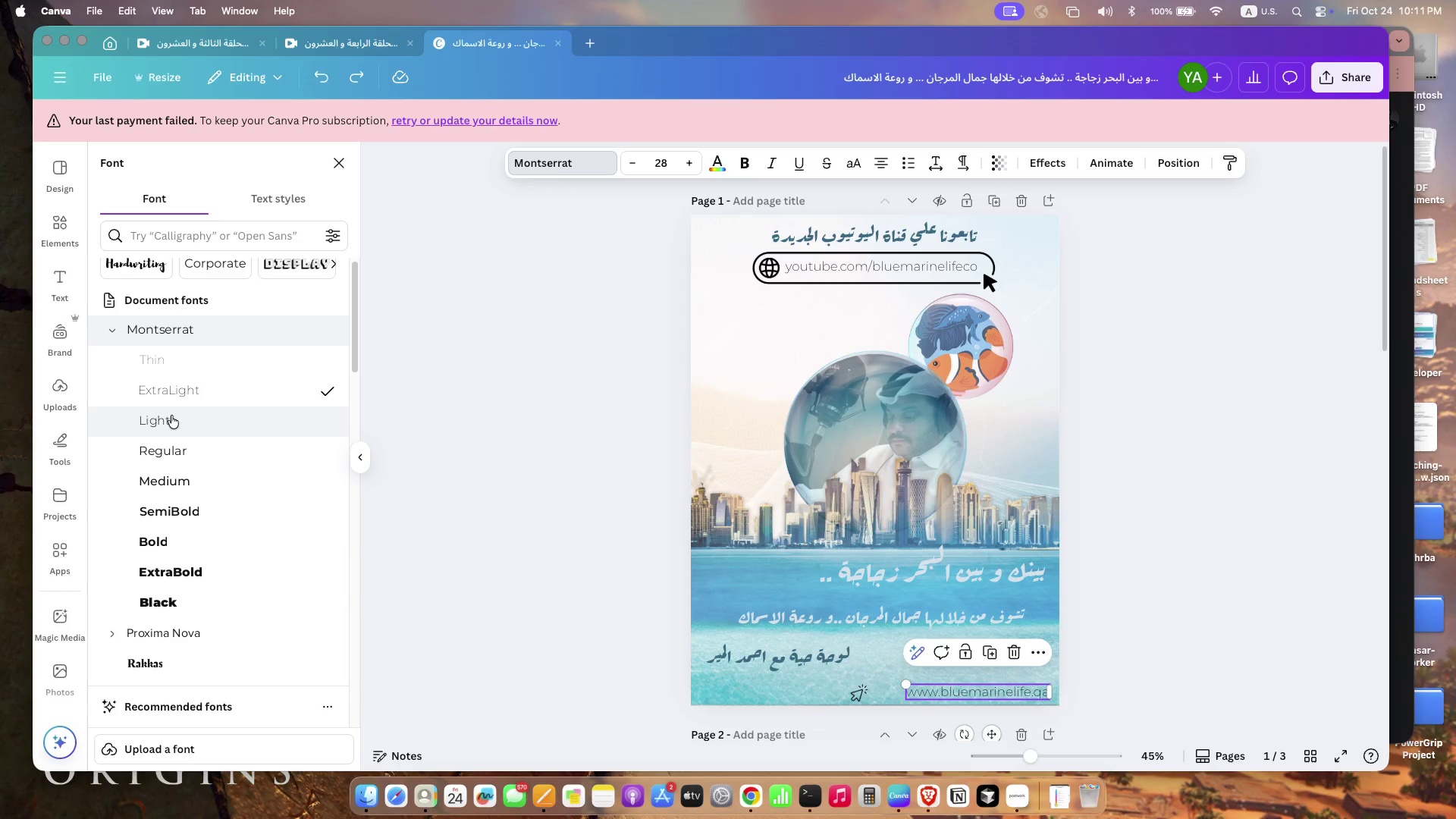 
left_click([171, 418])
 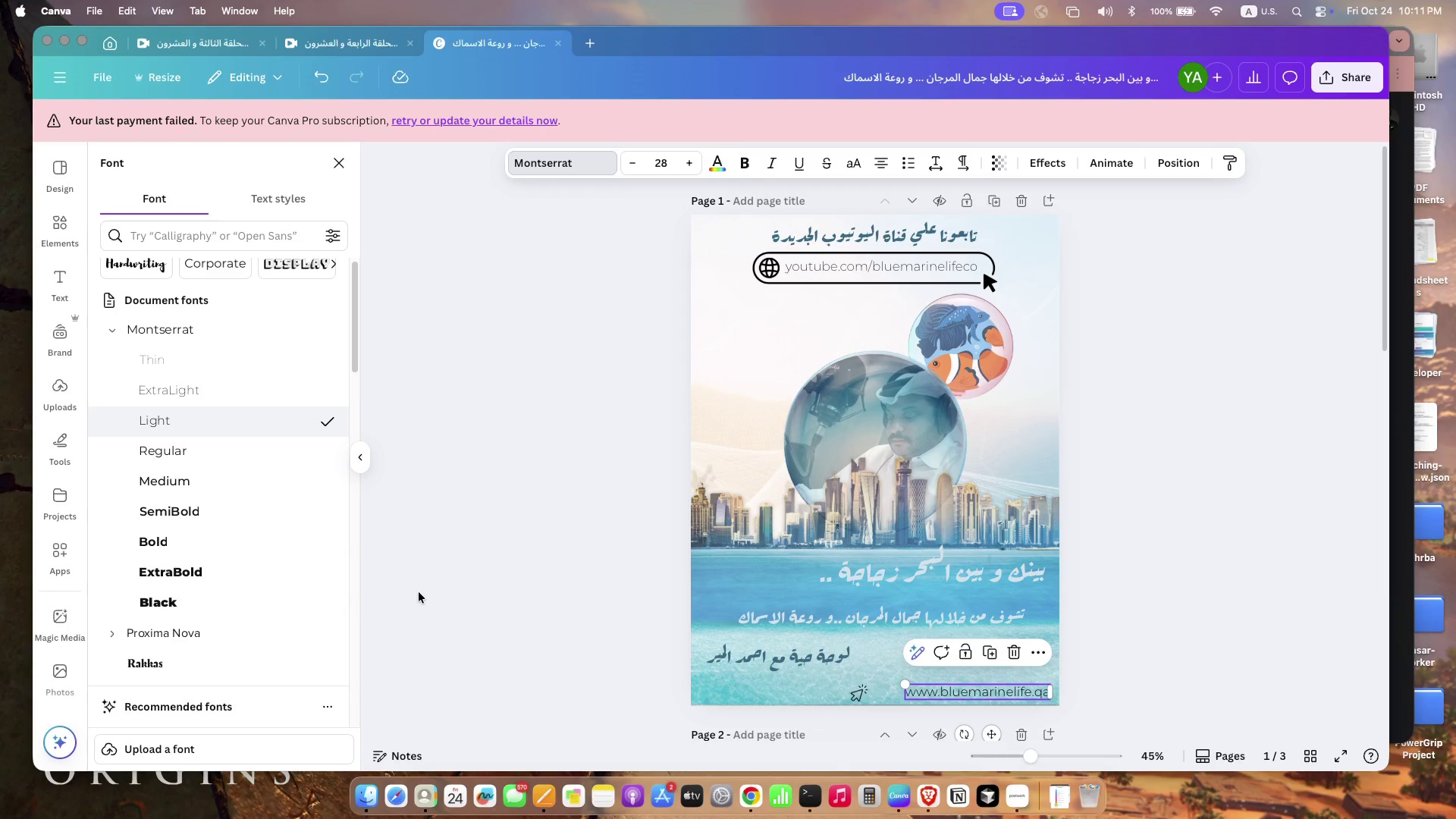 
left_click([419, 592])
 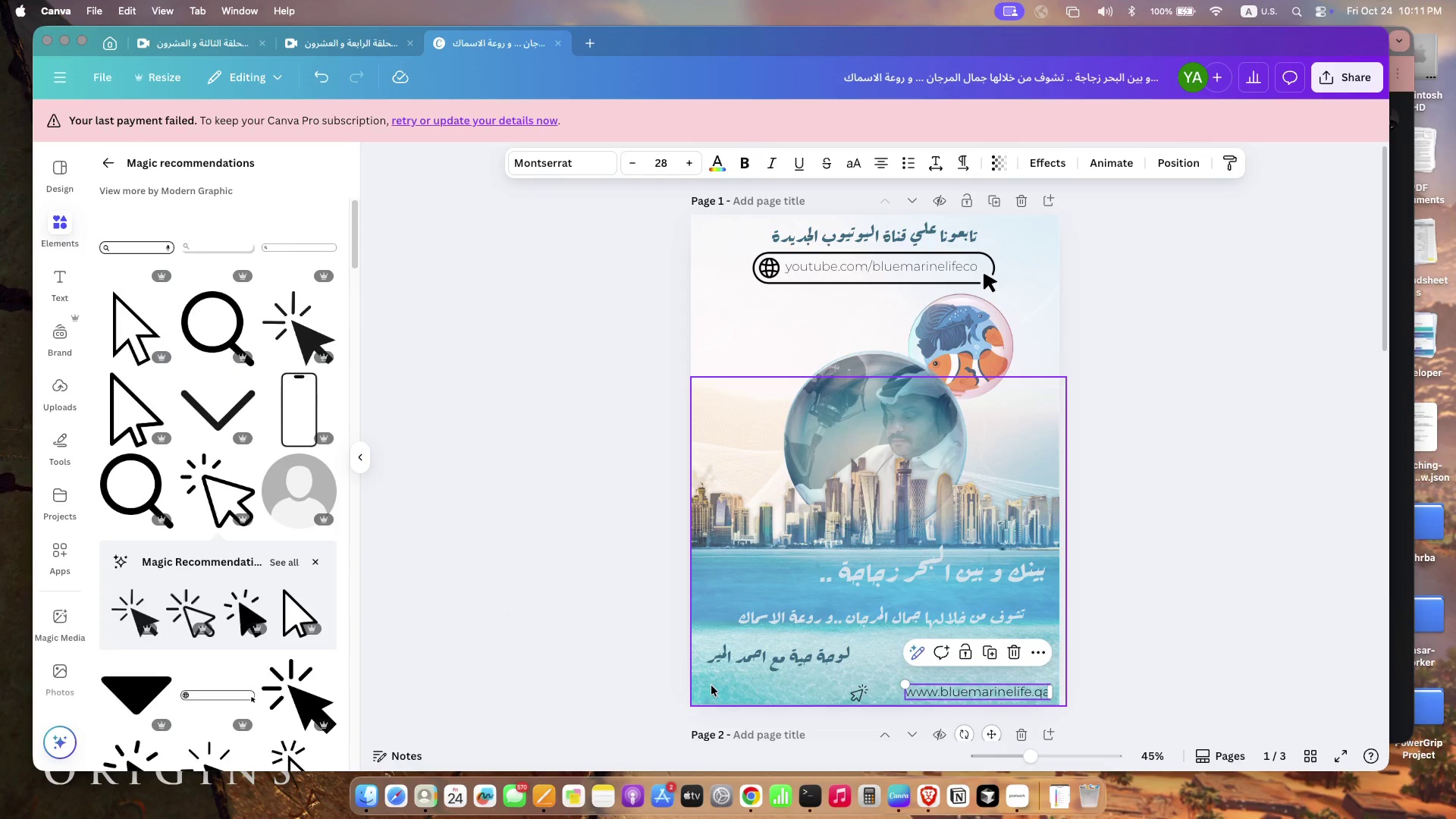 
left_click([711, 686])
 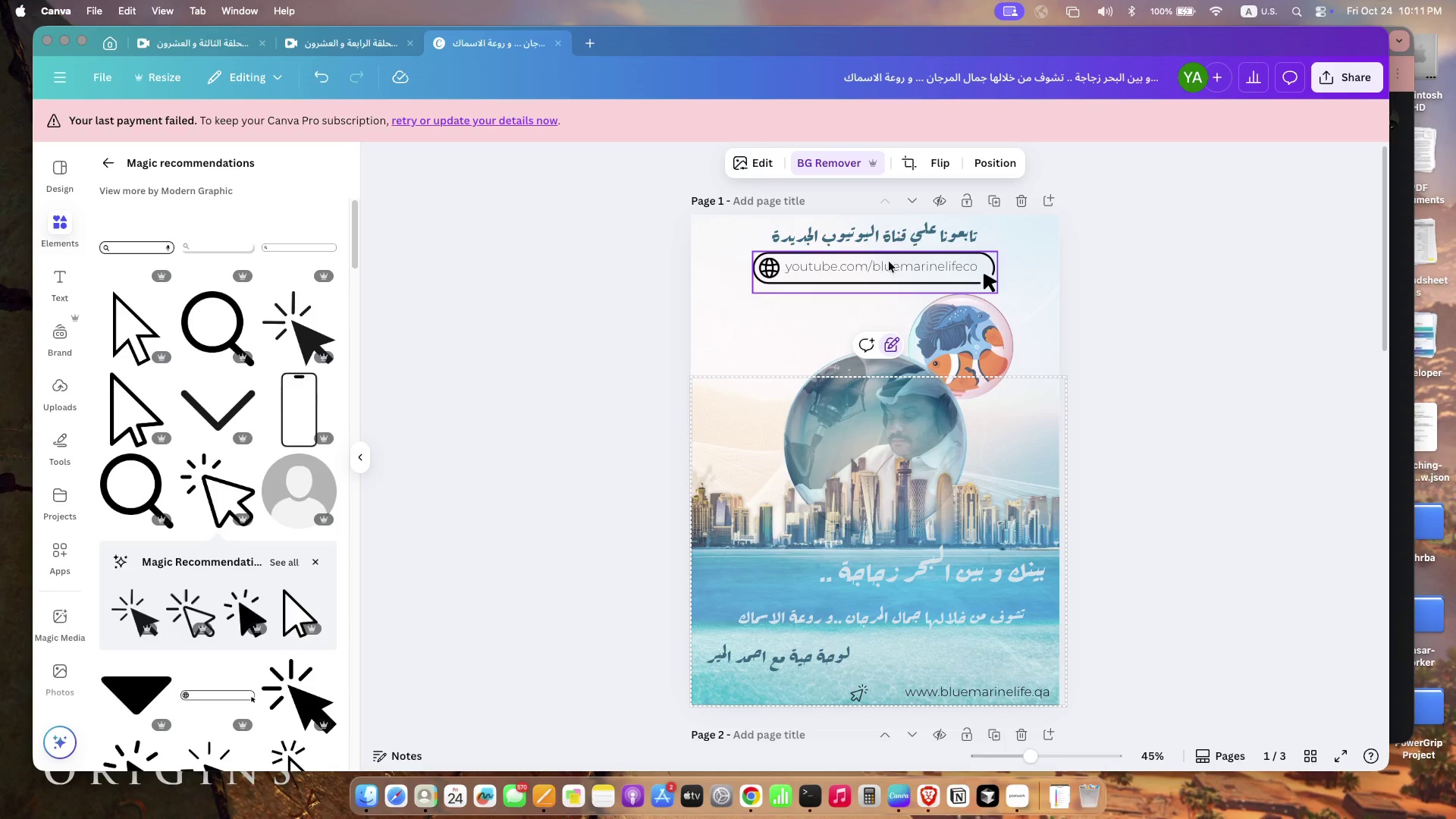 
left_click([888, 268])
 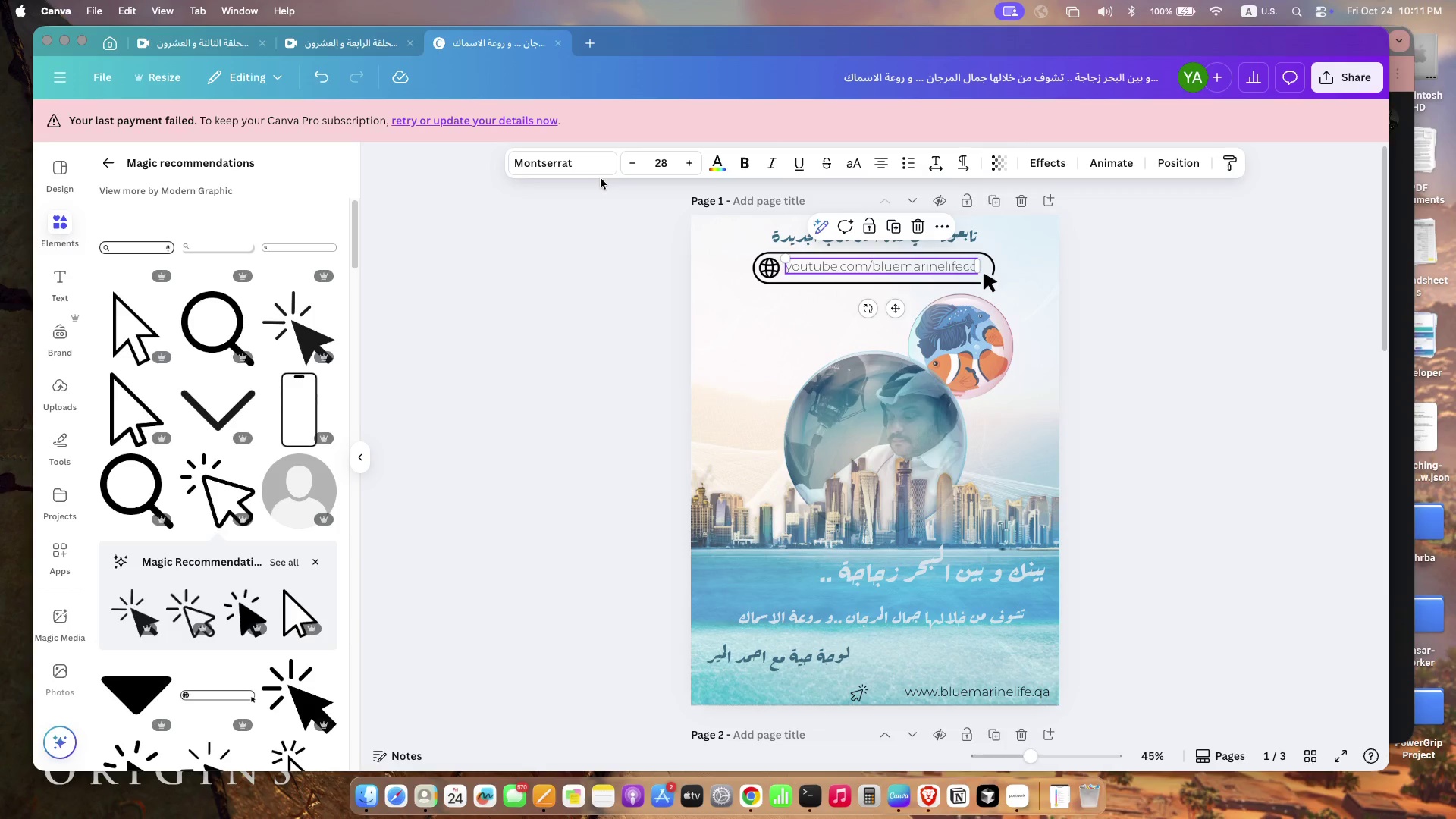 
left_click([575, 159])
 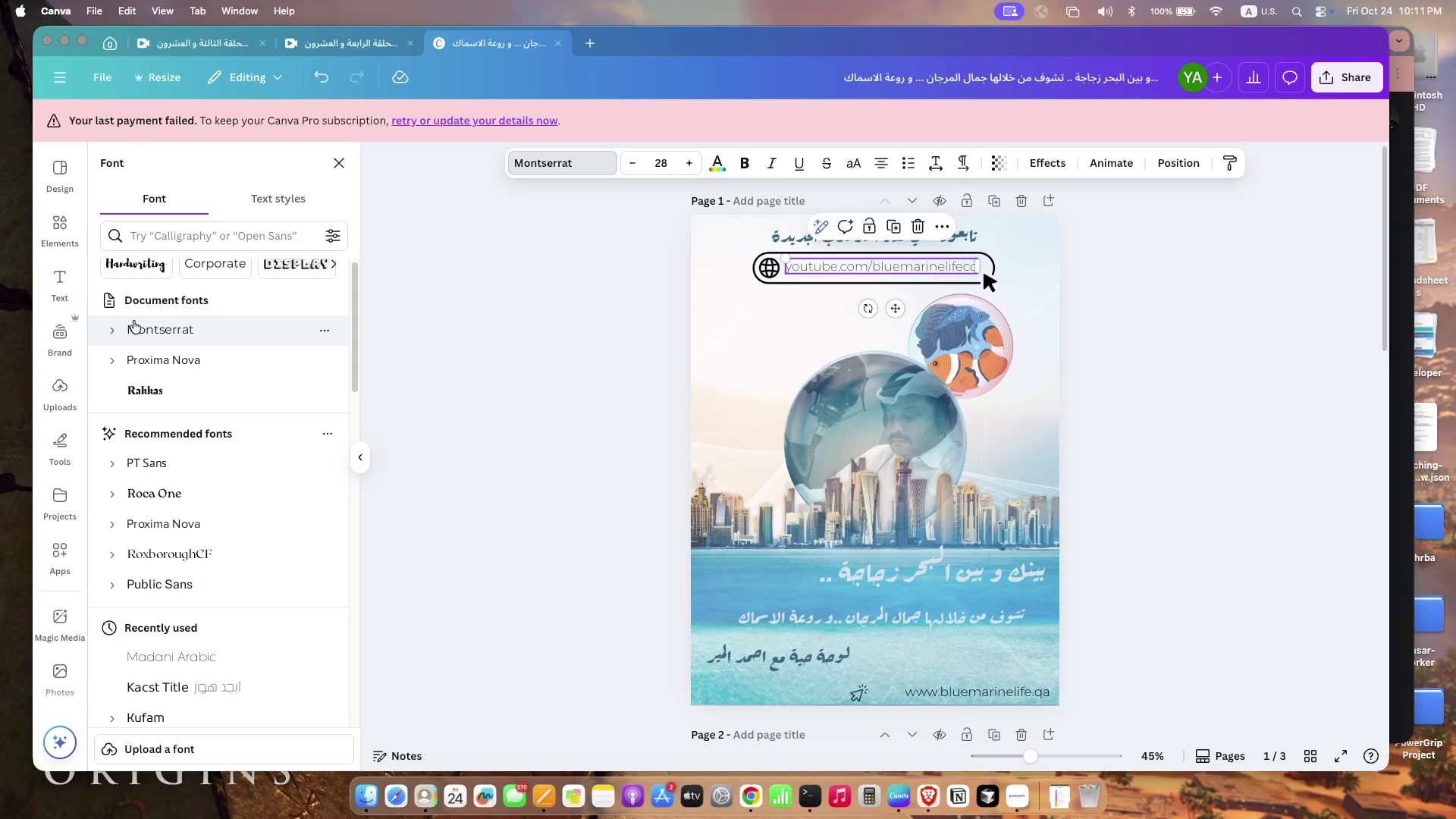 
left_click([118, 324])
 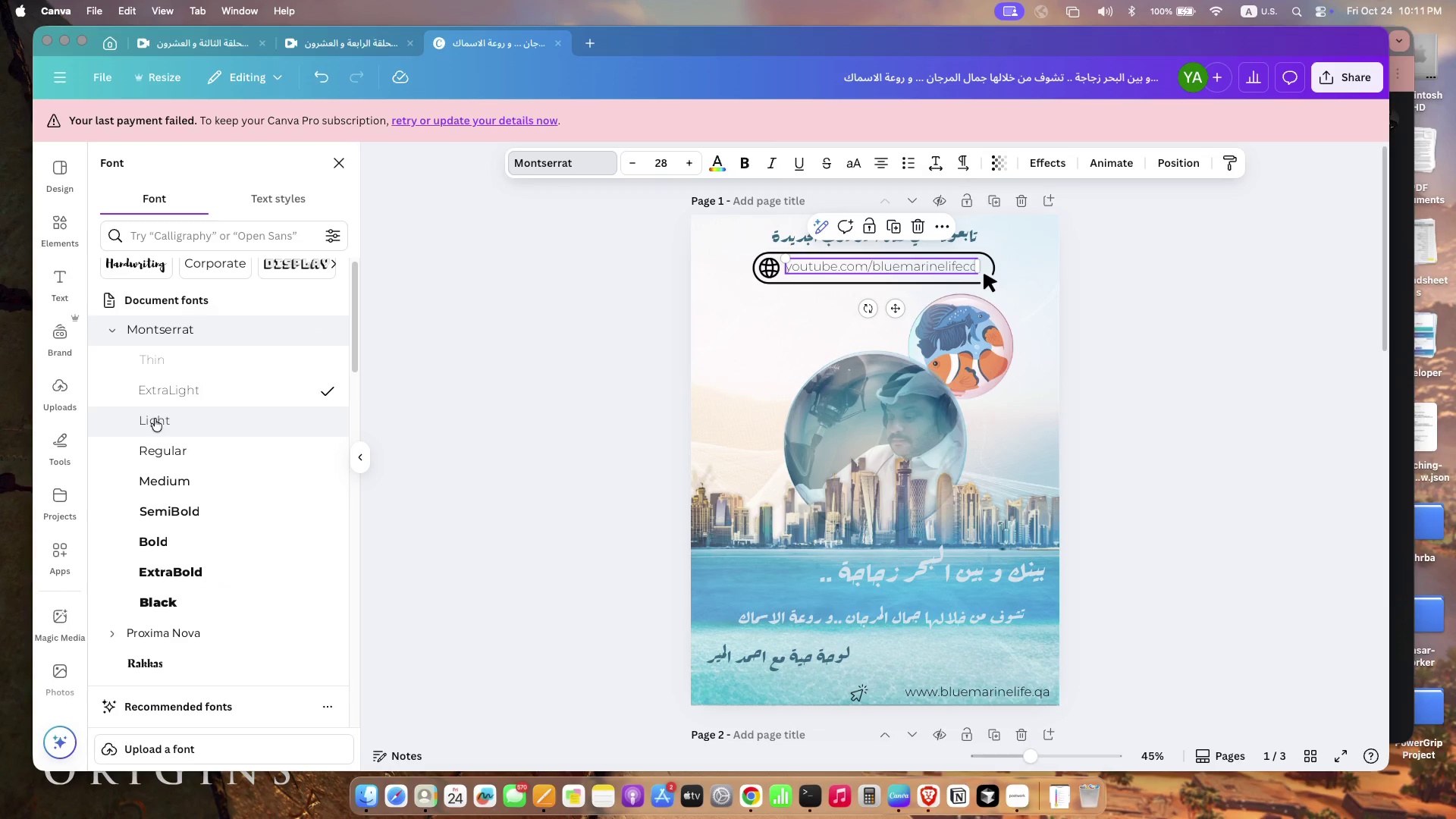 
left_click([155, 422])
 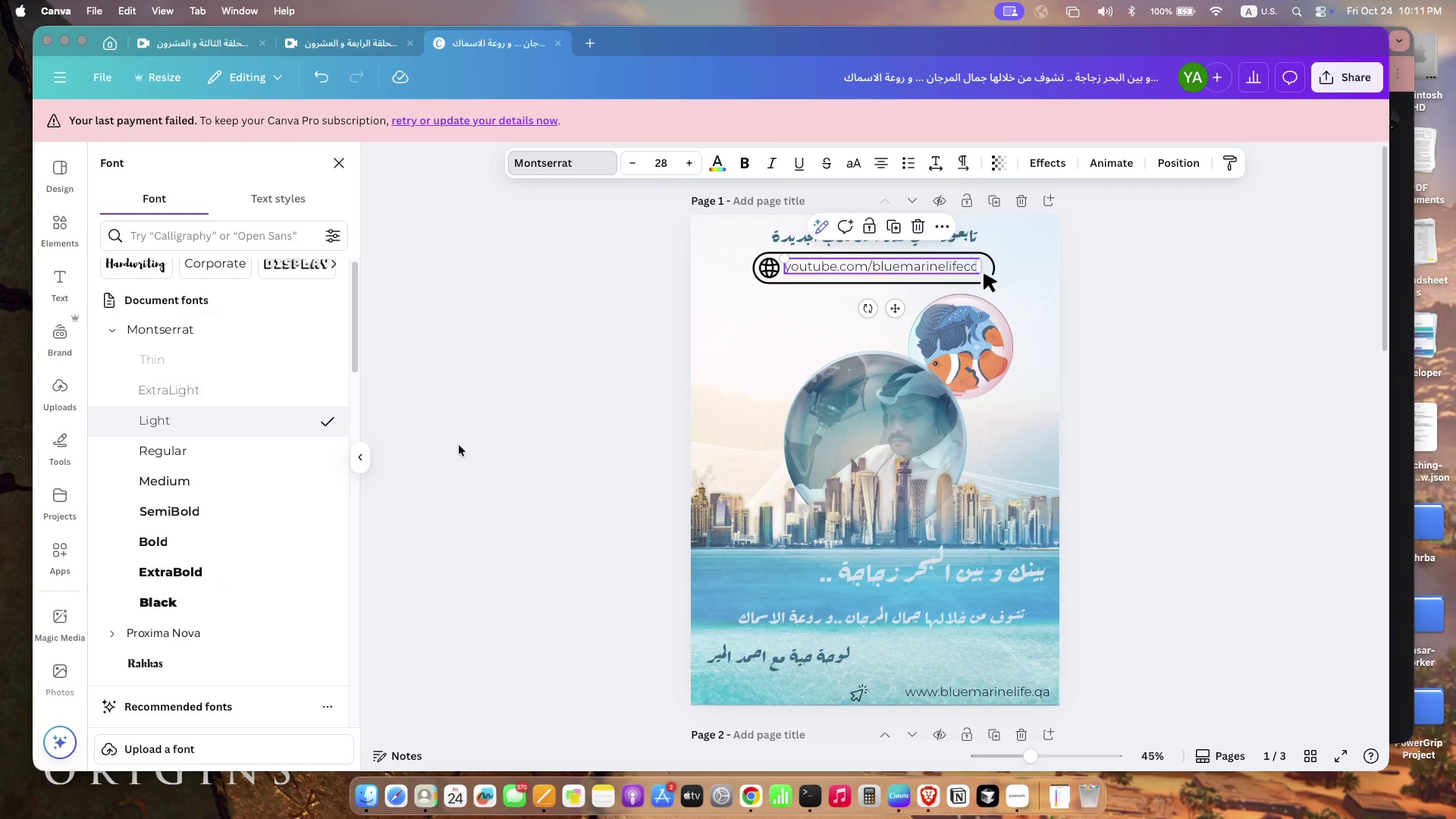 
left_click([459, 445])
 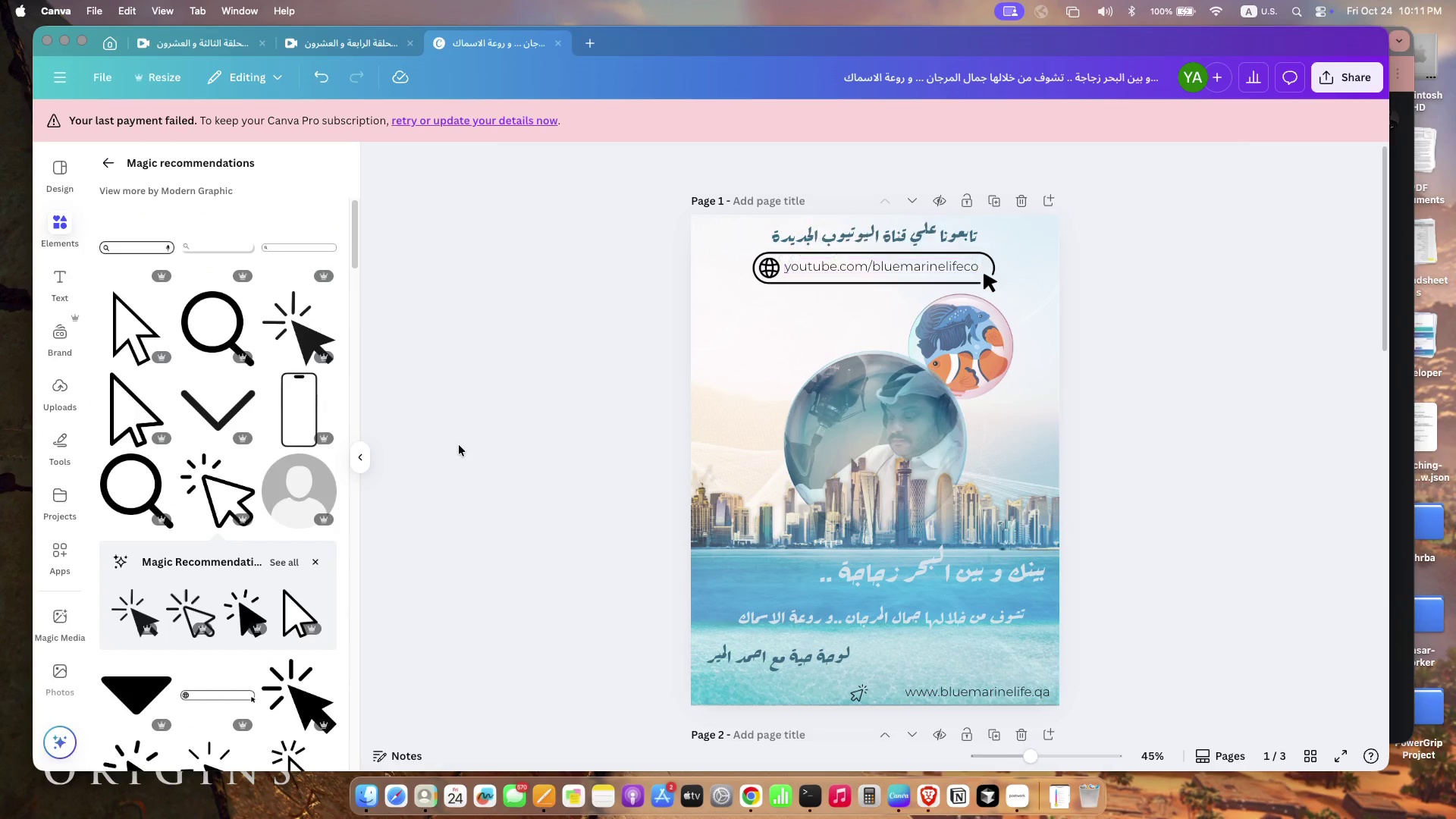 
left_click([459, 445])
 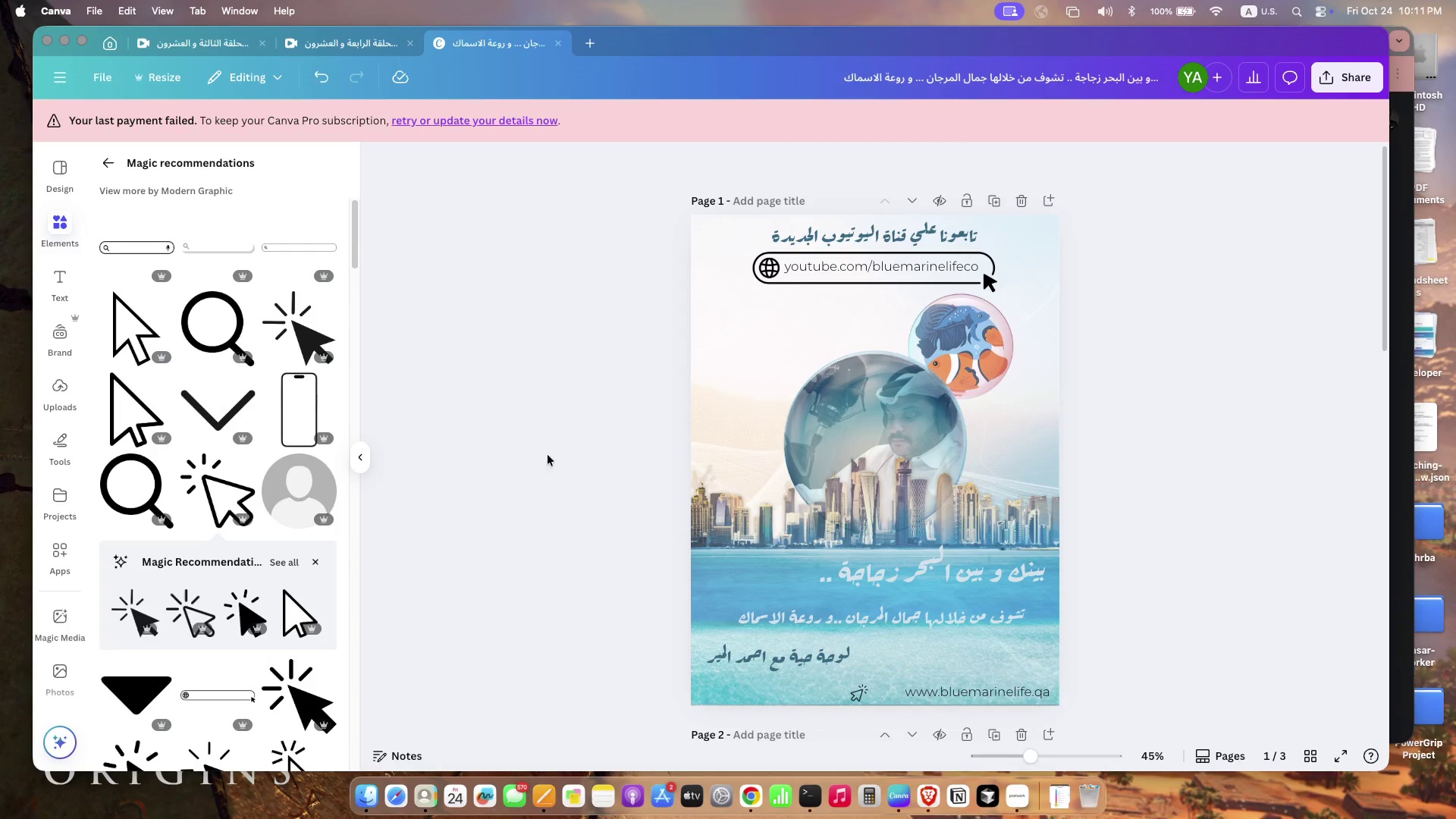 
left_click_drag(start_coordinate=[866, 695], to_coordinate=[896, 693])
 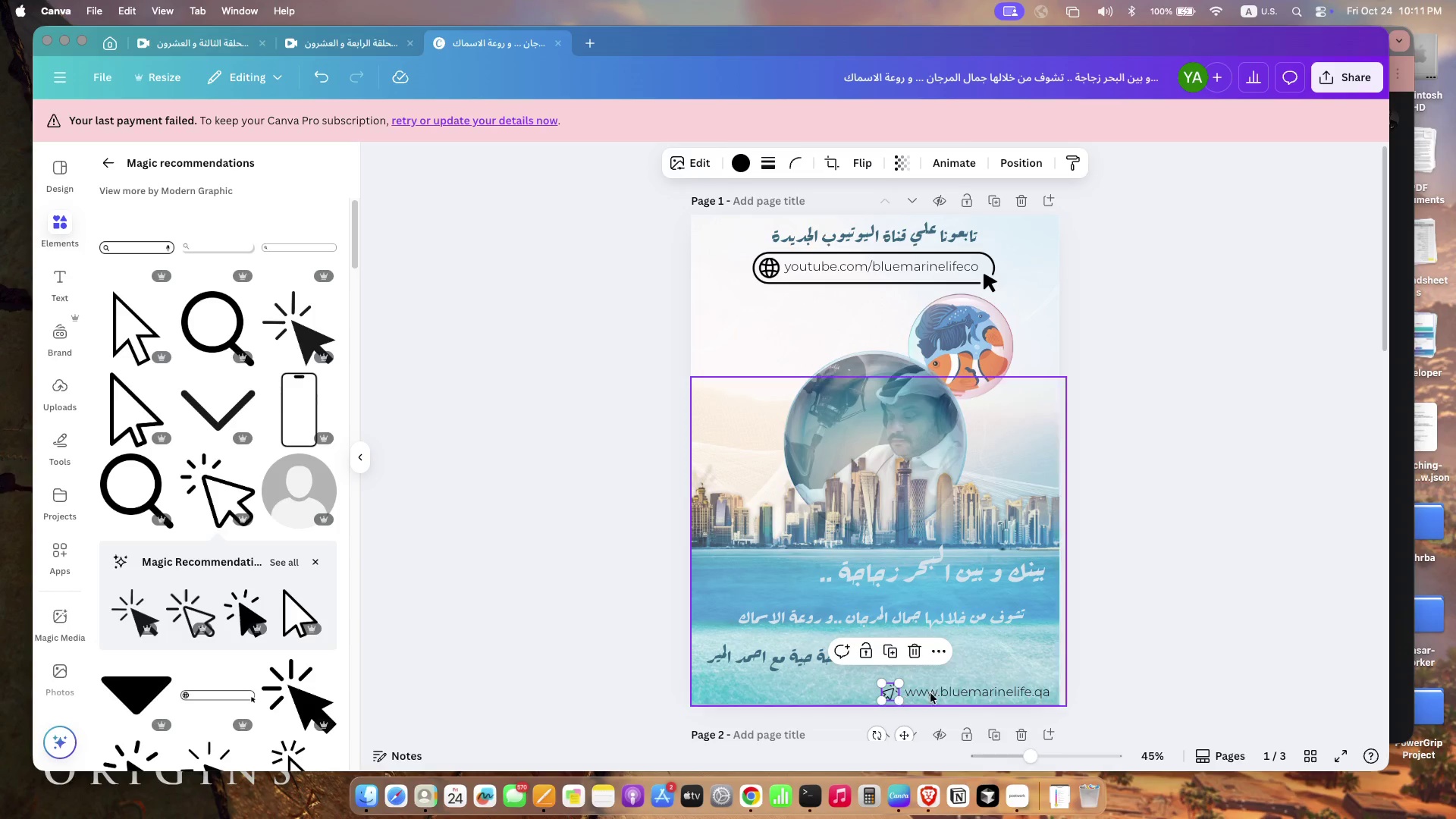 
left_click([1131, 720])
 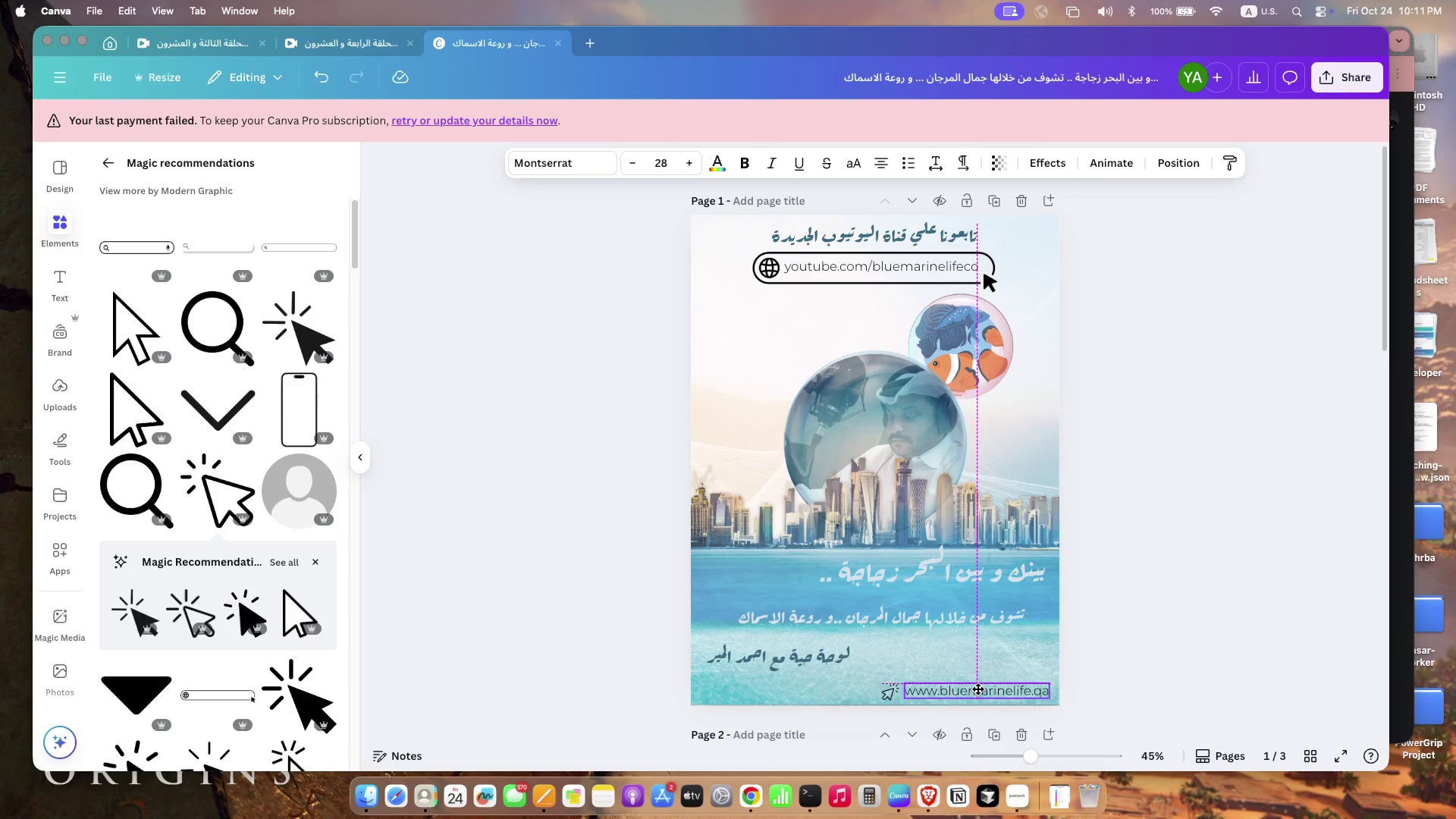 
left_click([880, 692])
 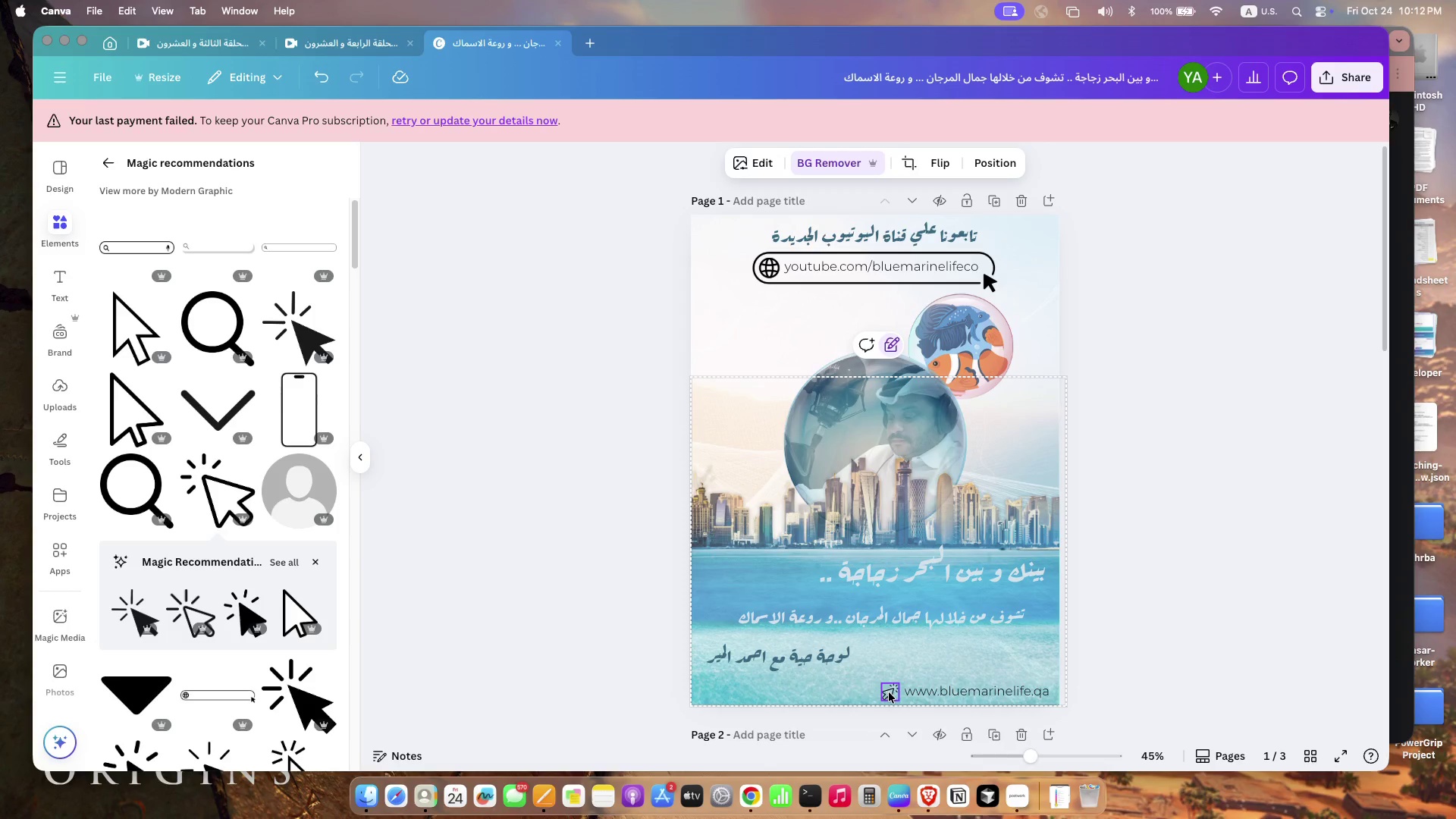 
left_click([889, 692])
 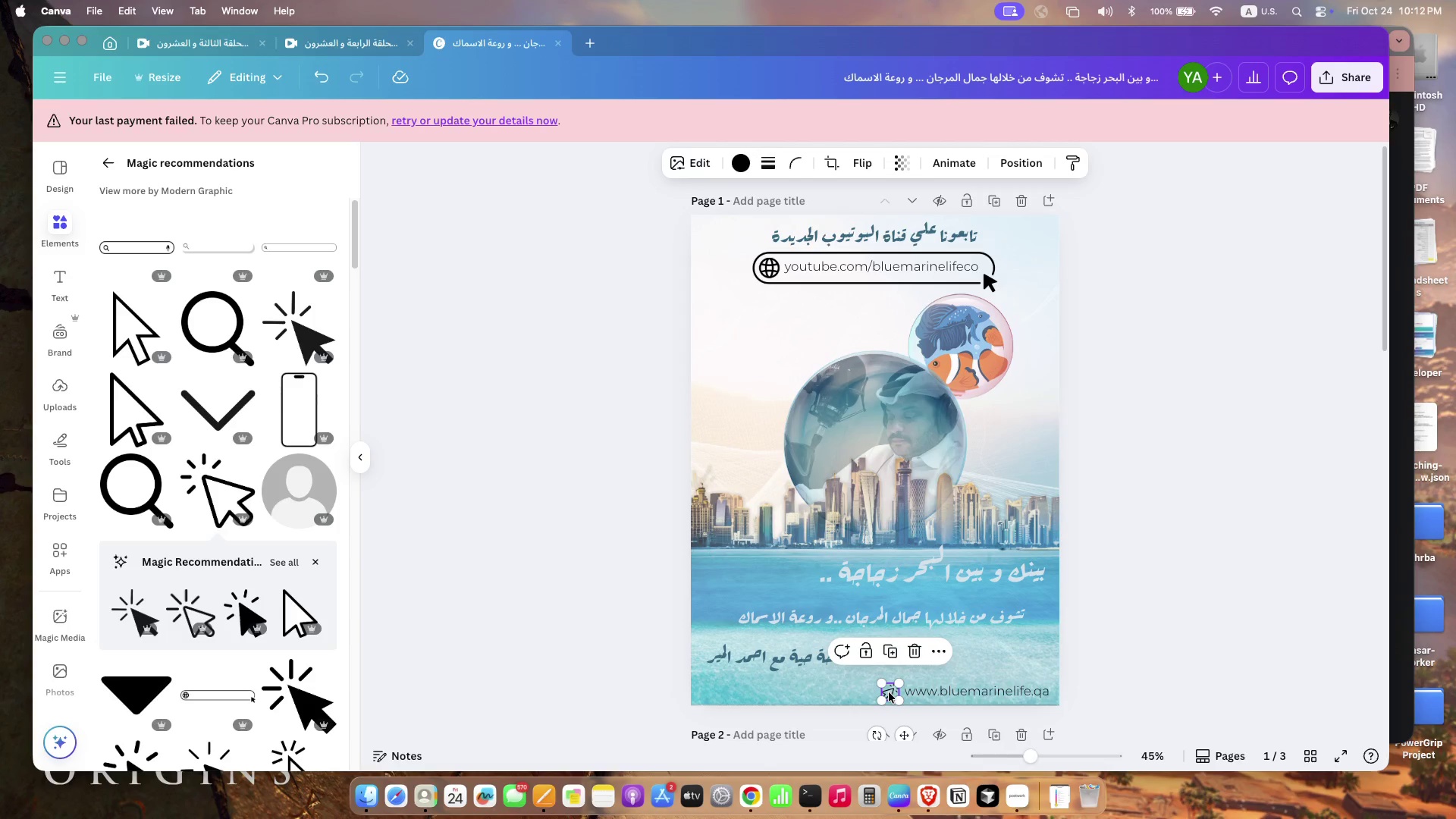 
key(ArrowRight)
 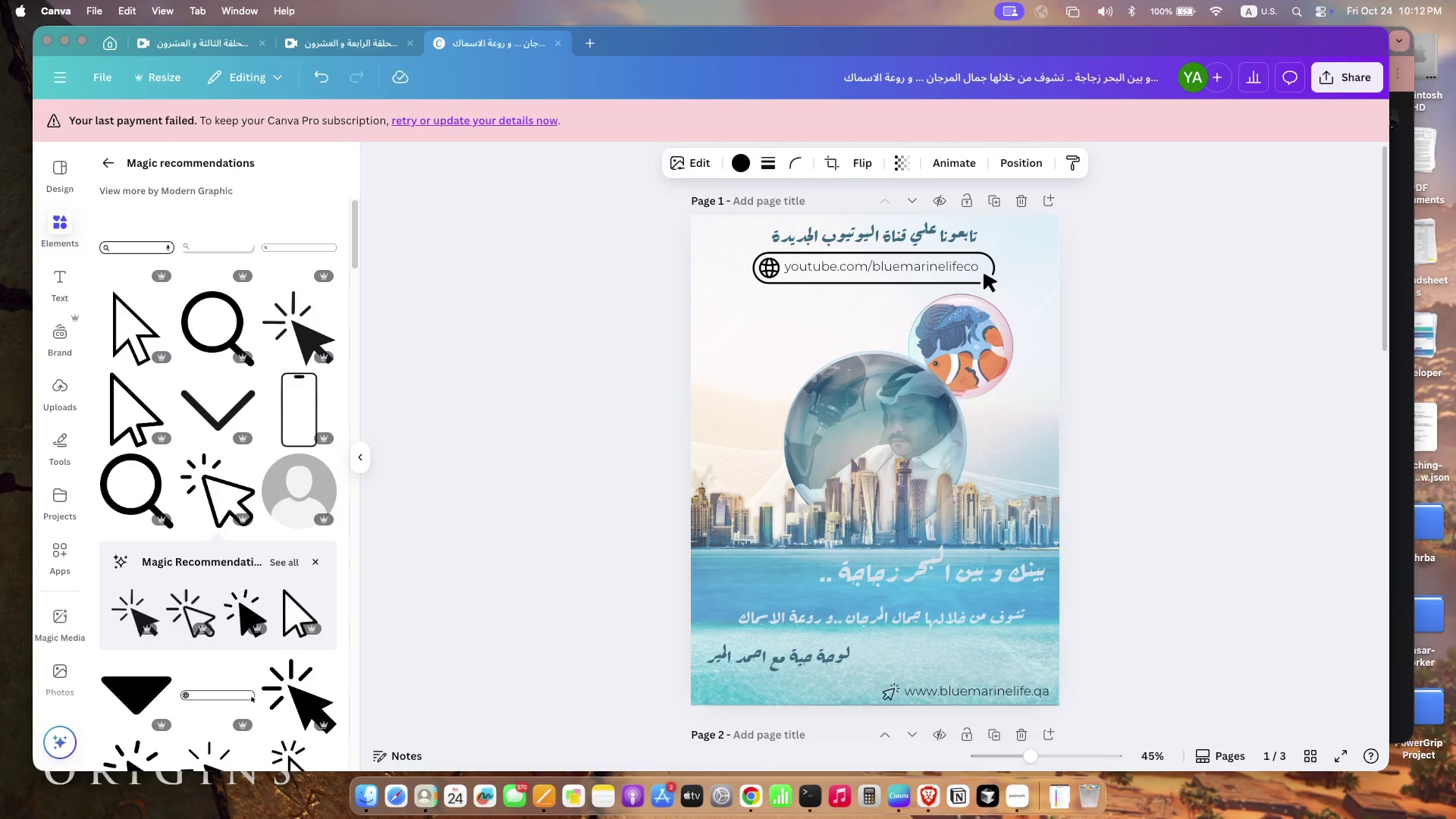 
key(ArrowRight)
 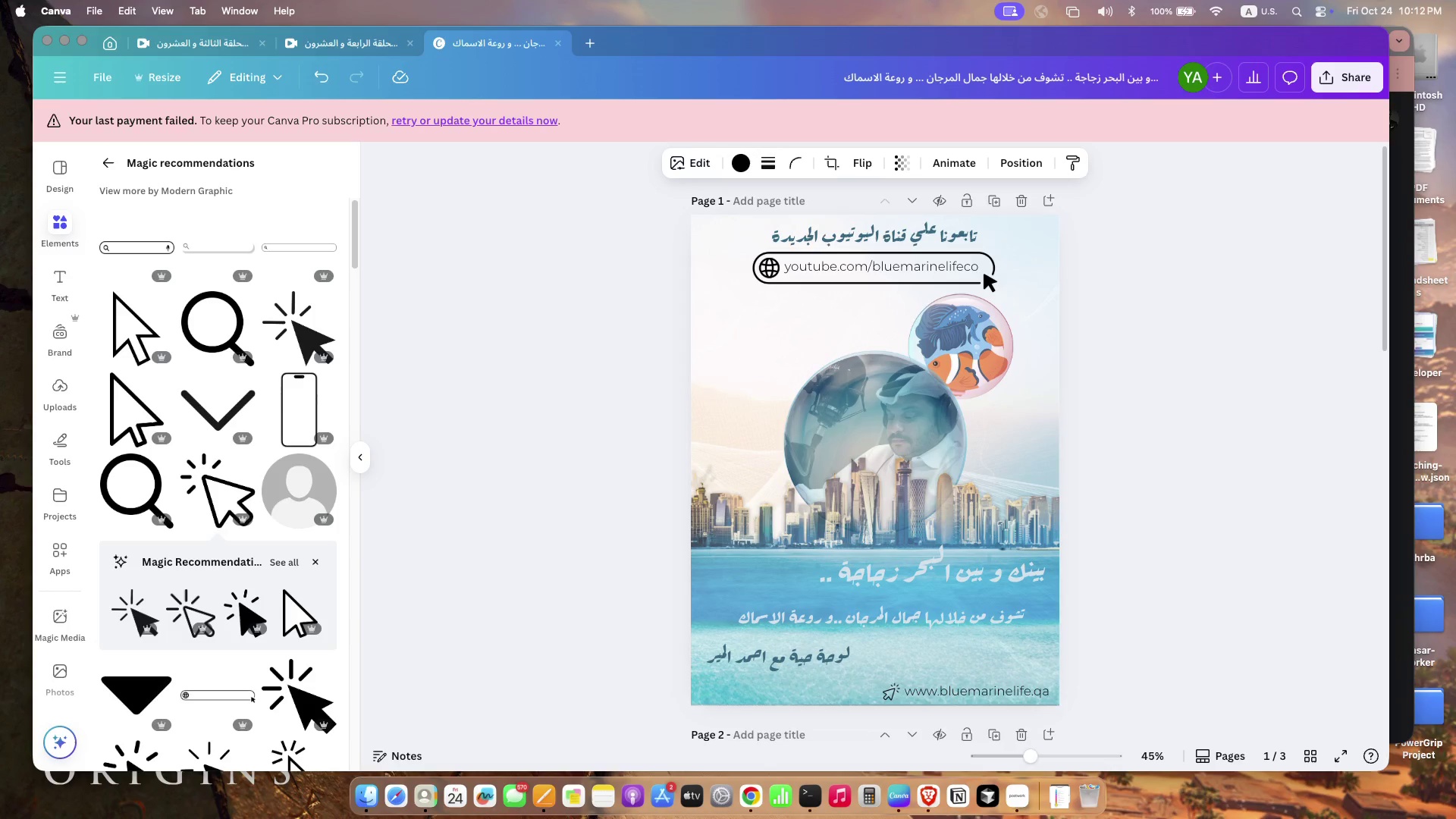 
key(ArrowRight)
 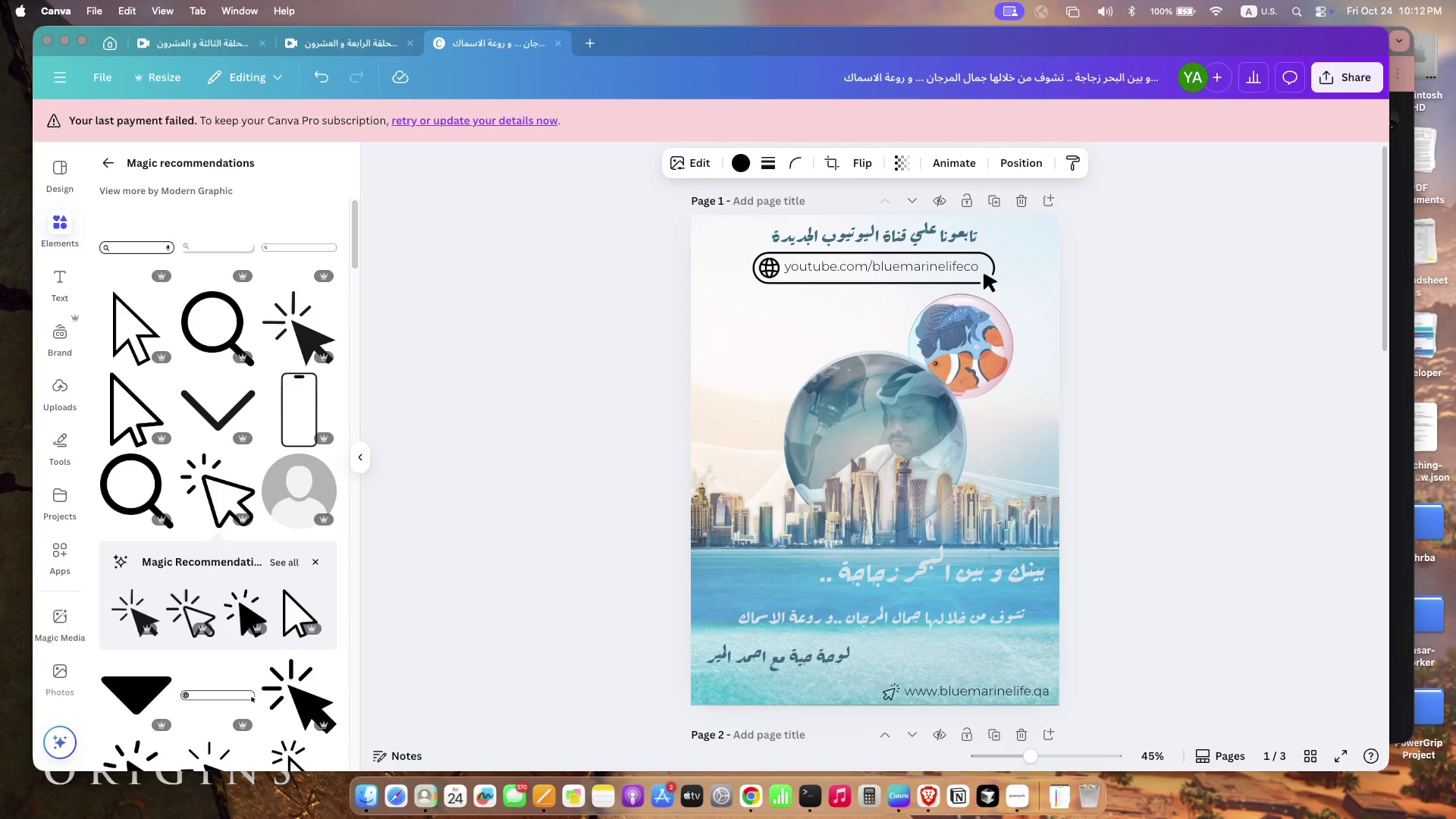 
key(ArrowRight)
 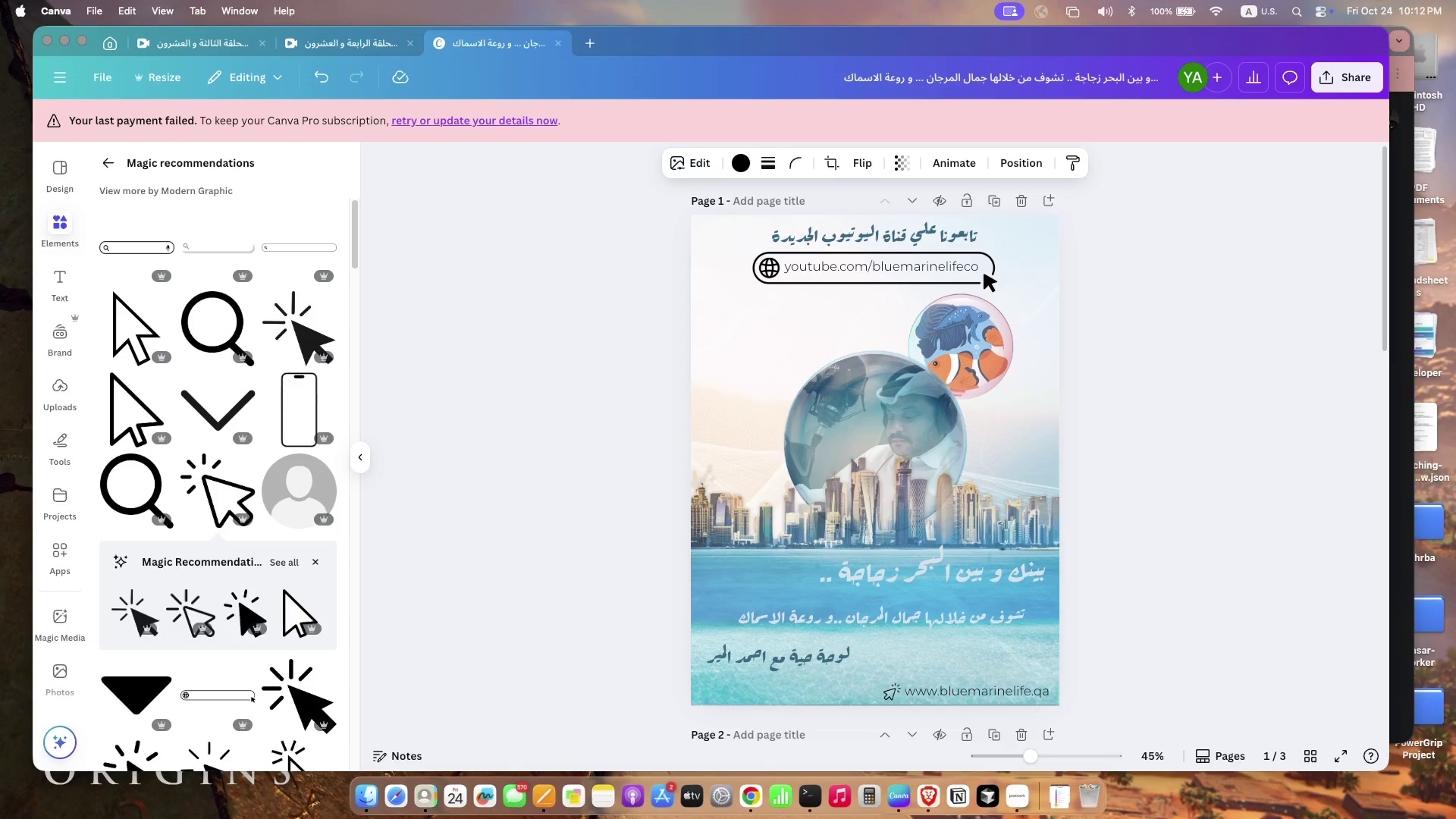 
key(ArrowRight)
 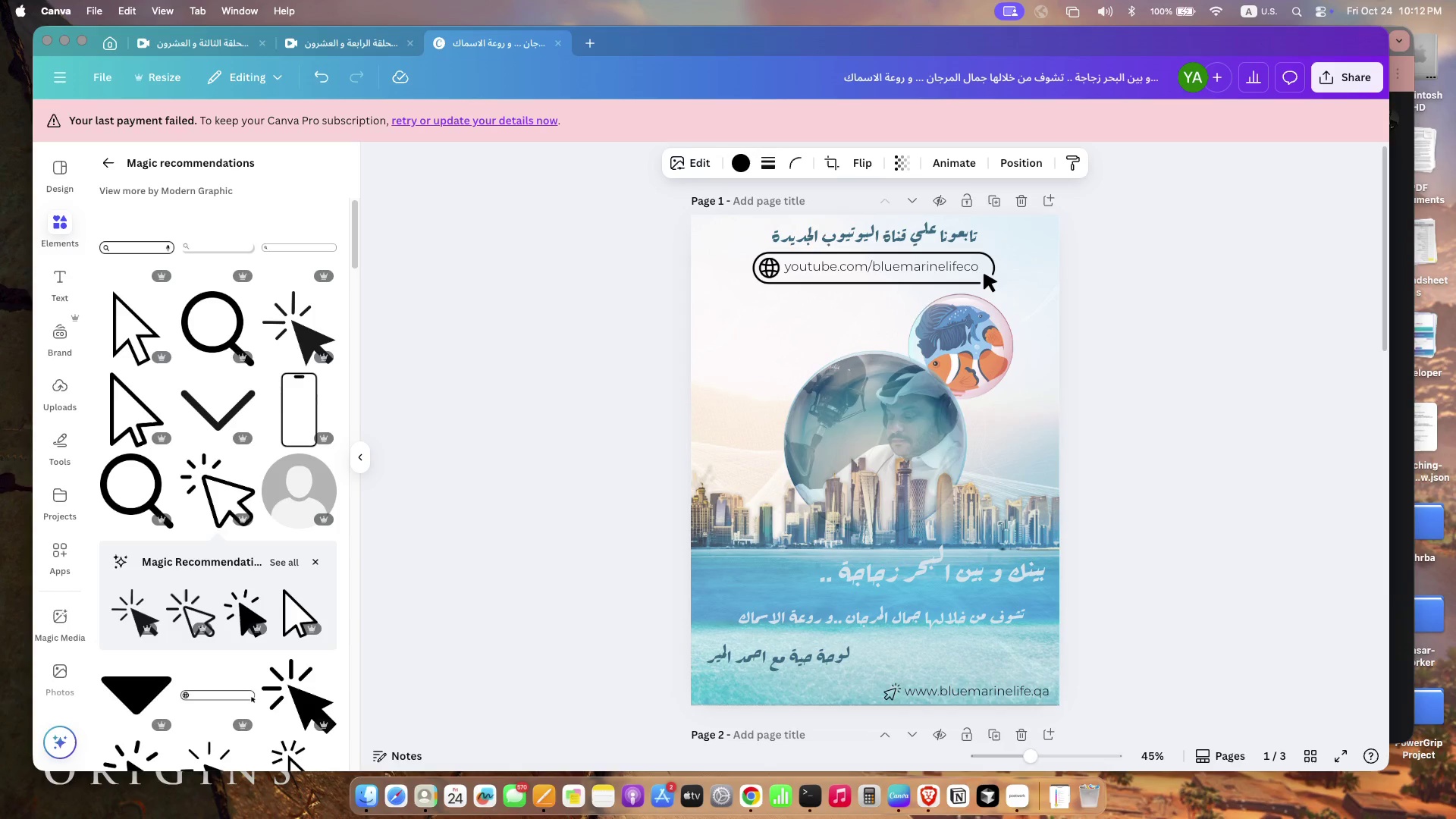 
key(ArrowRight)
 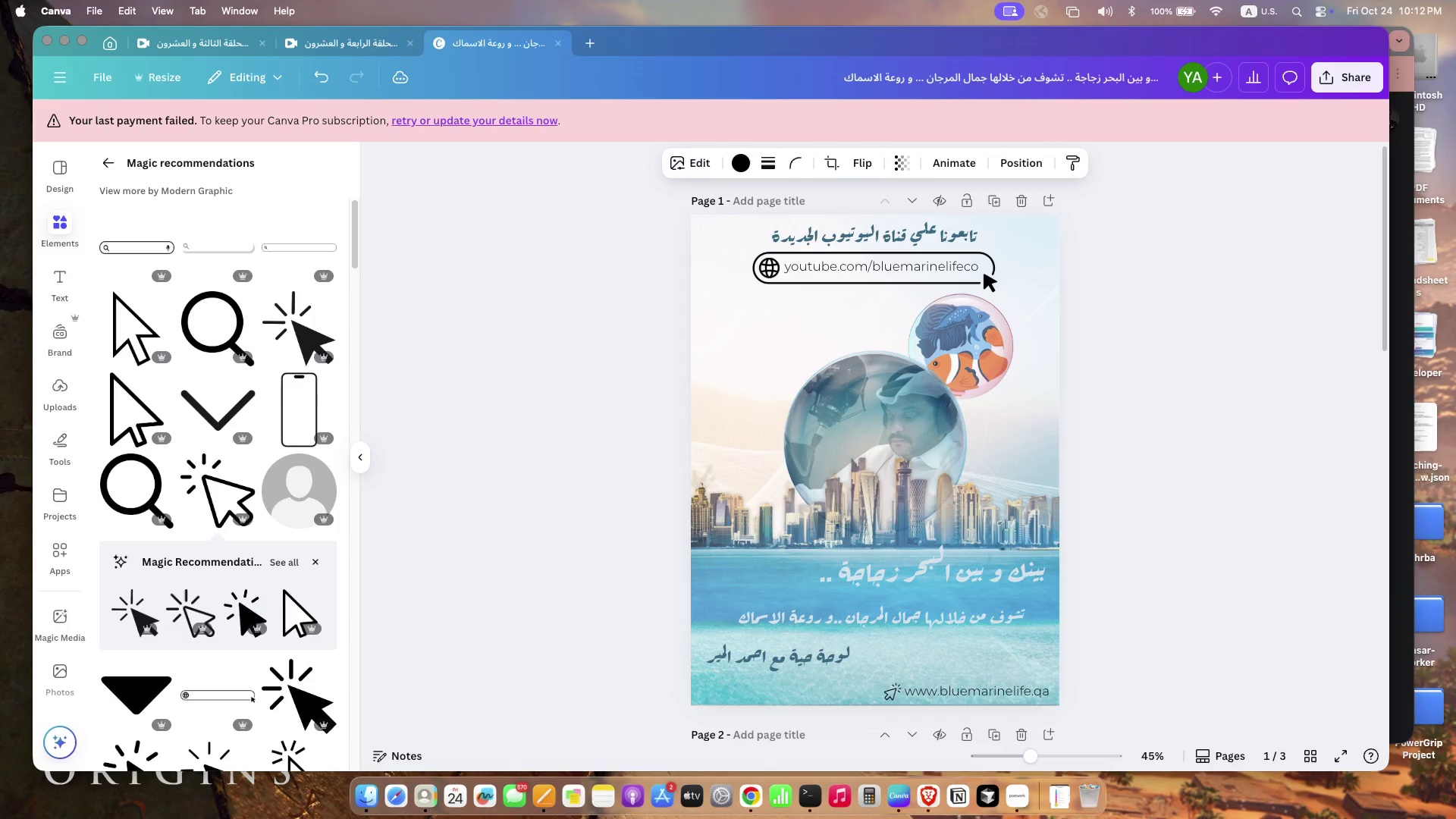 
key(ArrowRight)
 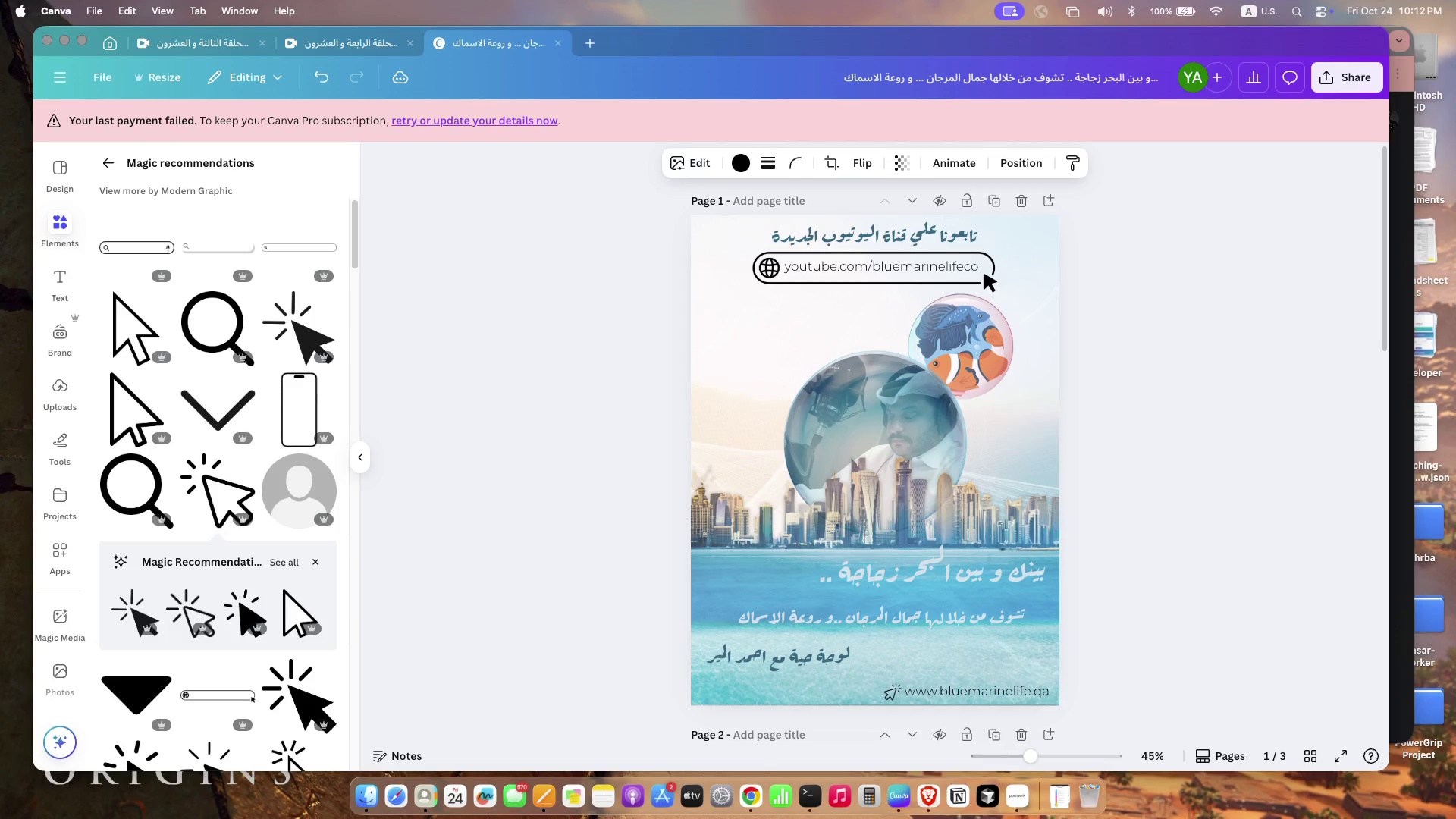 
key(ArrowRight)
 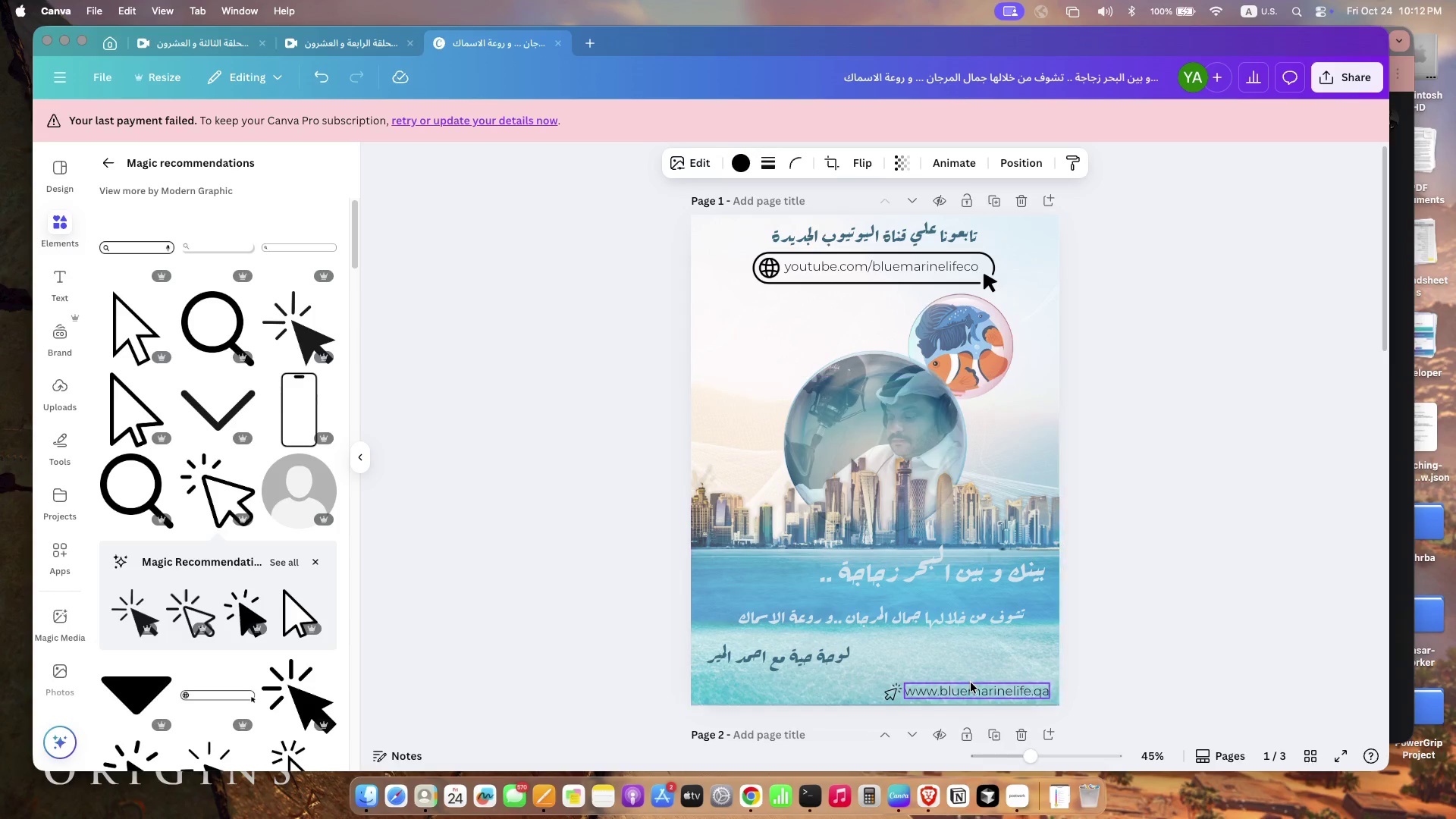 
left_click([971, 682])
 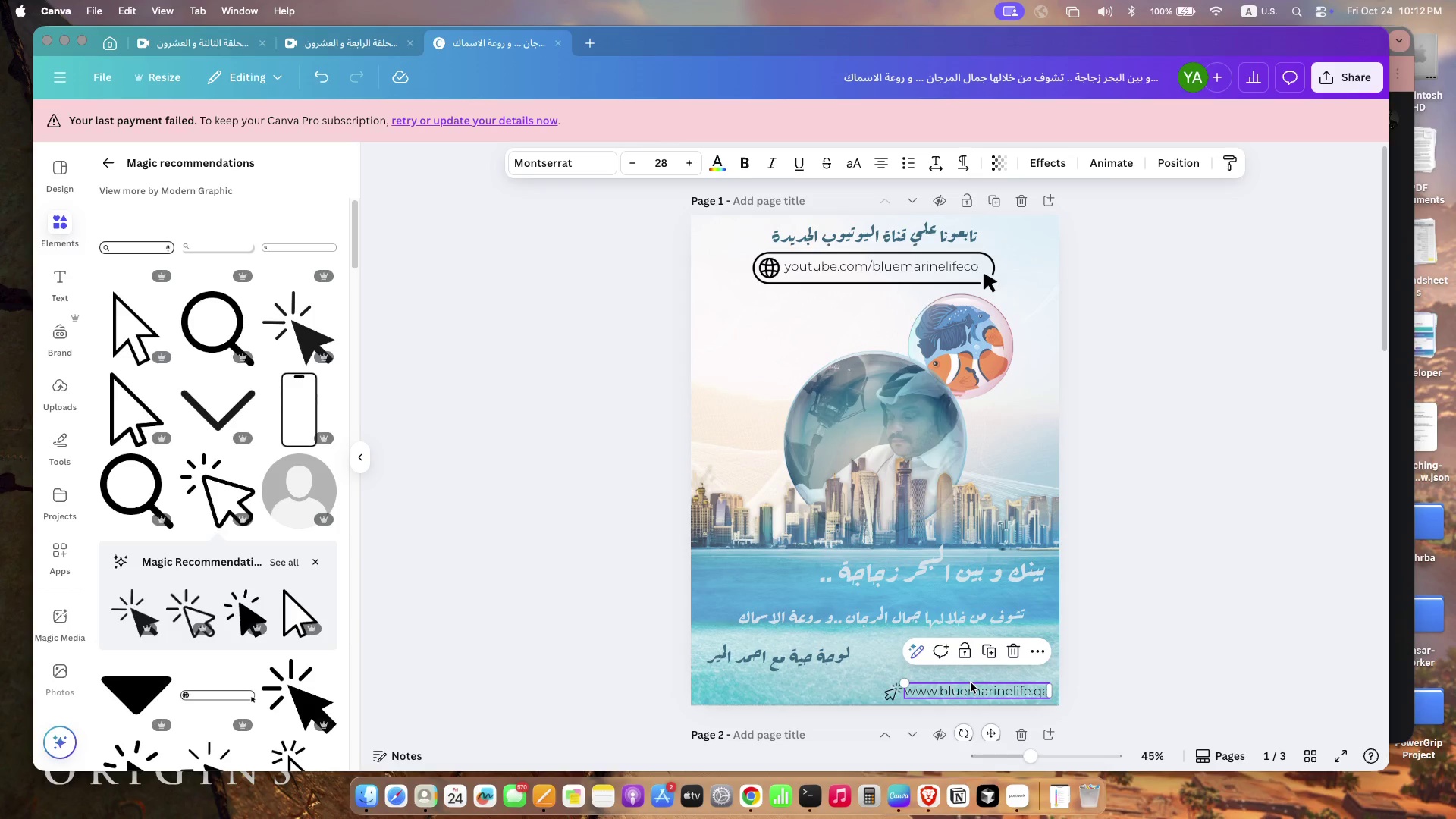 
key(ArrowUp)
 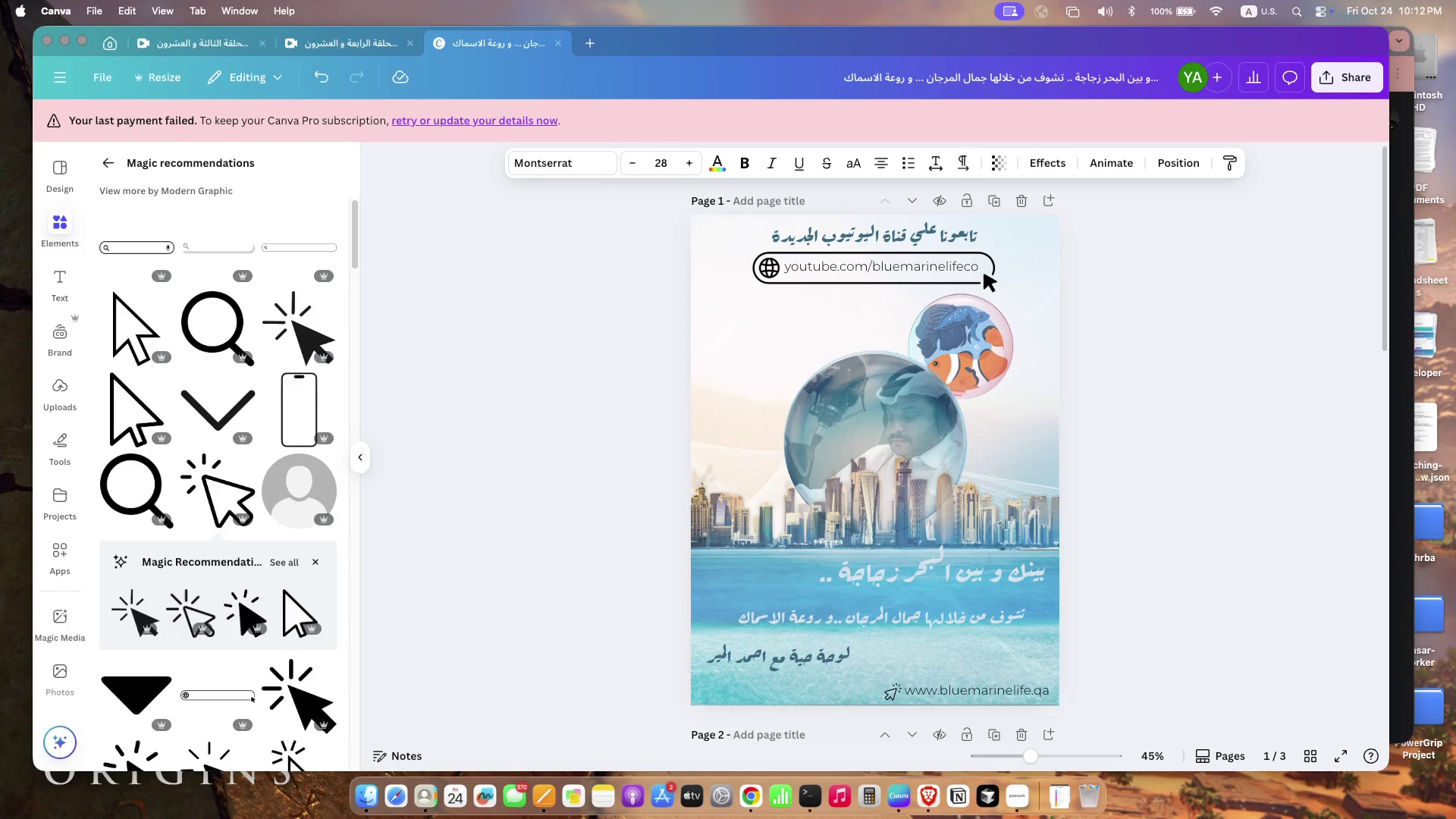 
key(ArrowUp)
 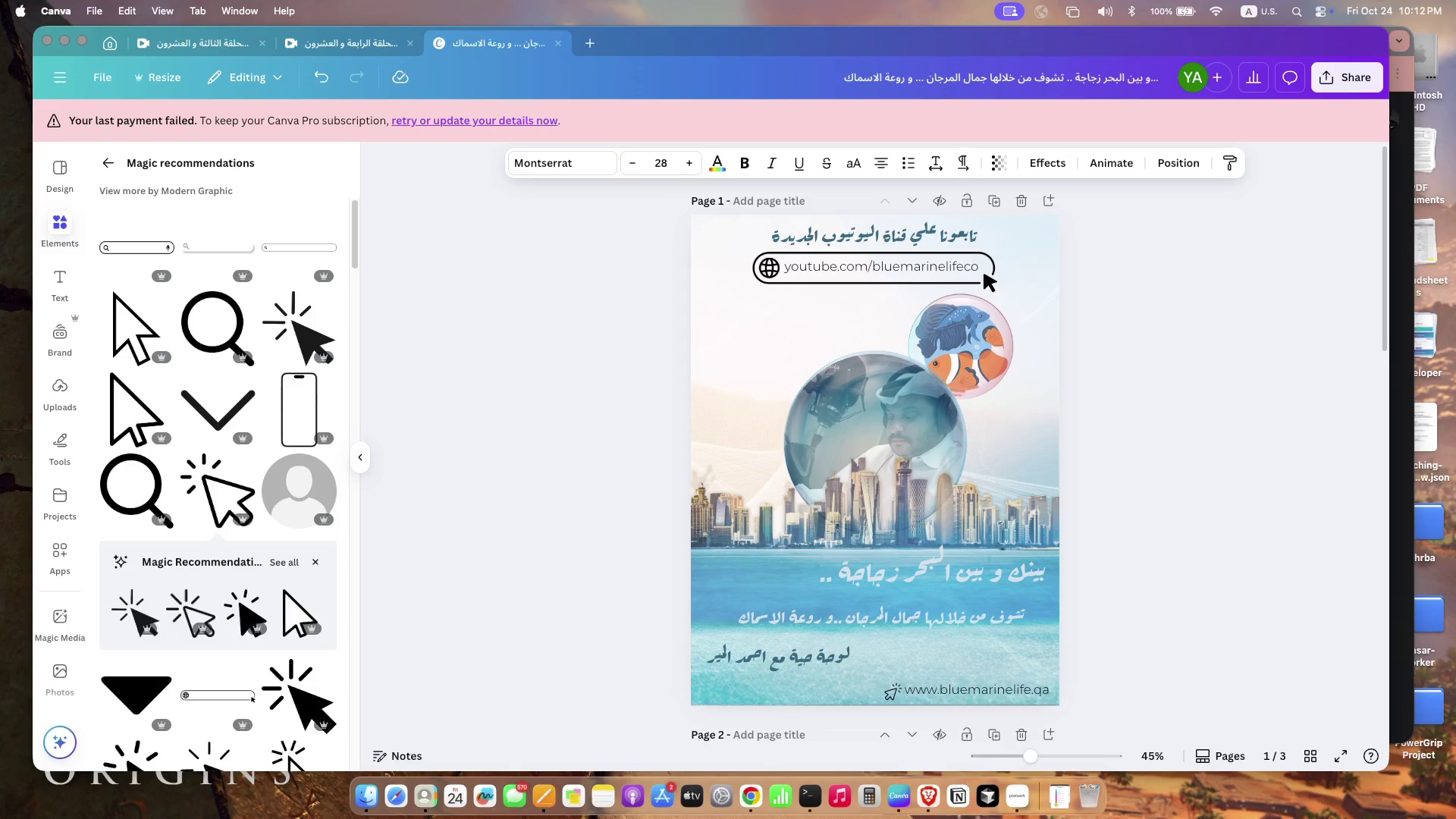 
key(ArrowUp)
 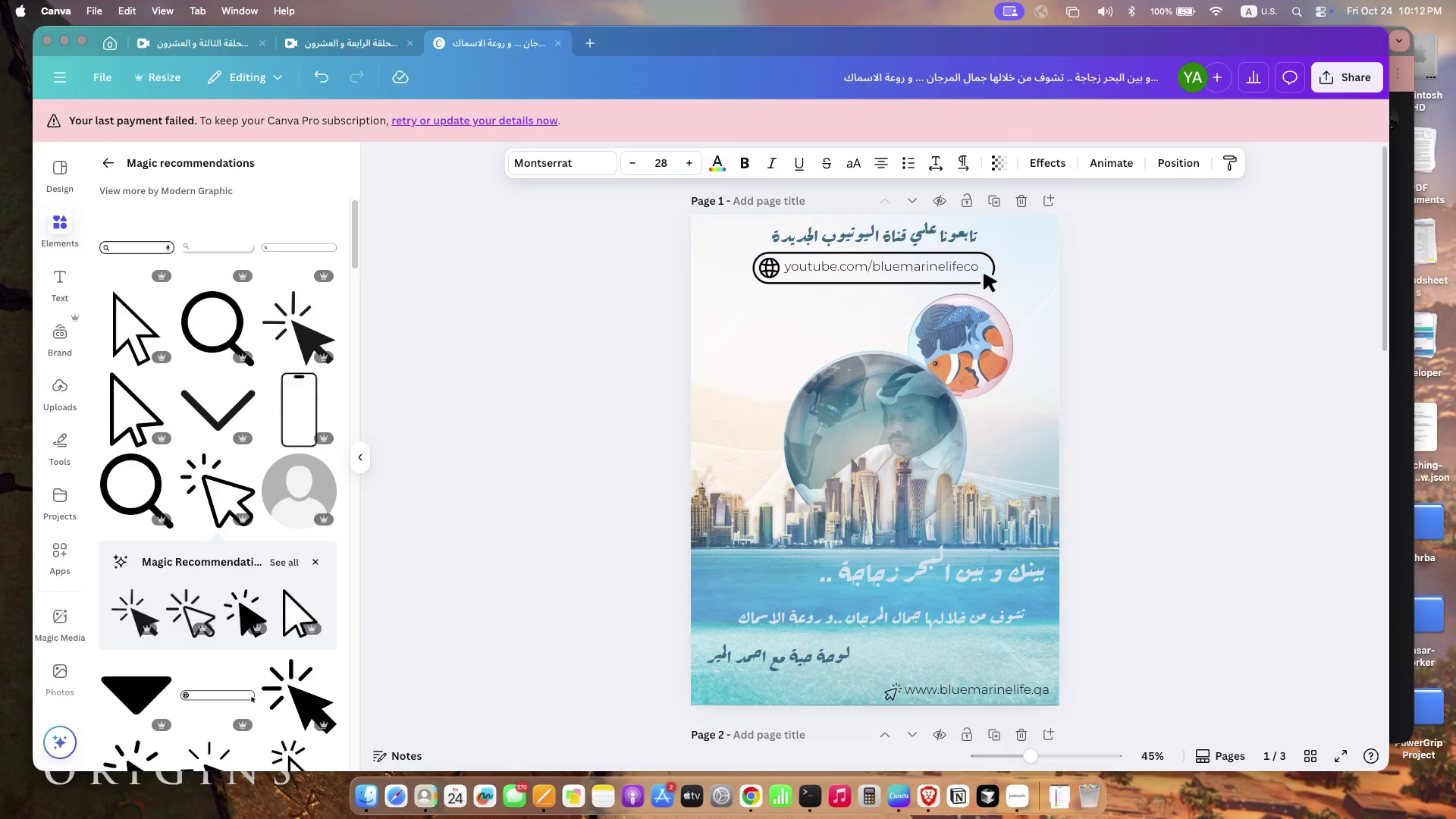 
key(ArrowUp)
 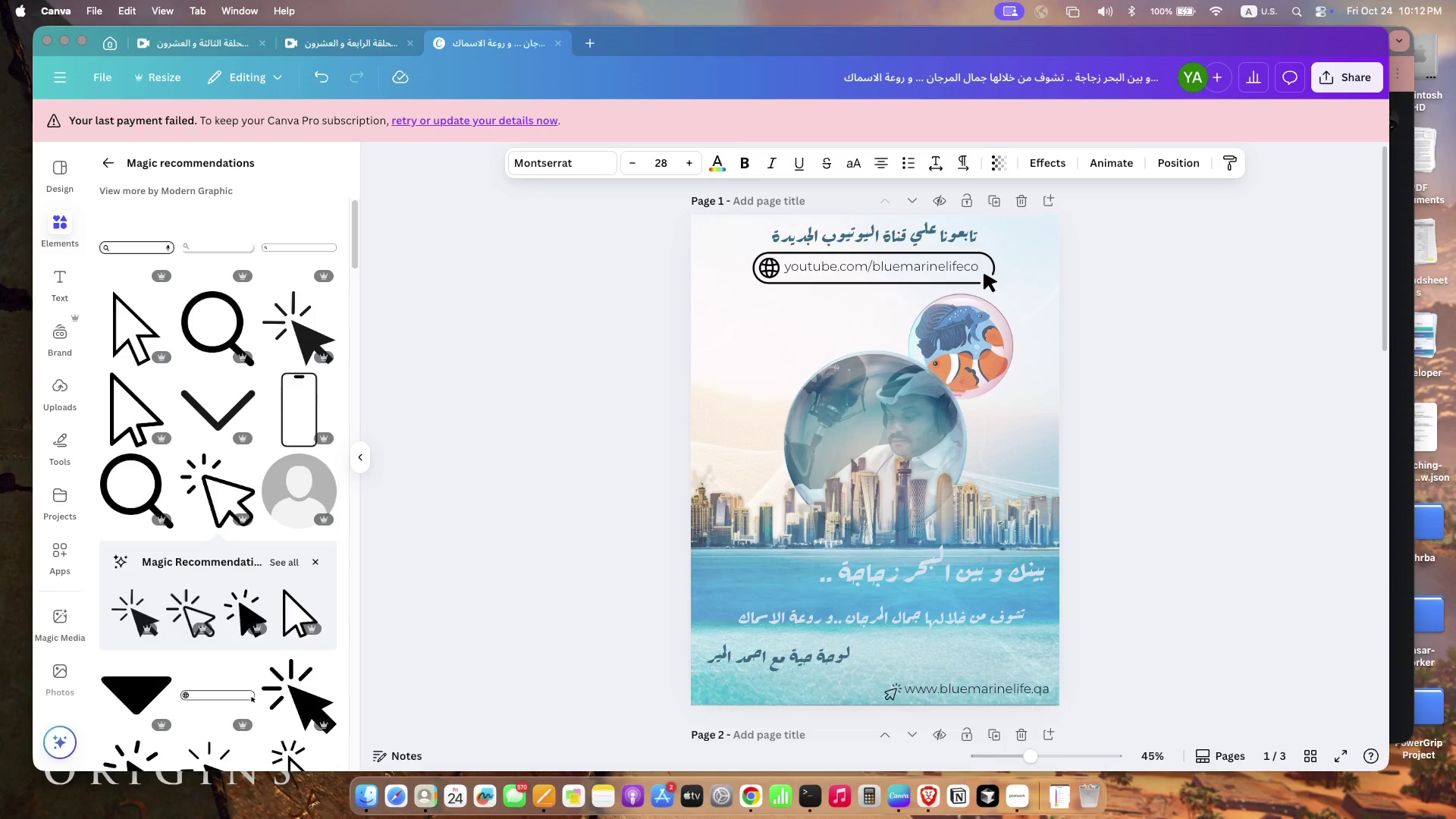 
key(ArrowUp)
 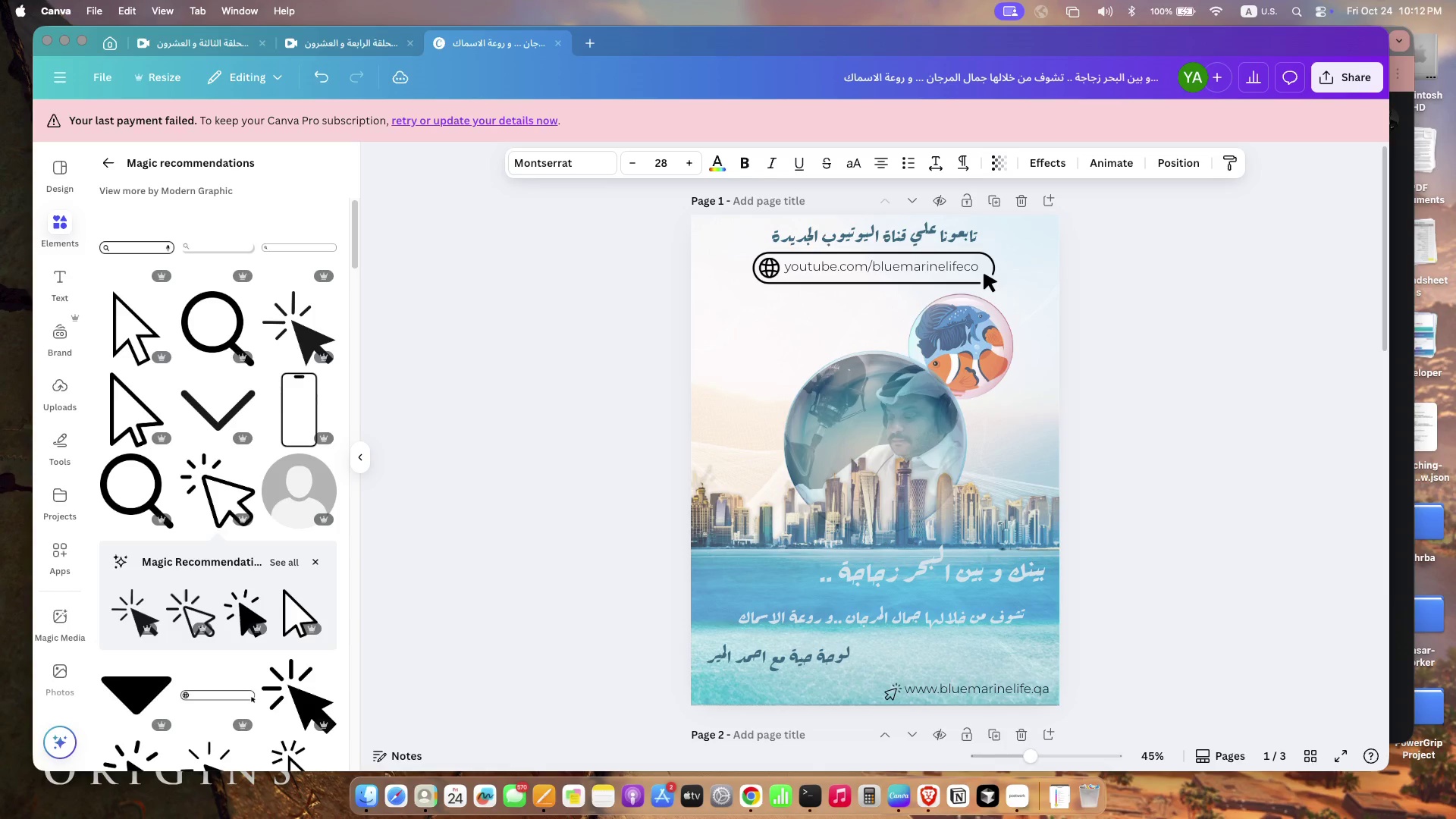 
key(ArrowUp)
 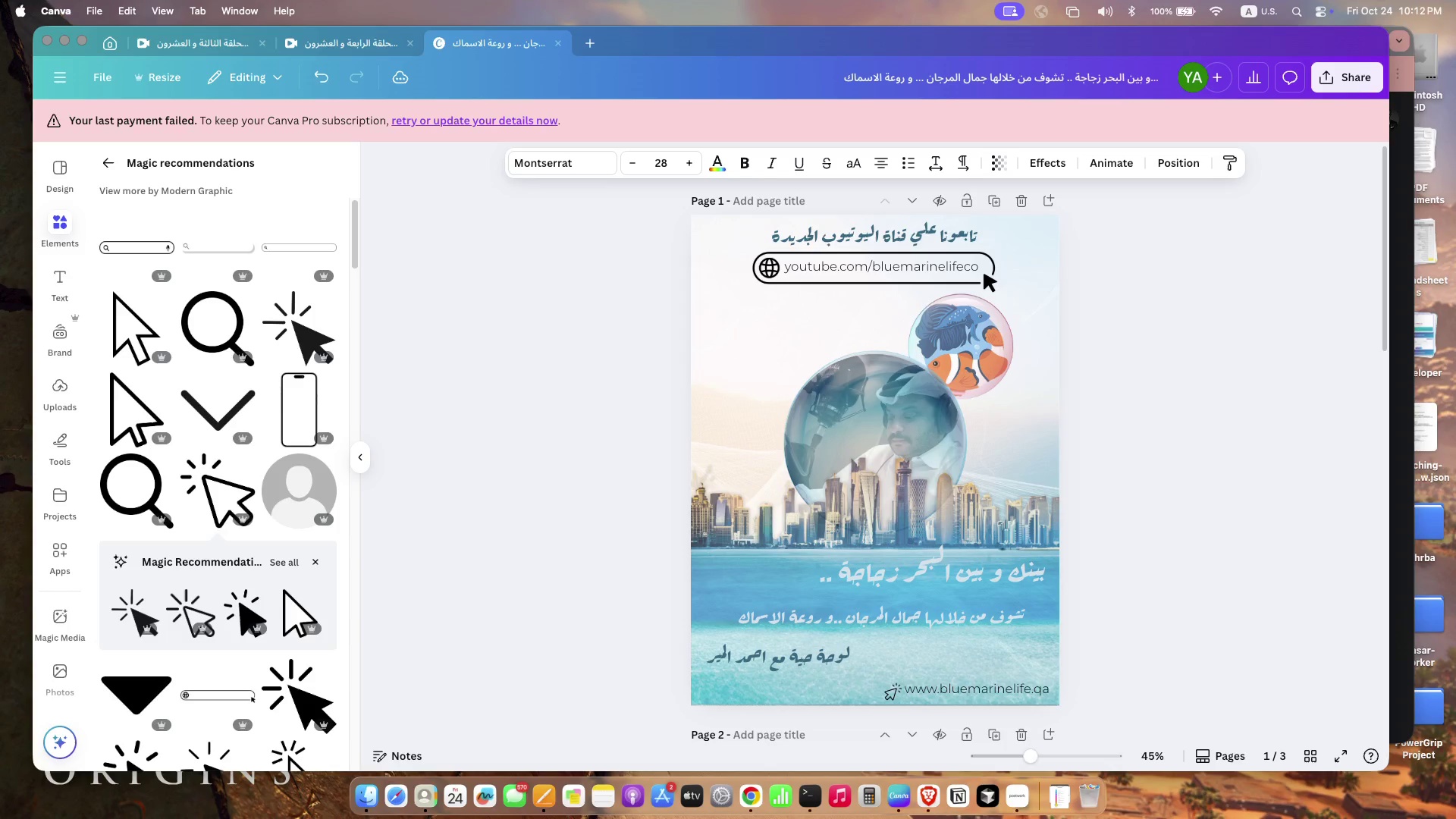 
key(ArrowUp)
 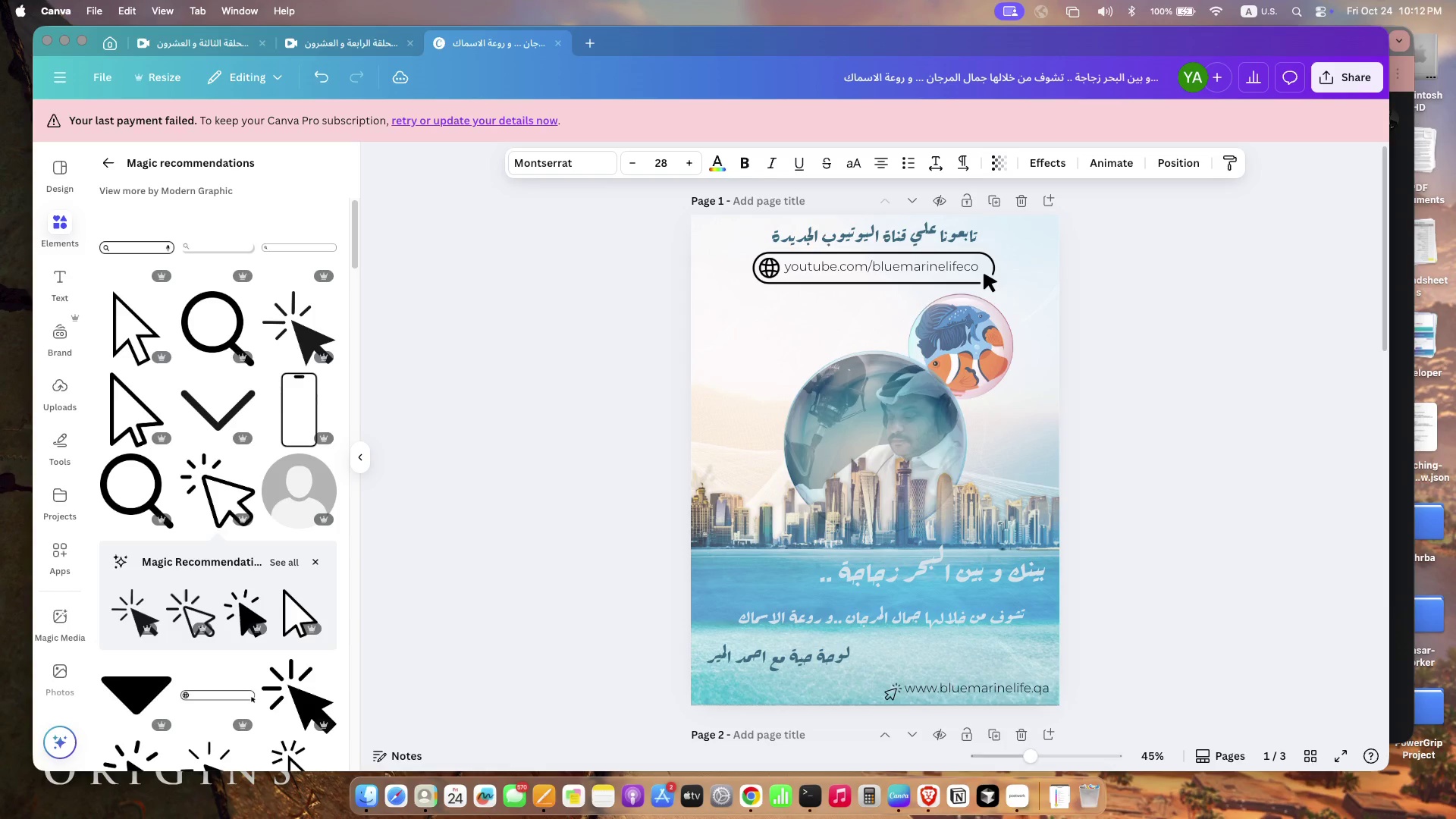 
key(ArrowUp)
 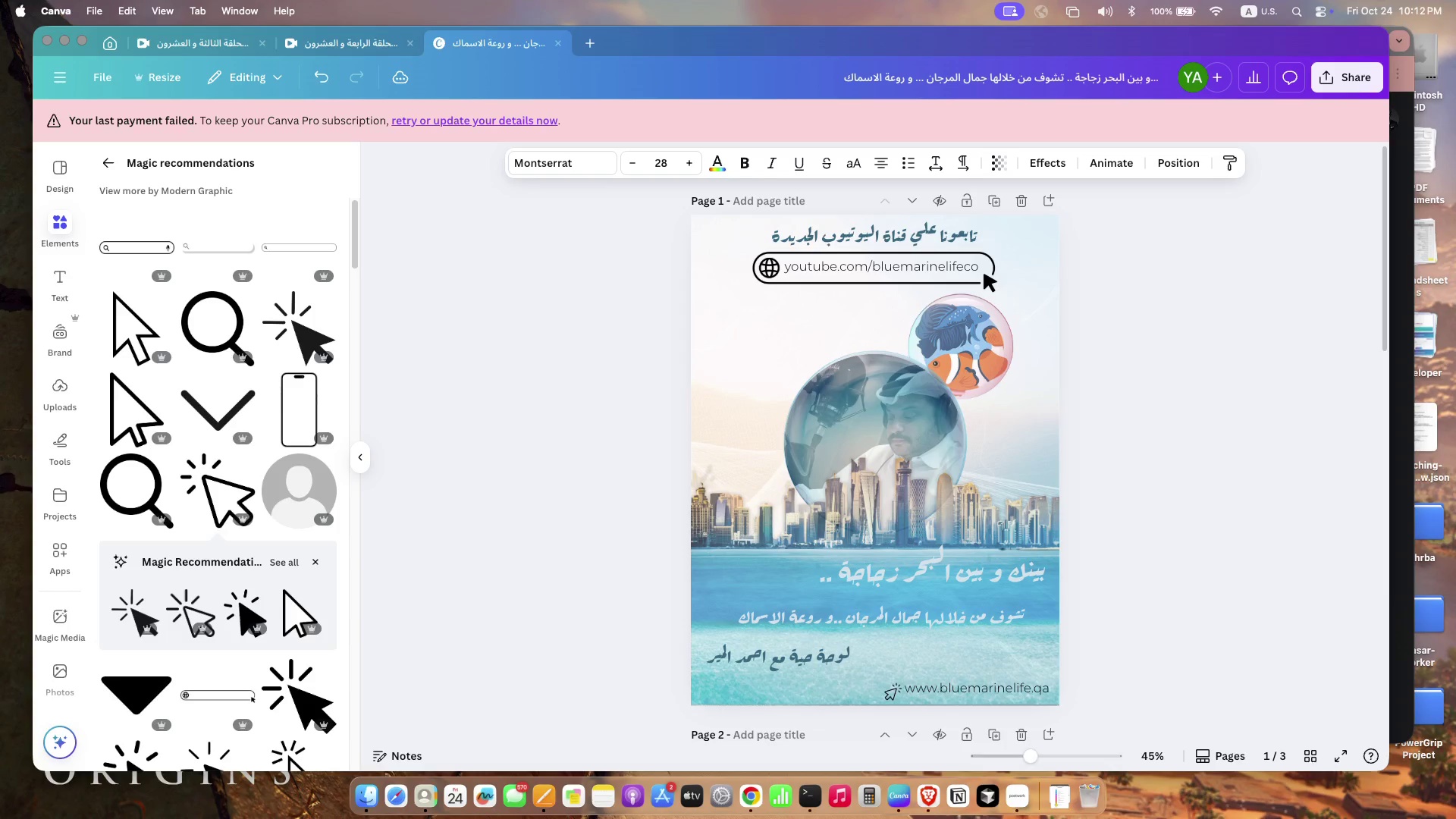 
key(ArrowUp)
 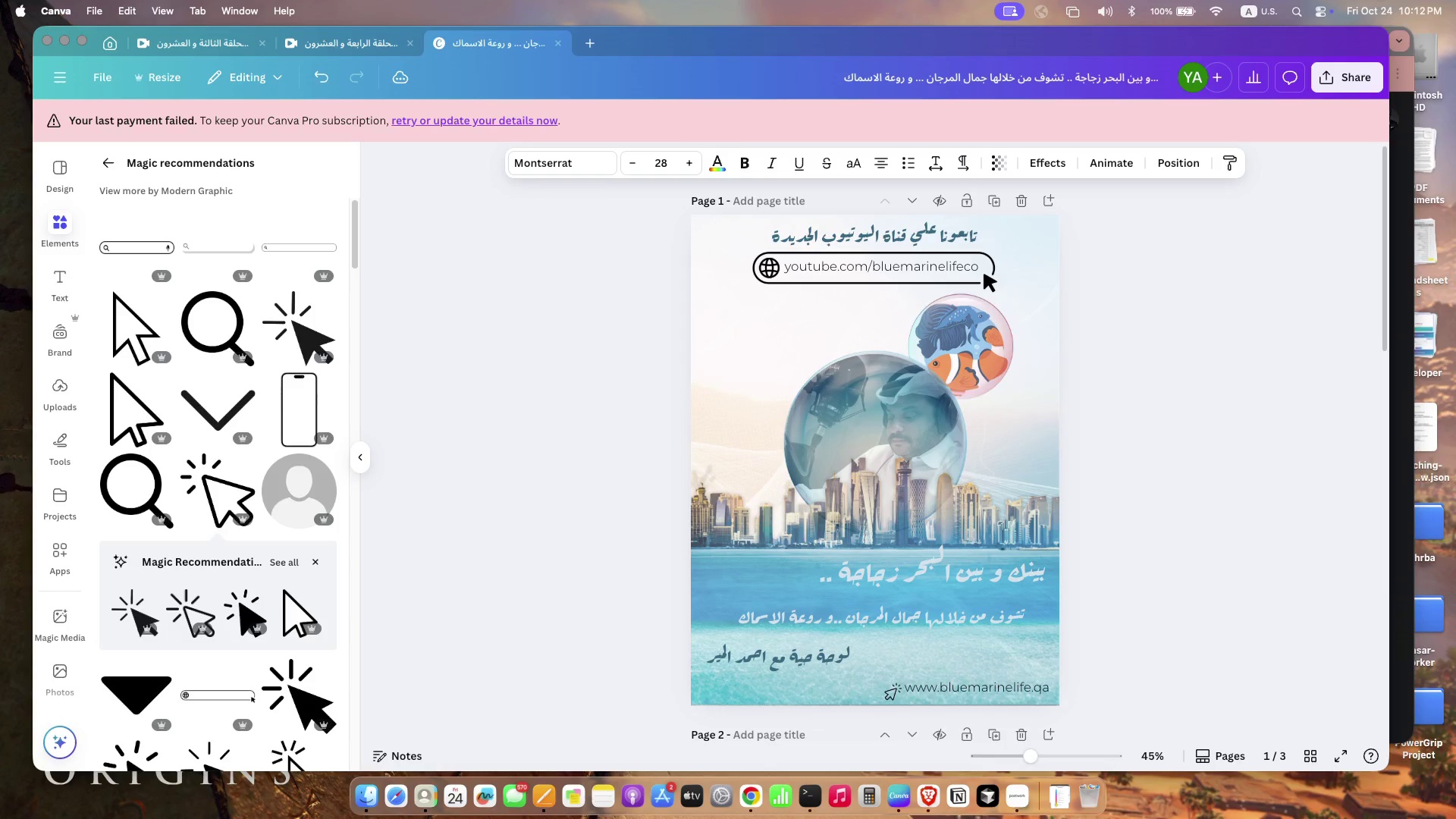 
key(ArrowUp)
 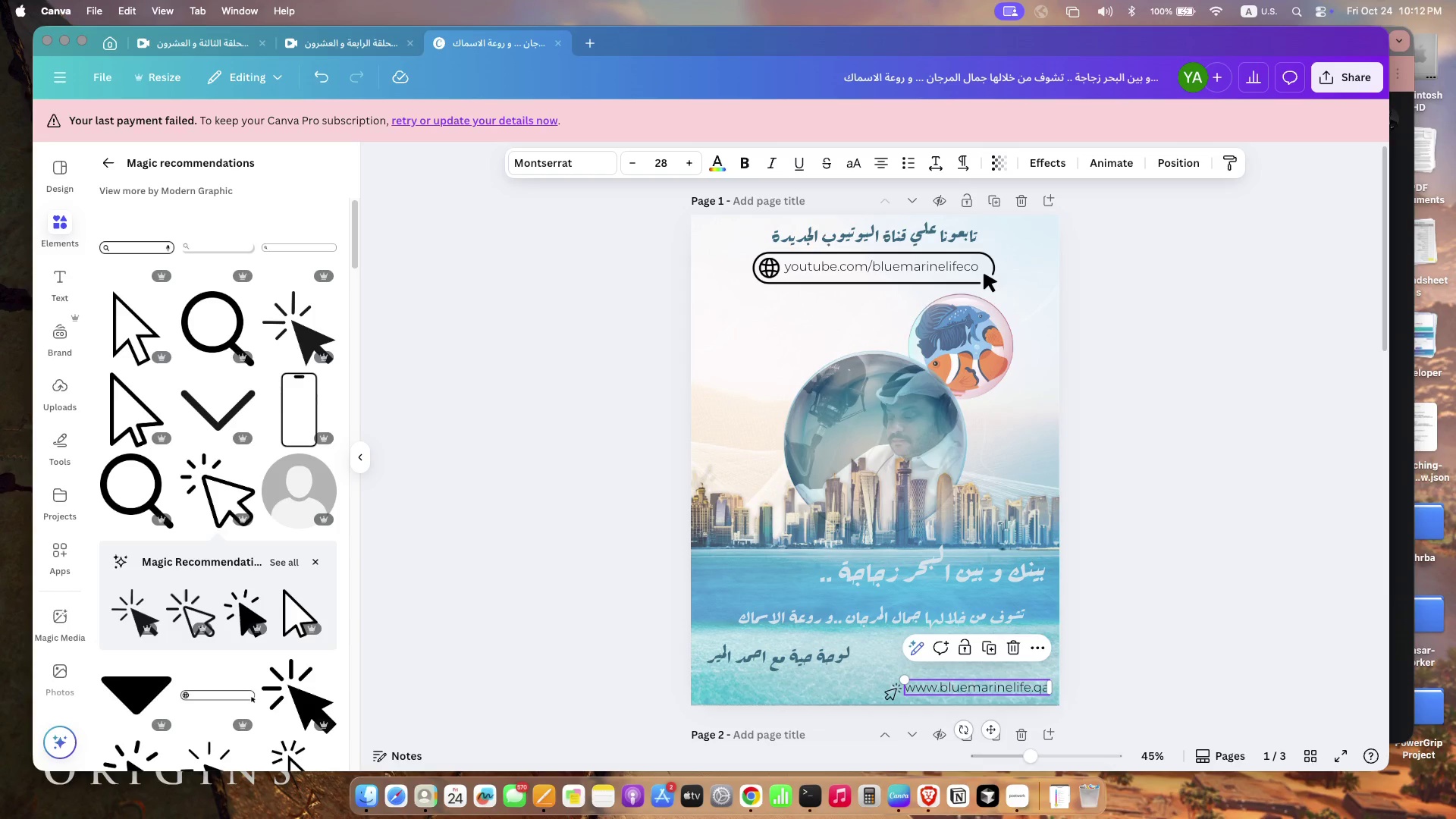 
key(ArrowUp)
 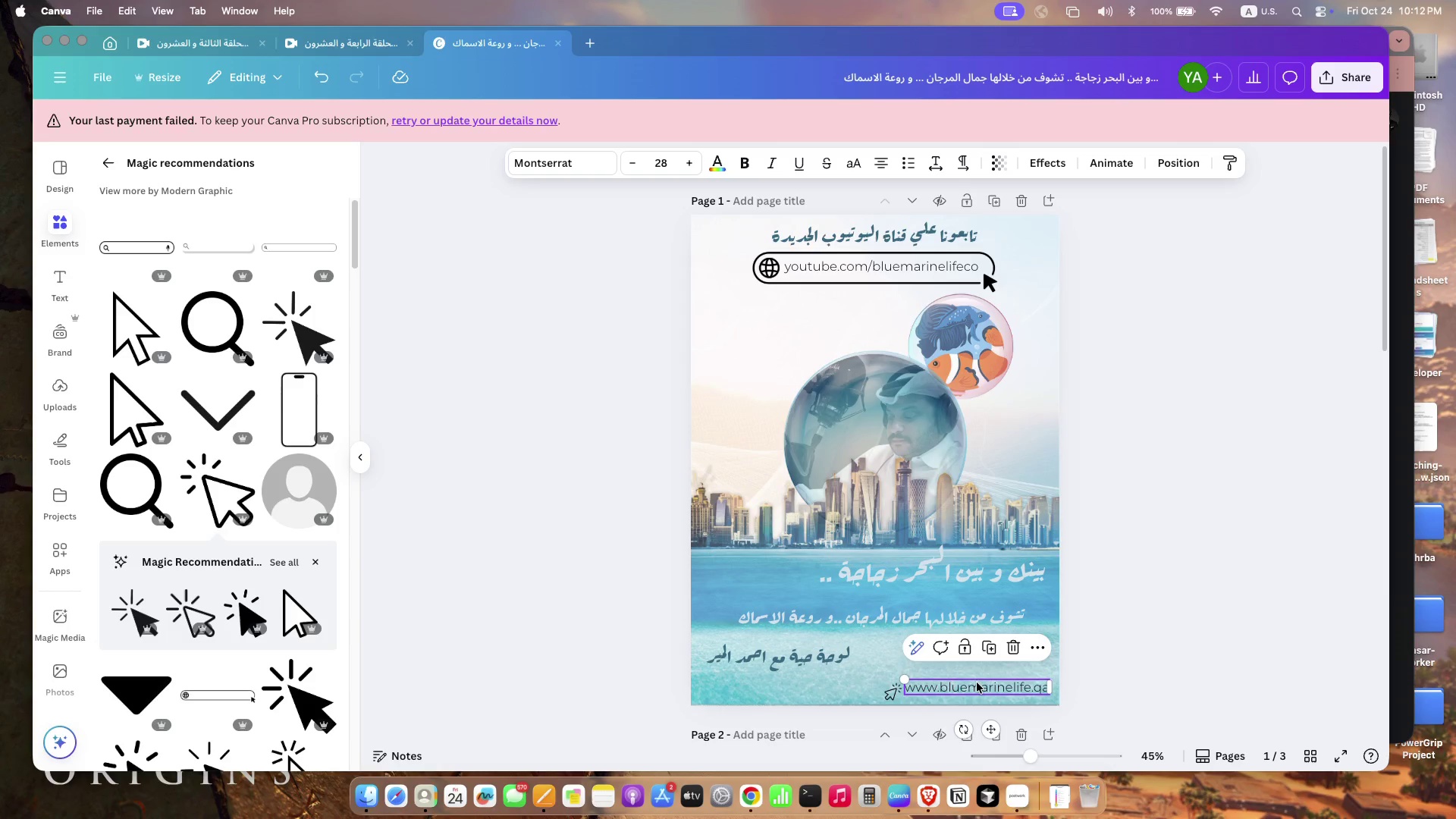 
left_click([1144, 685])
 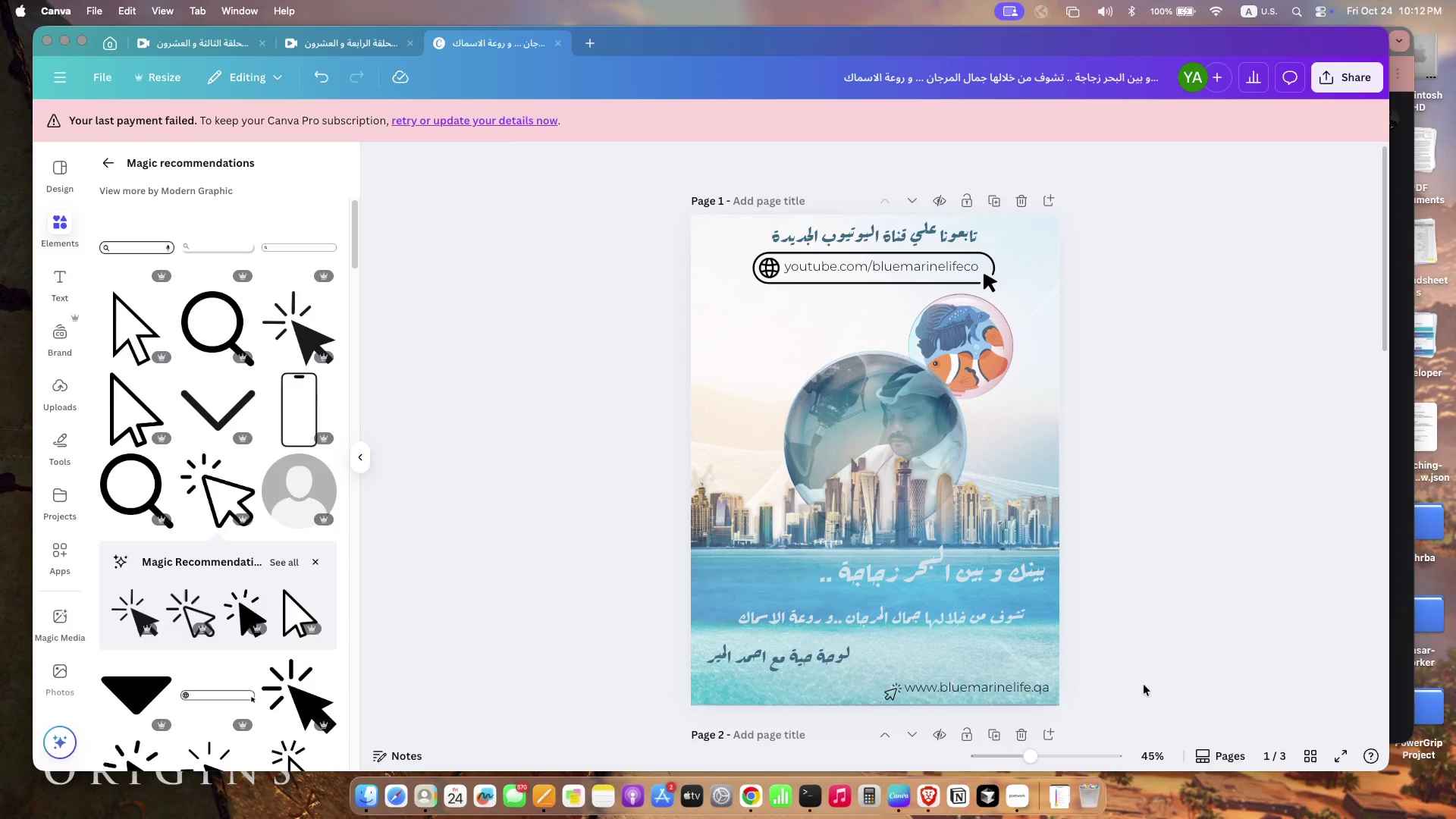 
left_click([1008, 686])
 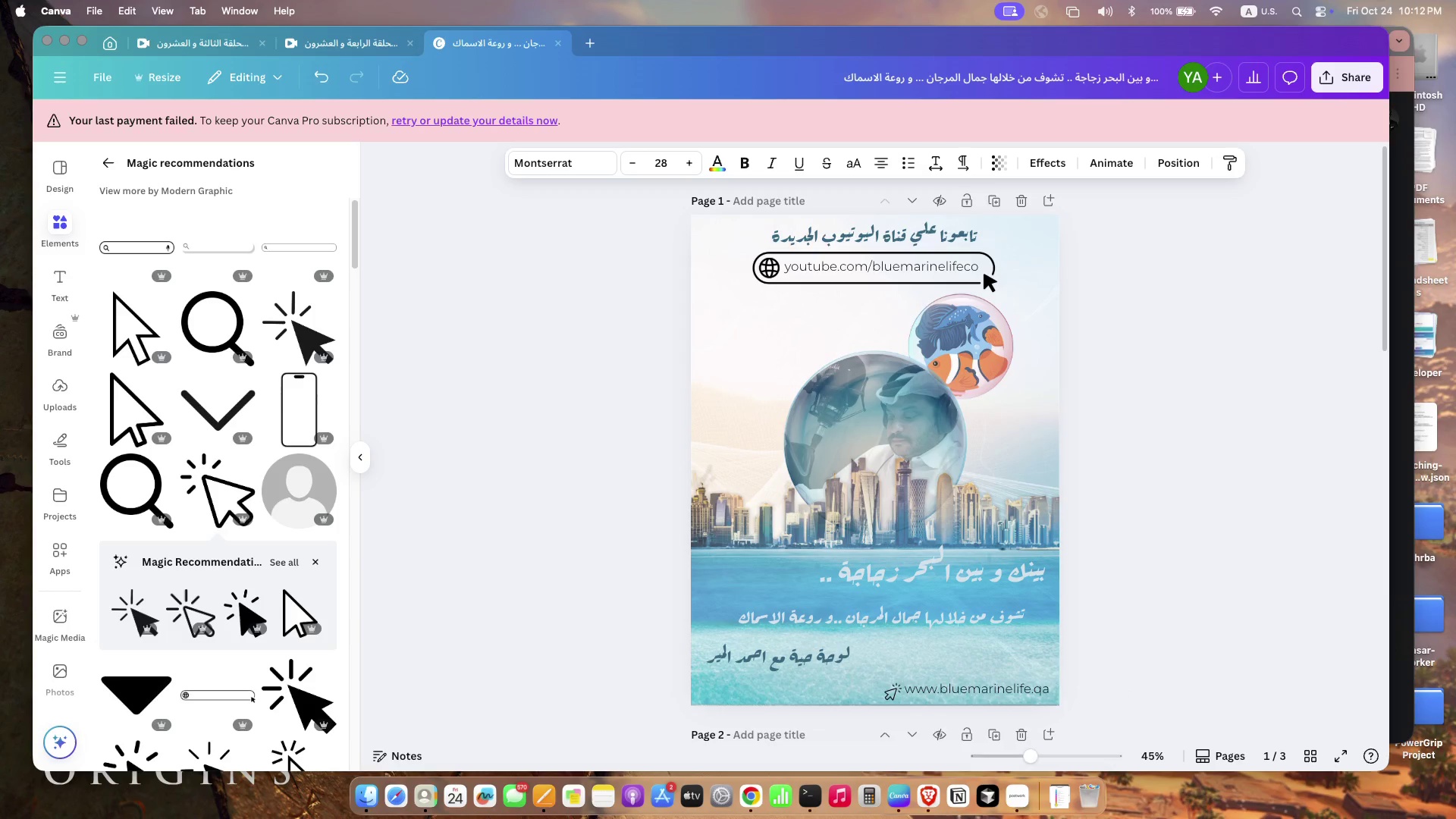 
hold_key(key=ArrowDown, duration=0.75)
 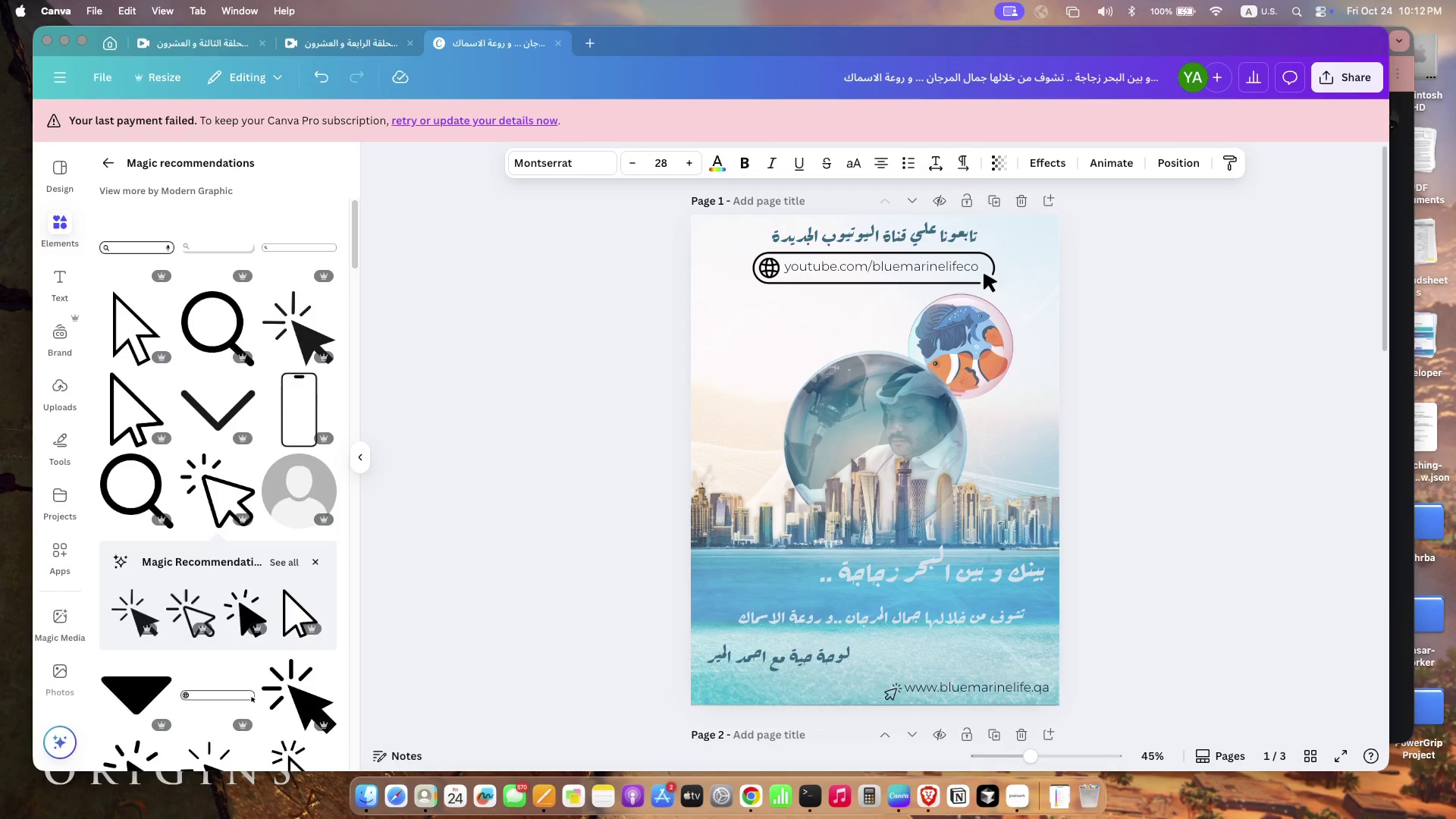 
key(ArrowDown)
 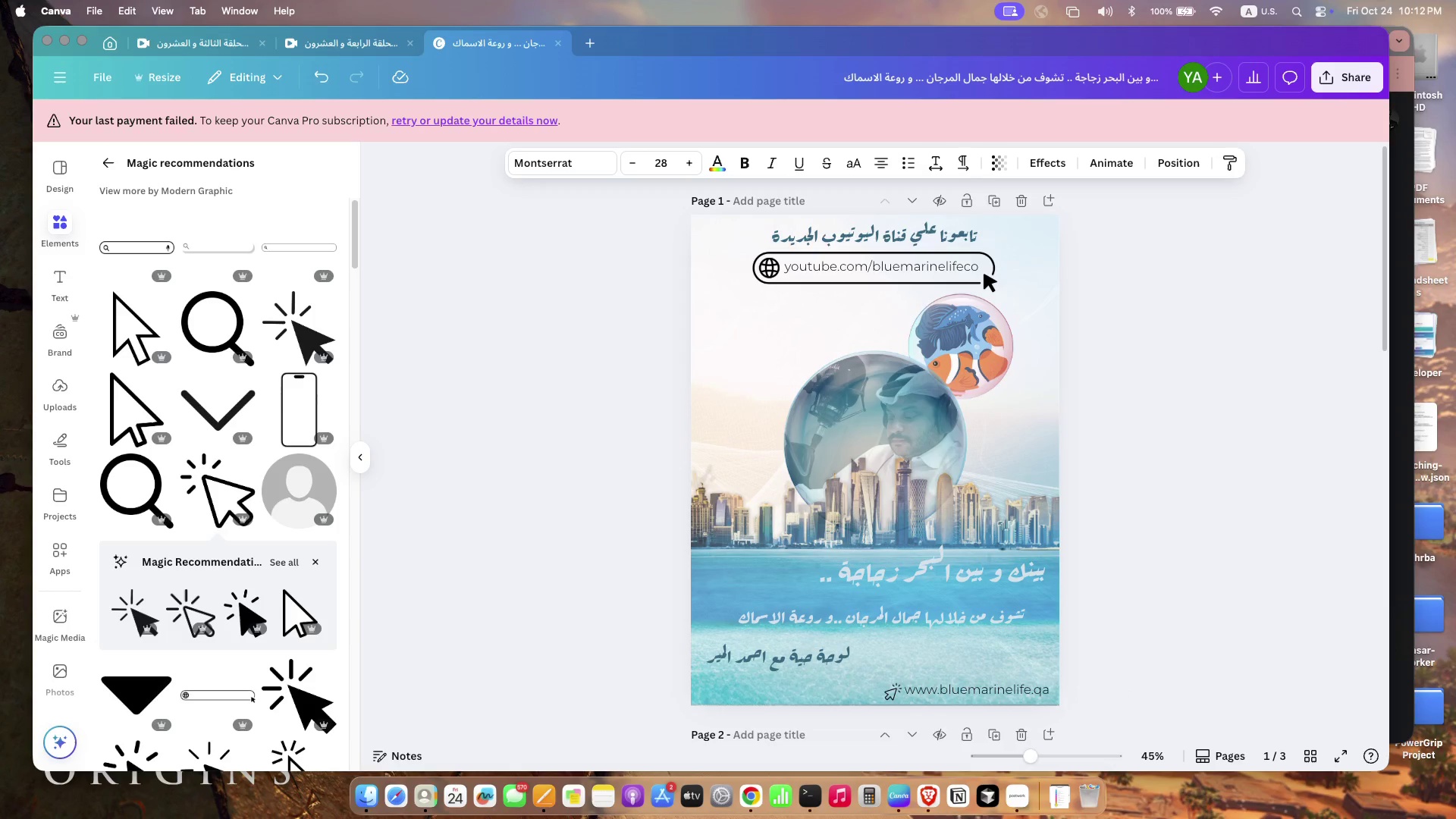 
key(ArrowDown)
 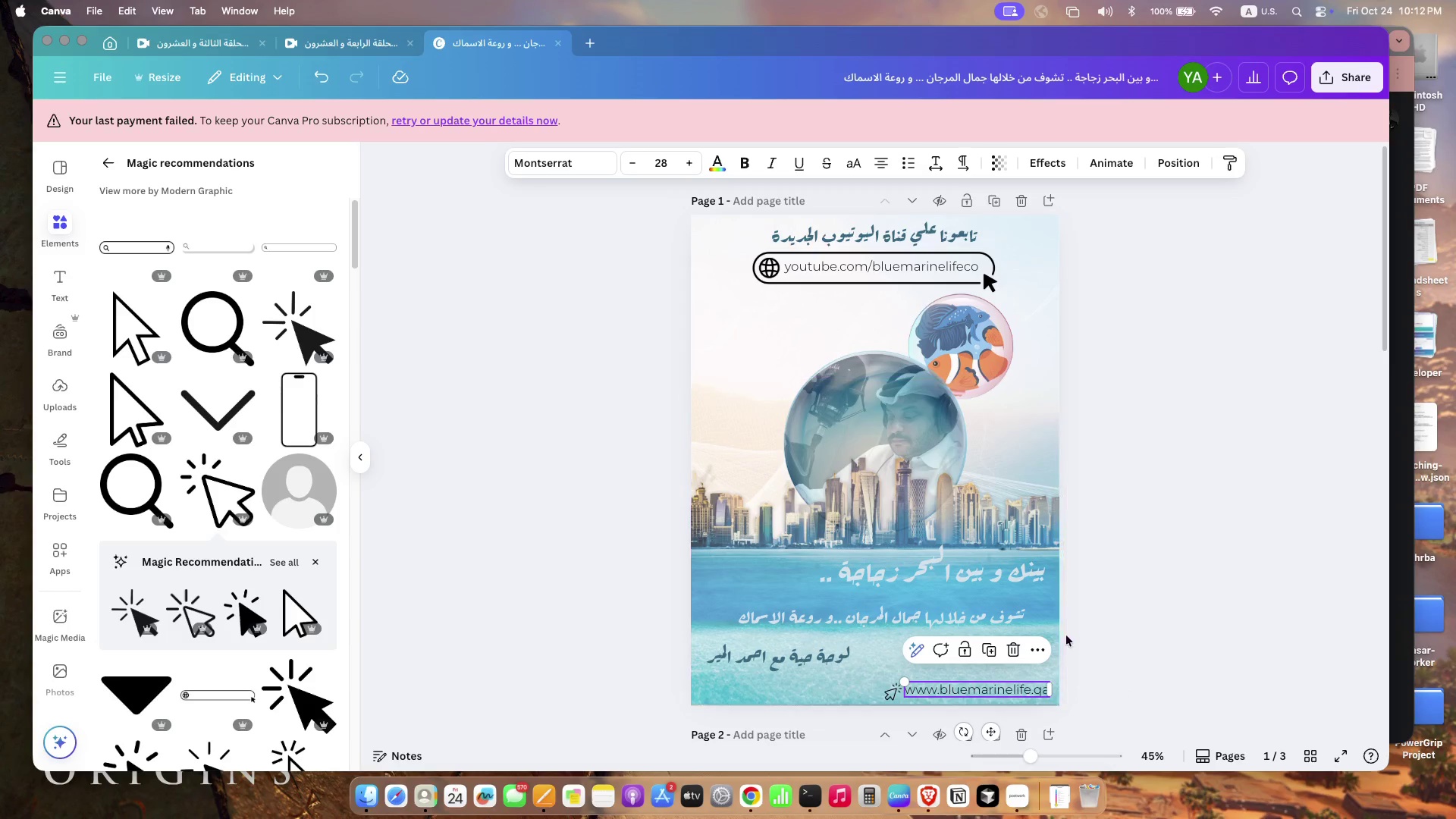 
left_click([1140, 614])
 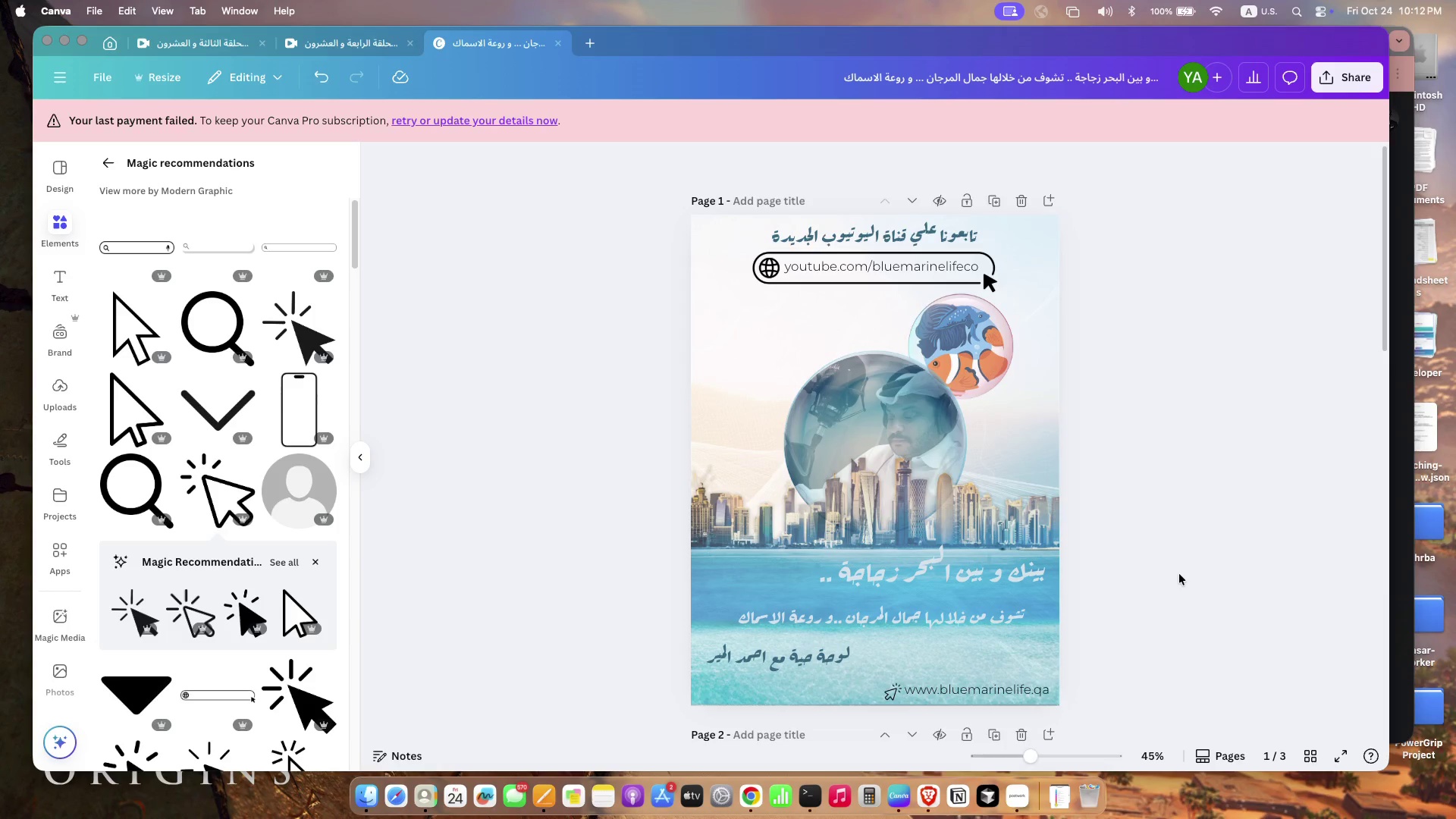 
wait(11.83)
 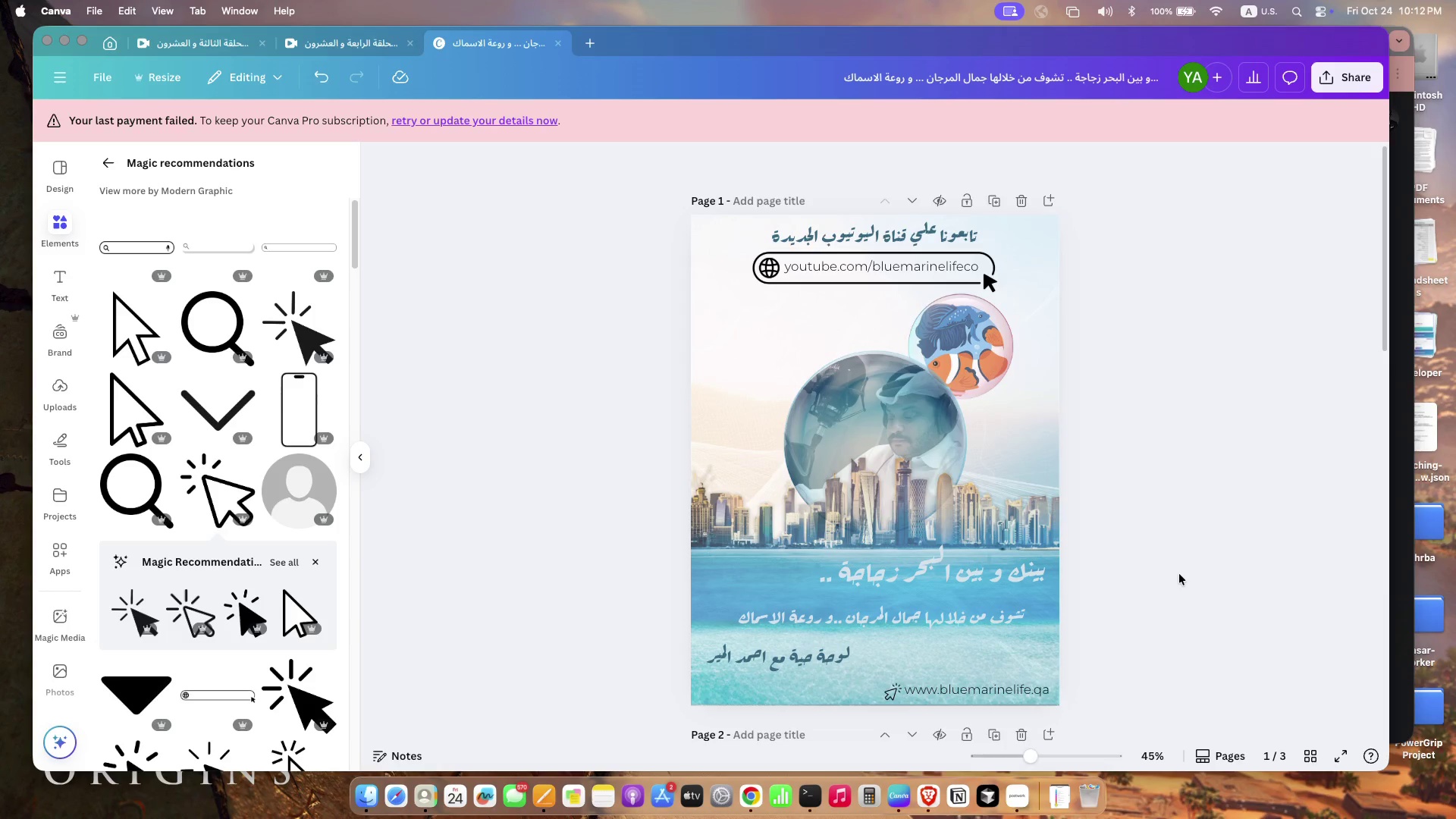 
left_click([59, 186])
 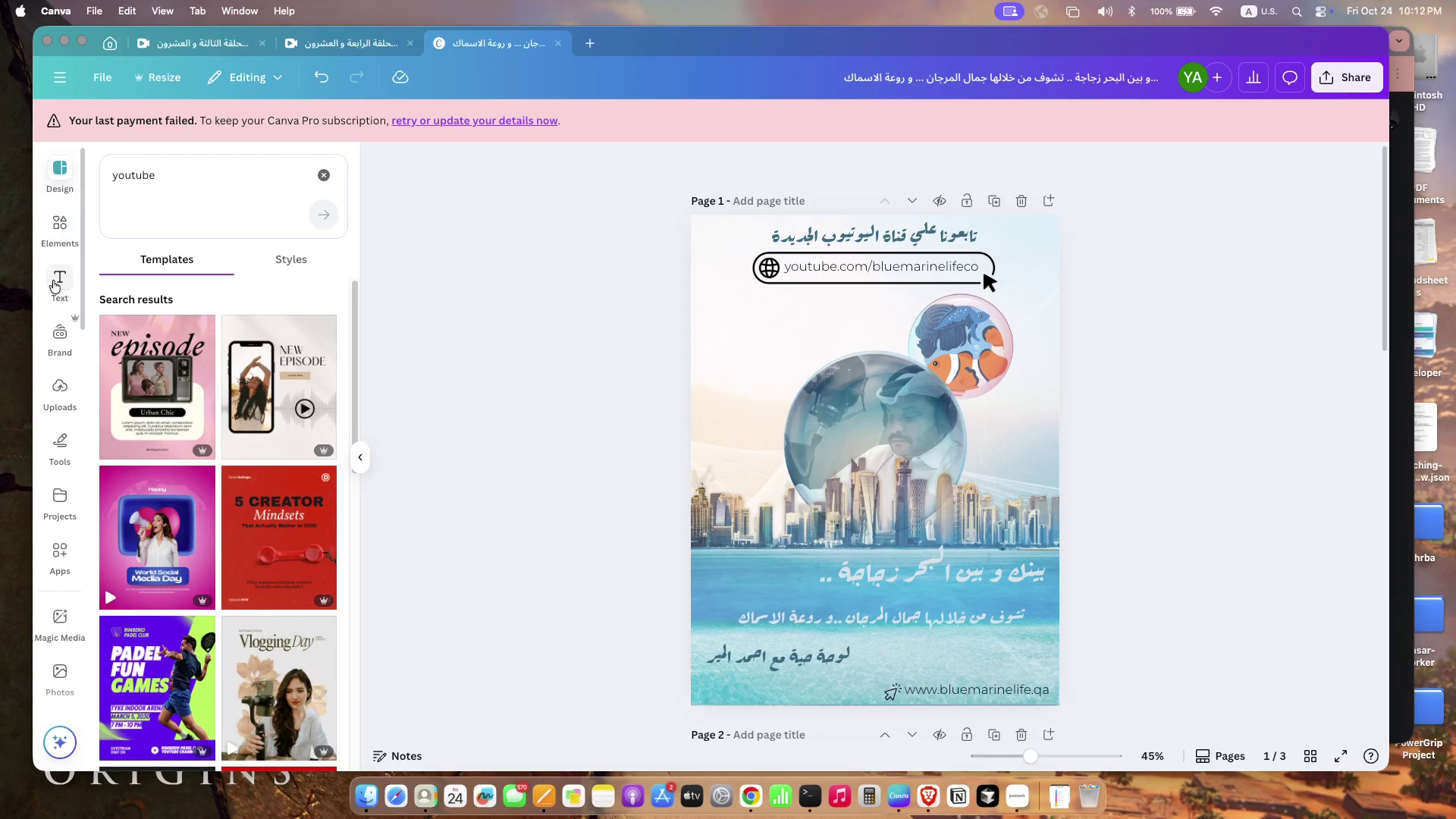 
left_click([54, 288])
 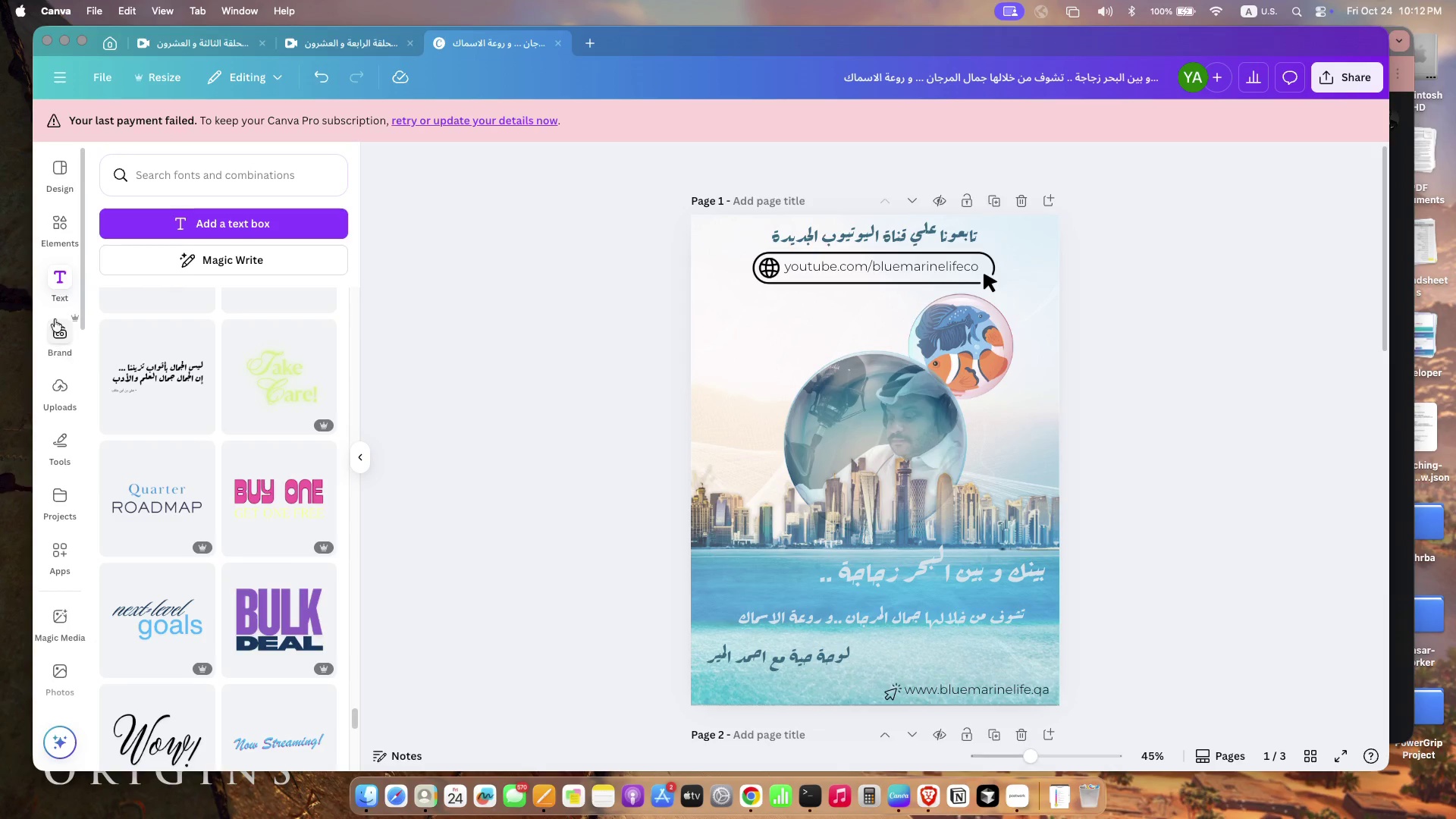 
left_click([61, 249])
 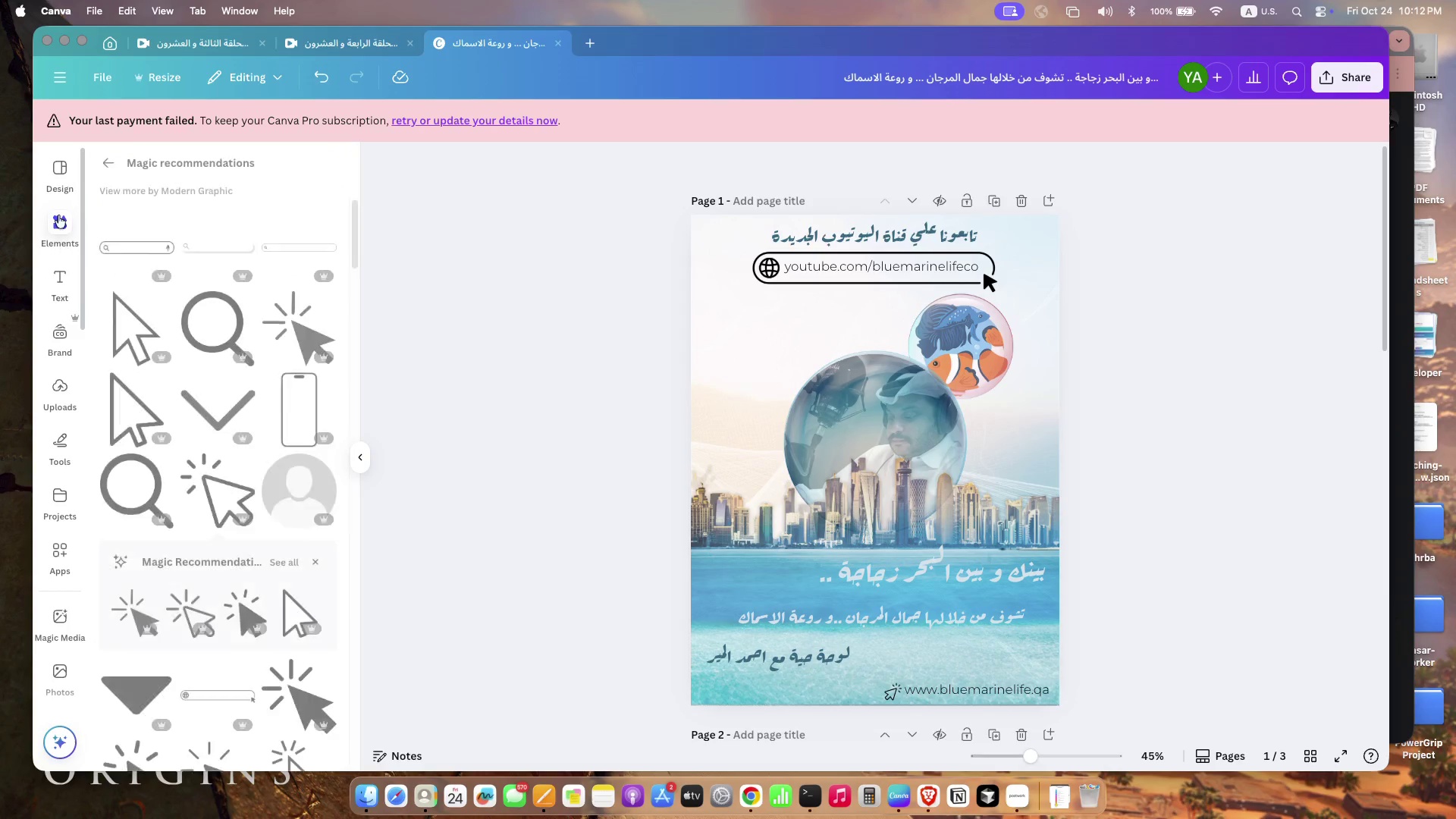 
left_click([58, 212])
 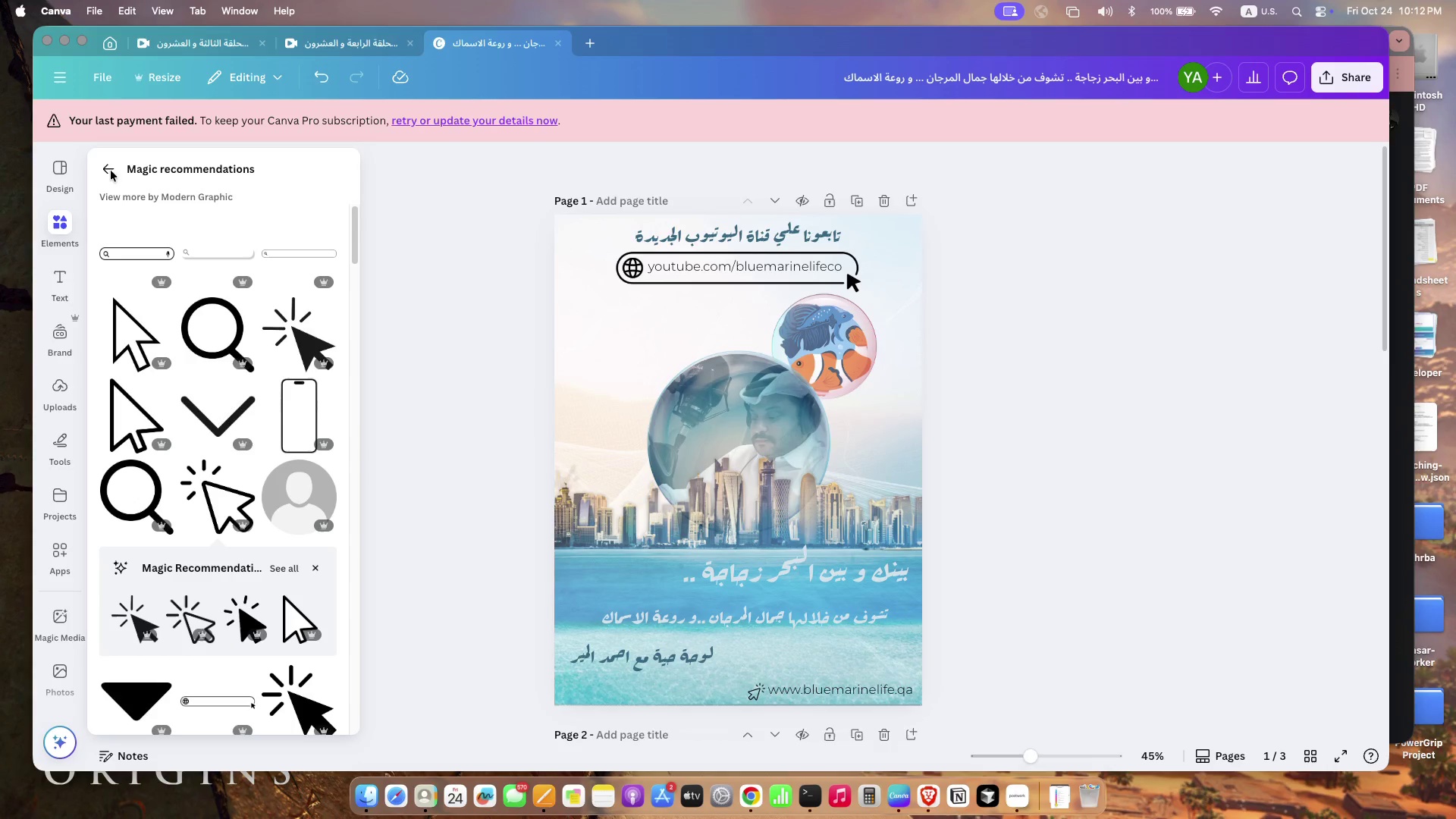 
left_click([108, 168])
 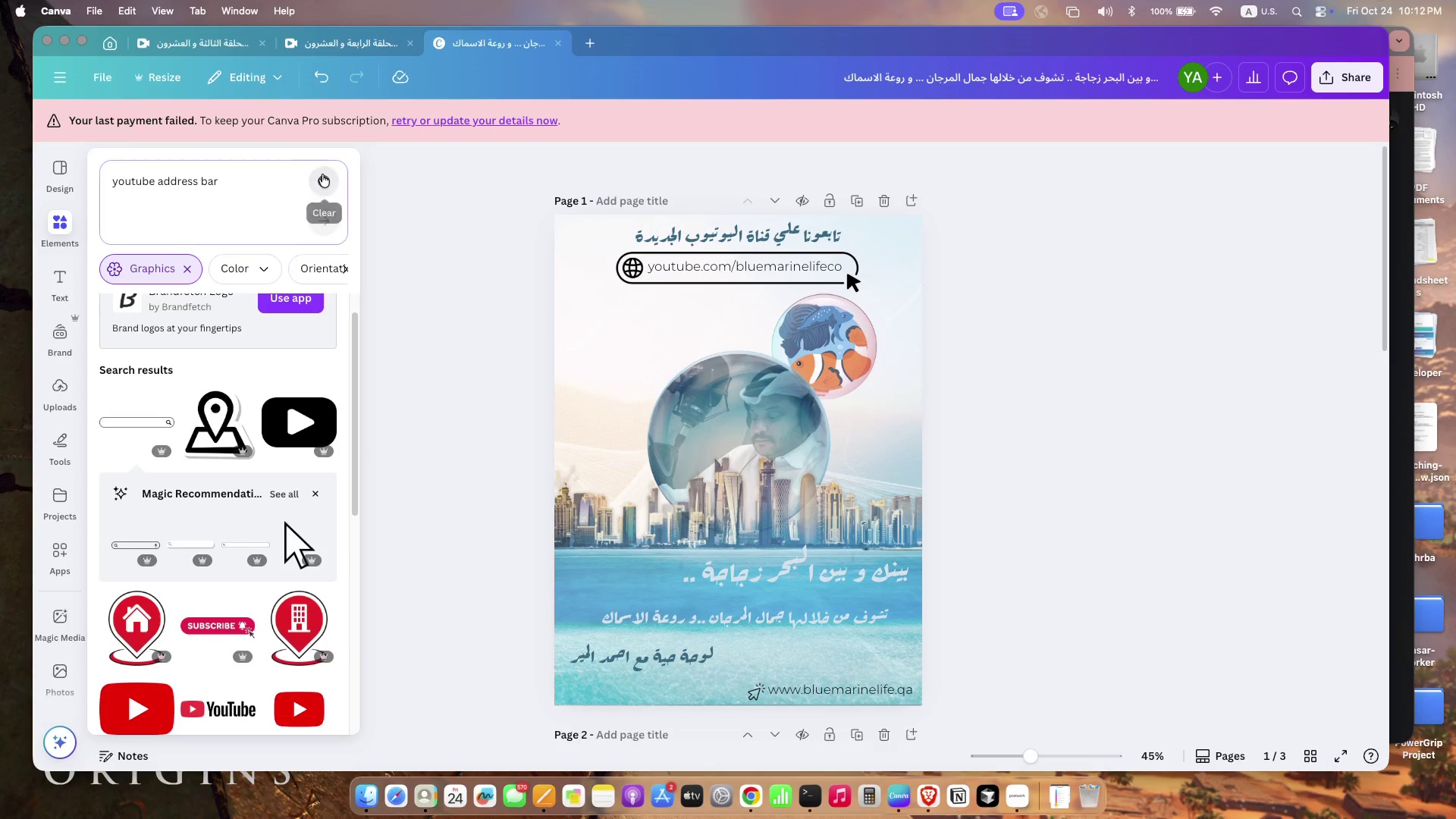 
left_click([237, 190])
 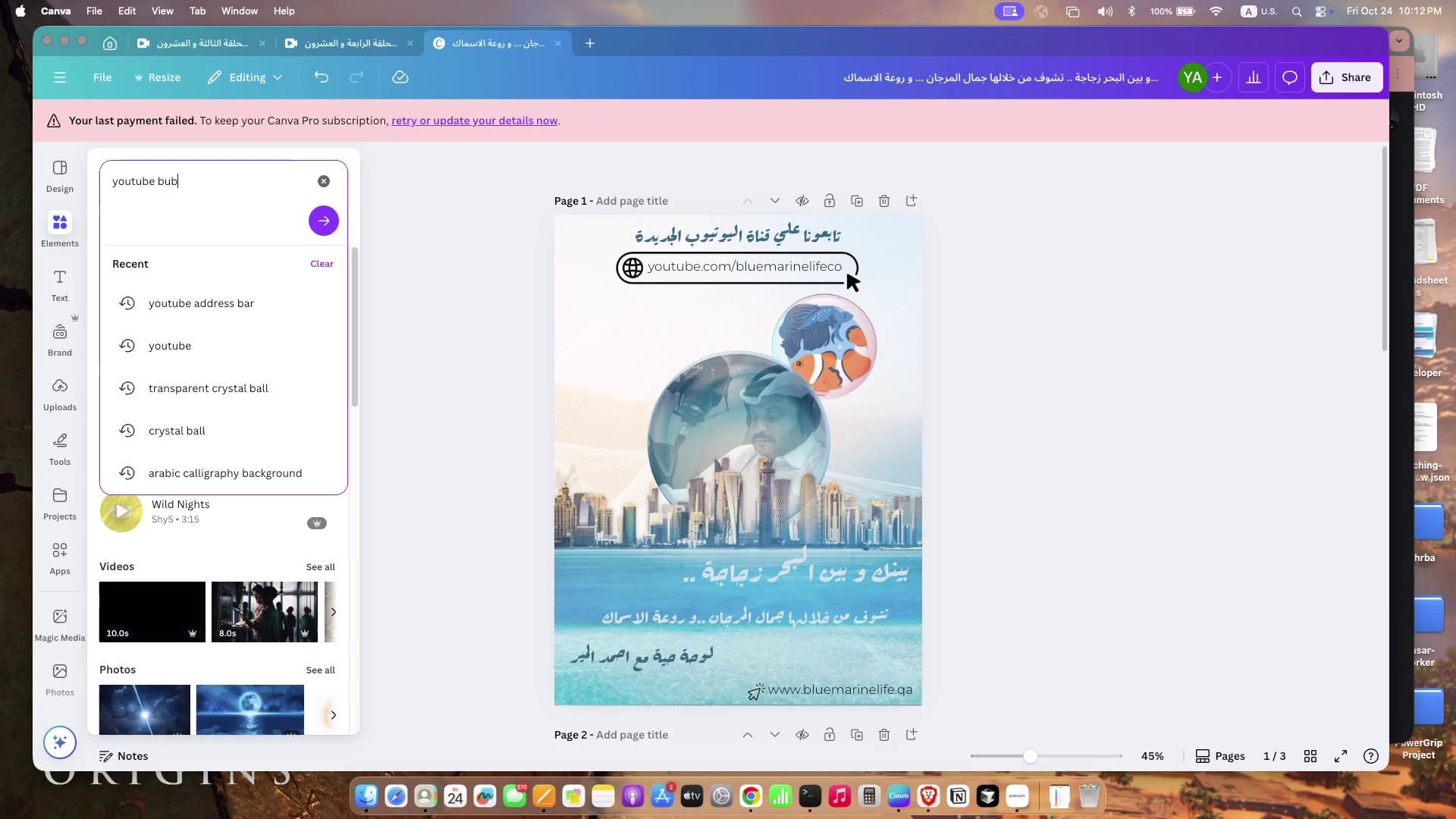 
type(youtube bubble)
 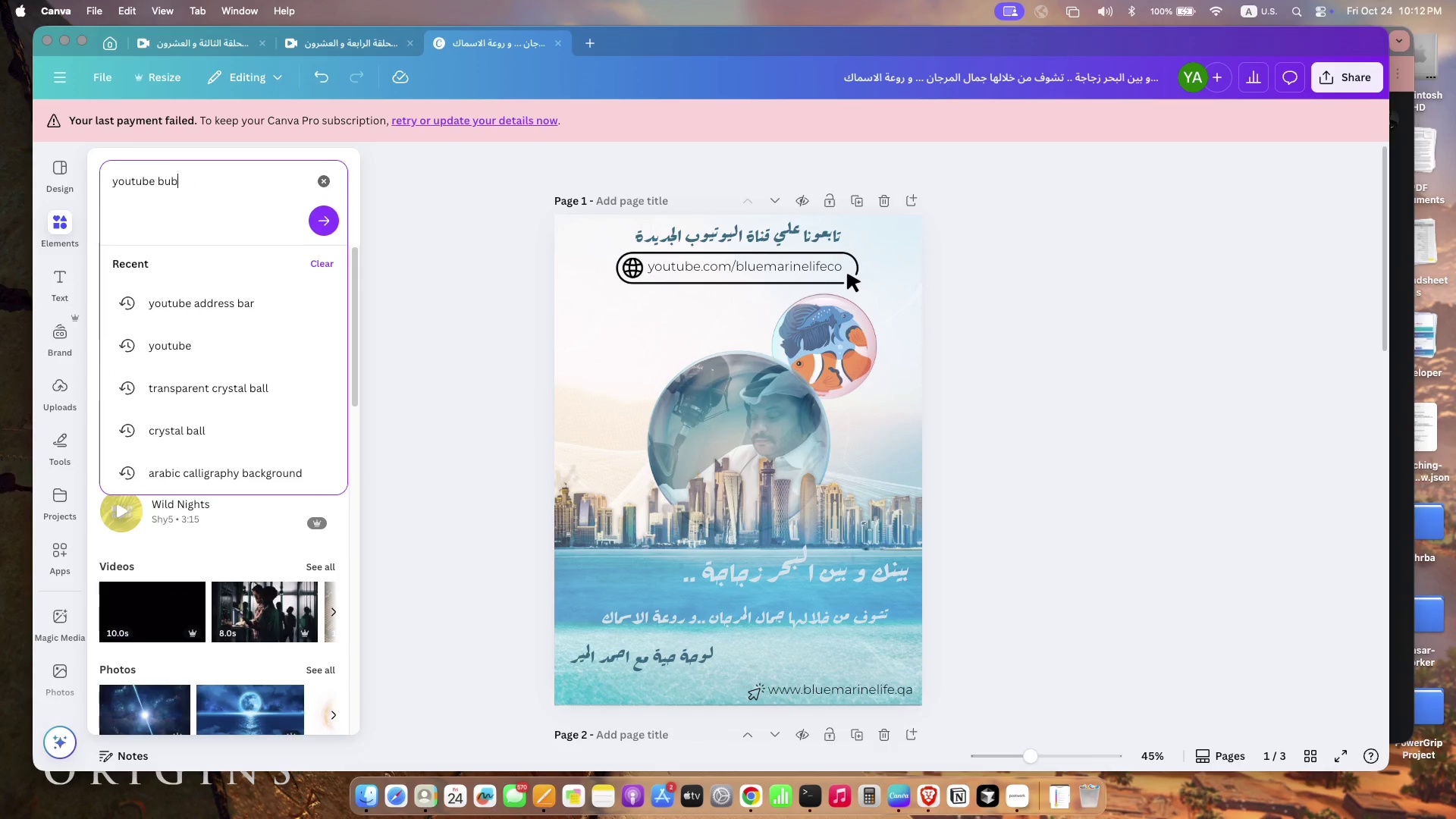 
key(Enter)
 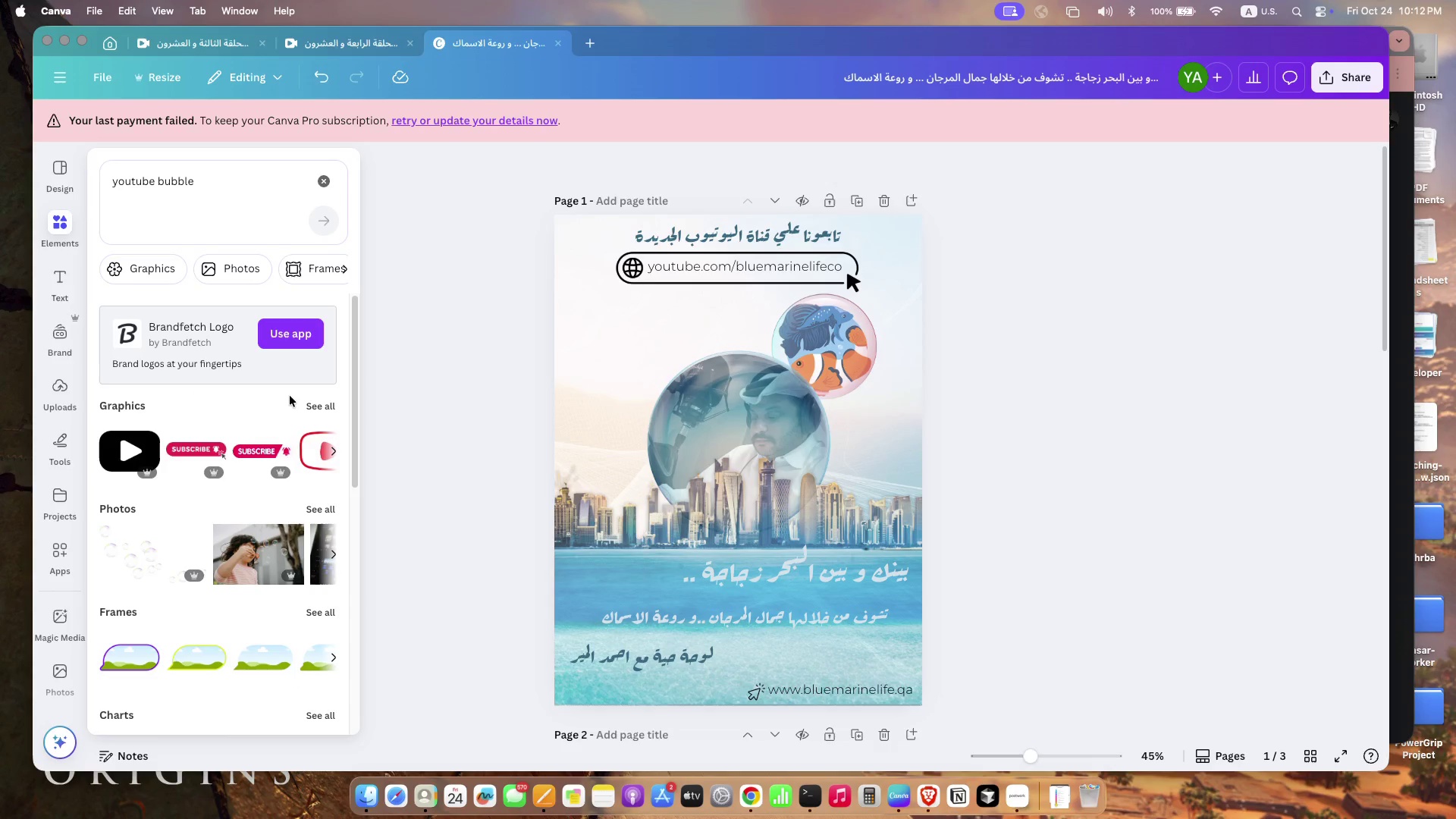 
left_click([326, 403])
 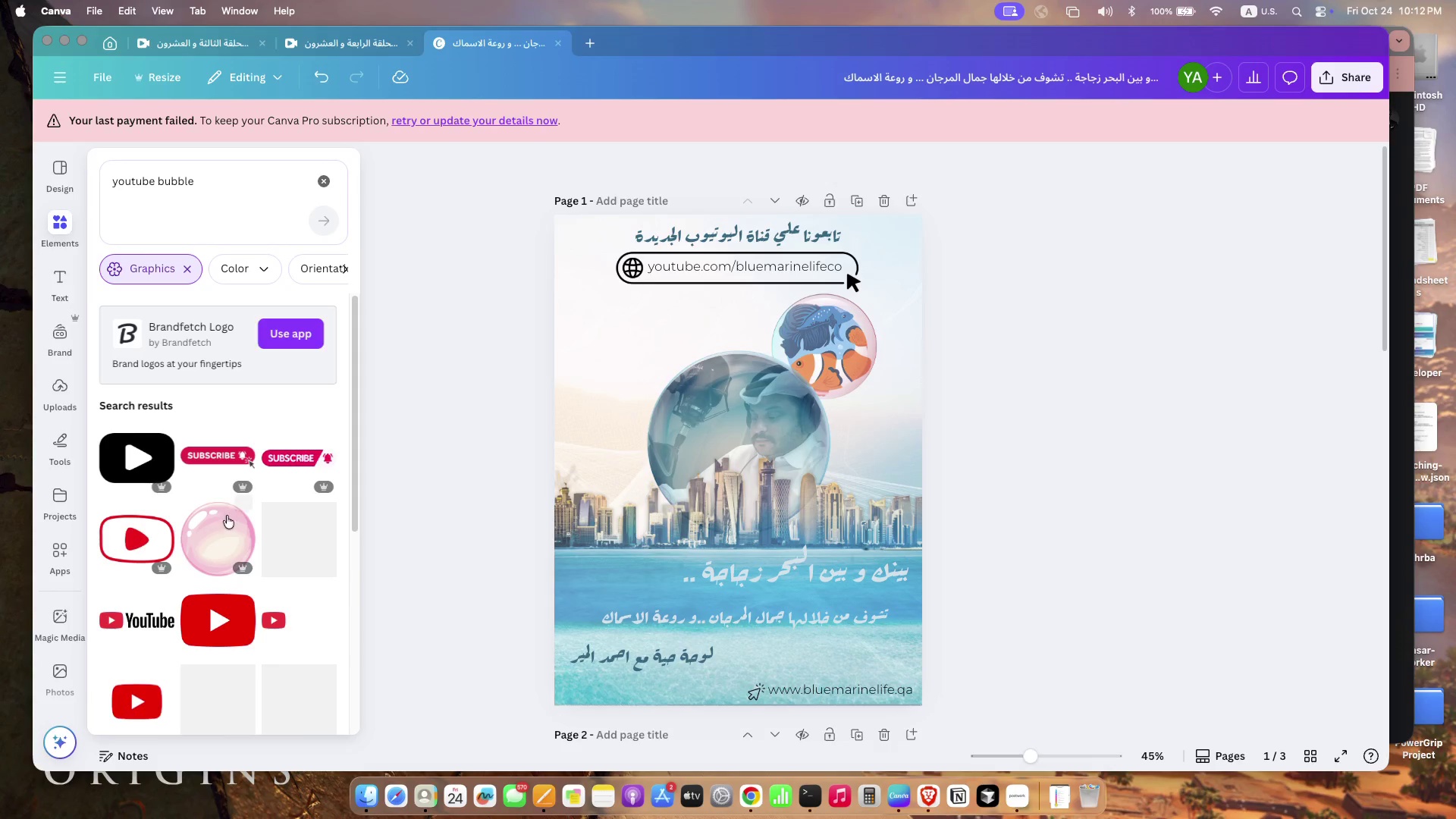 
scroll: coordinate [268, 623], scroll_direction: down, amount: 47.0
 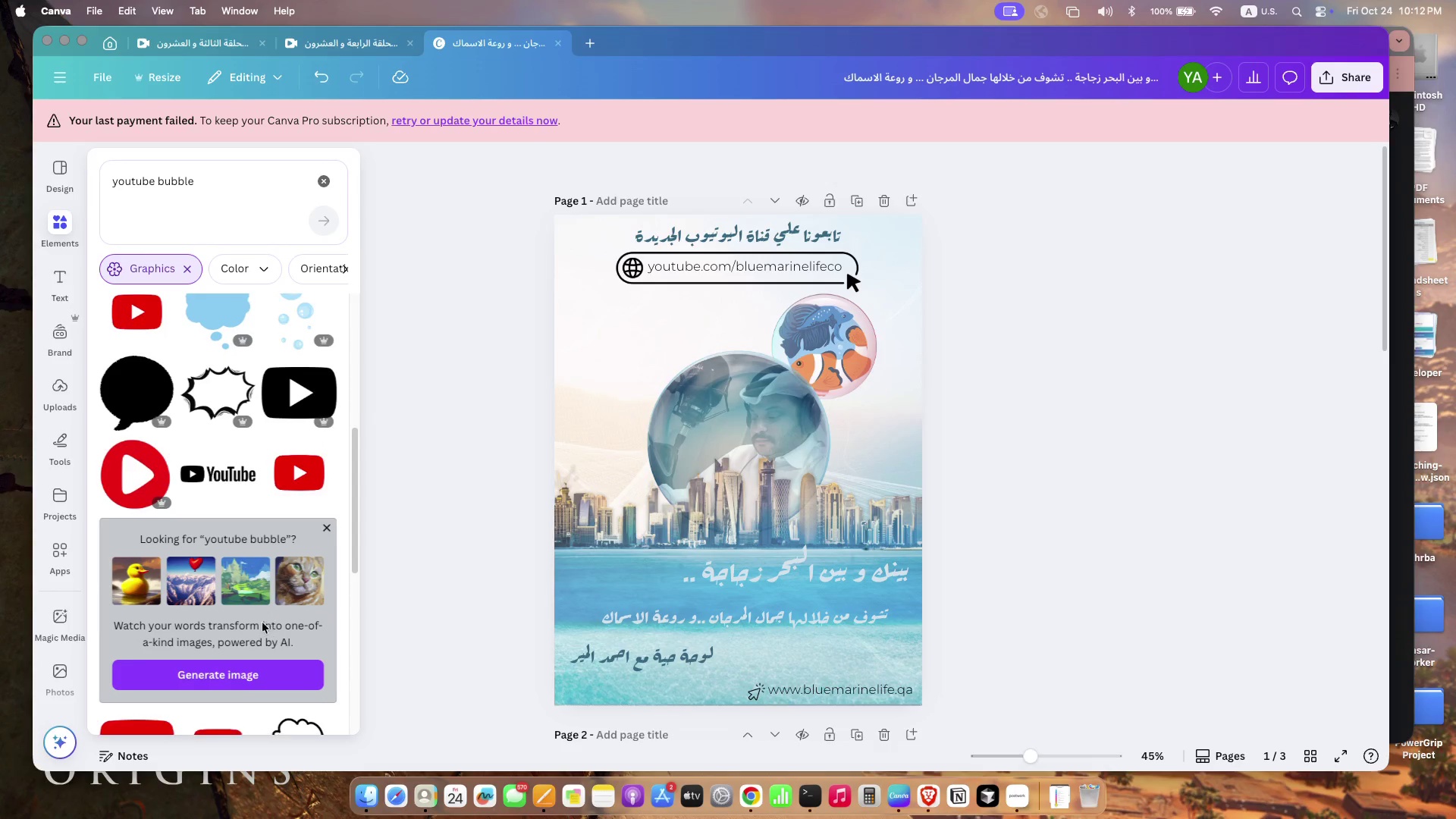 
left_click([123, 462])
 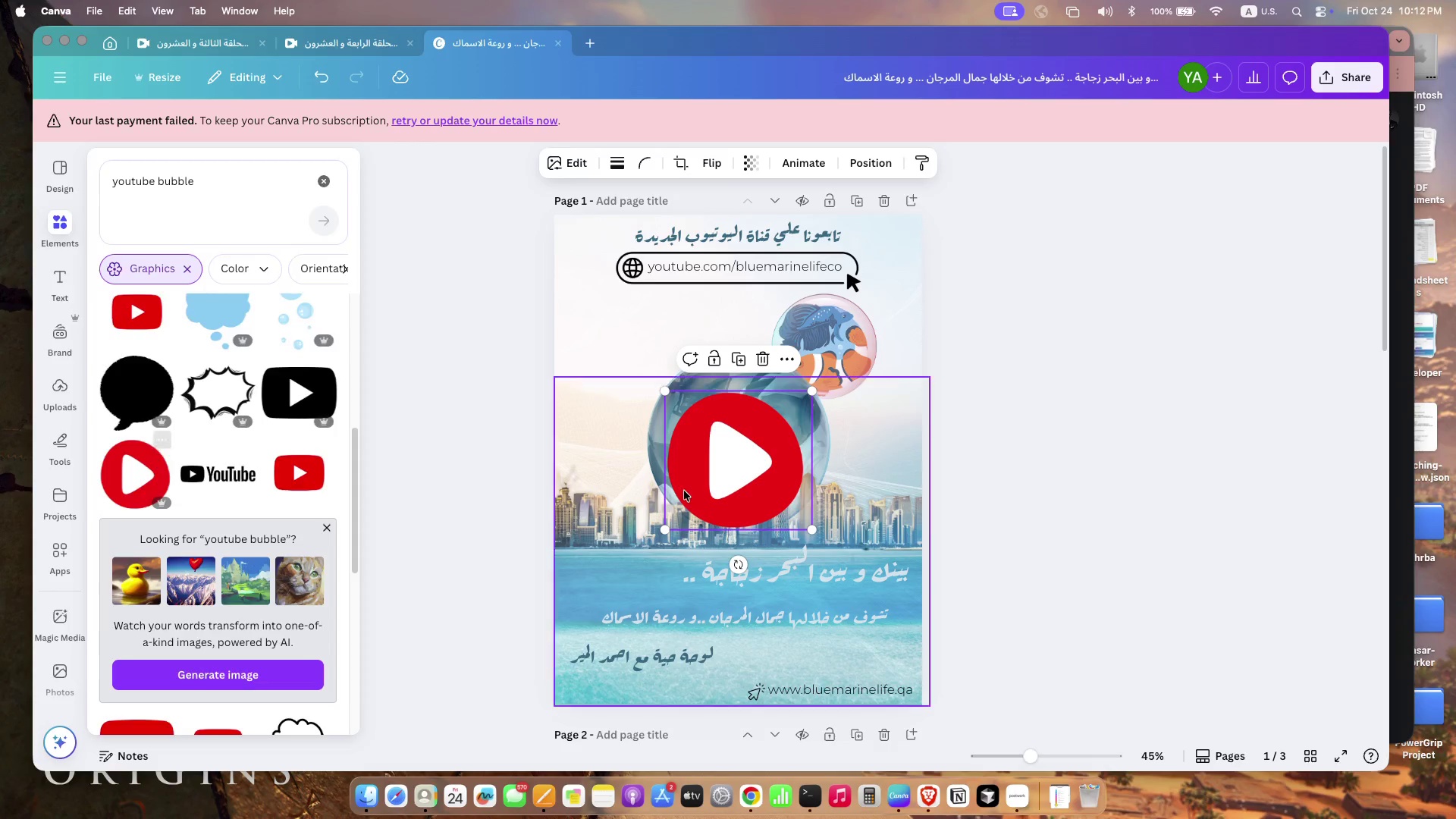 
left_click_drag(start_coordinate=[812, 526], to_coordinate=[728, 453])
 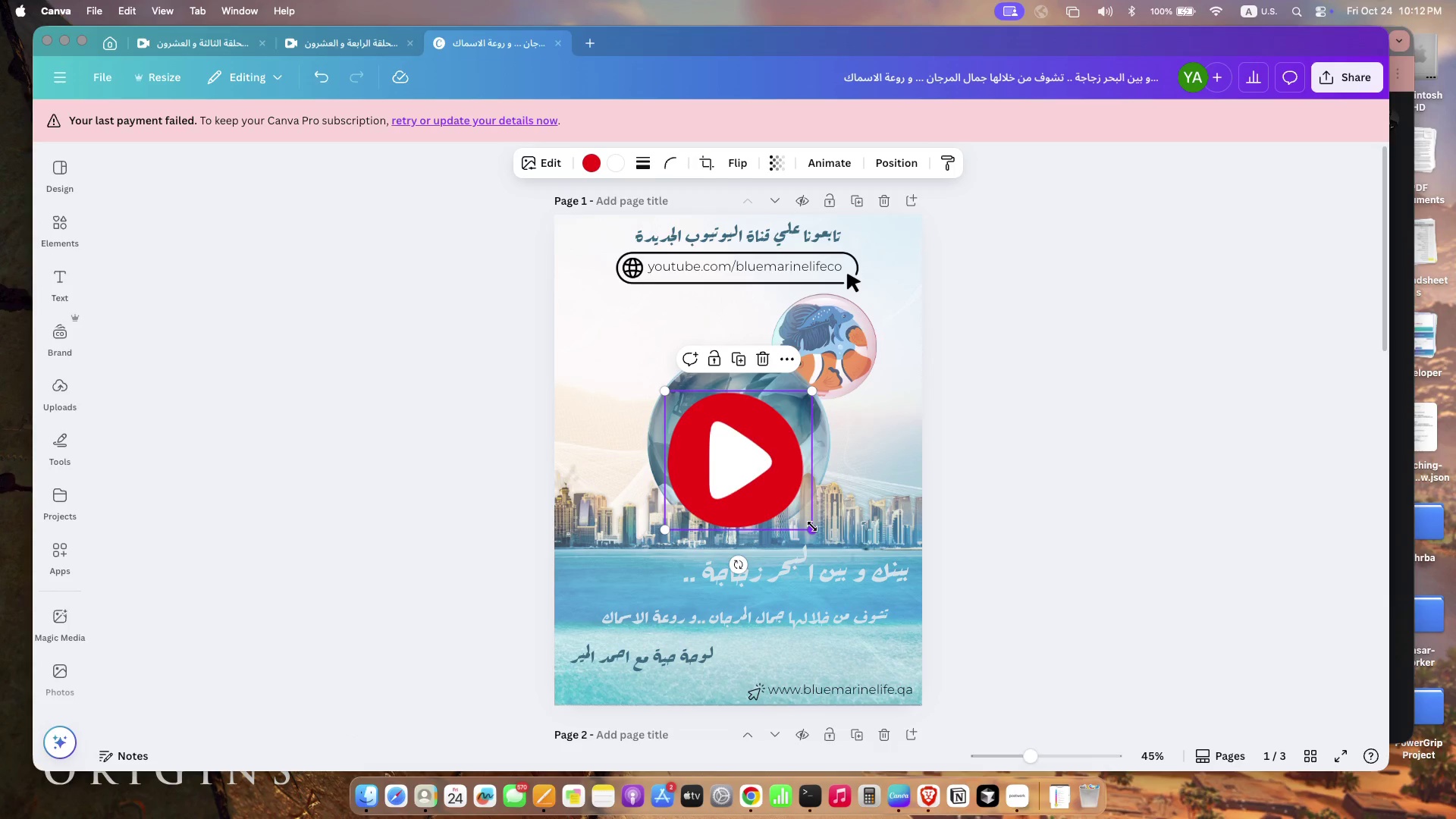 
left_click_drag(start_coordinate=[692, 430], to_coordinate=[617, 491])
 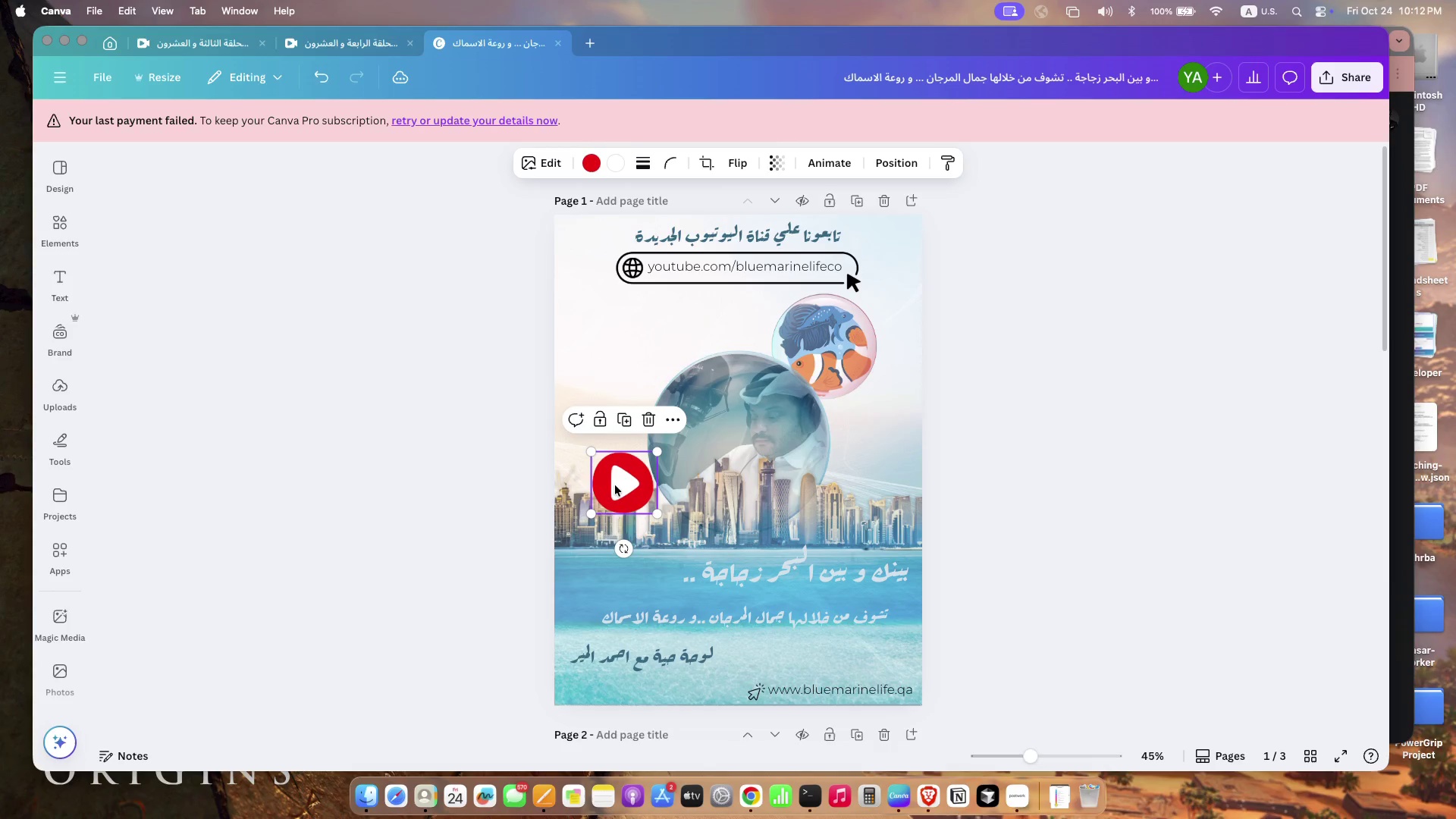 
right_click([615, 485])
 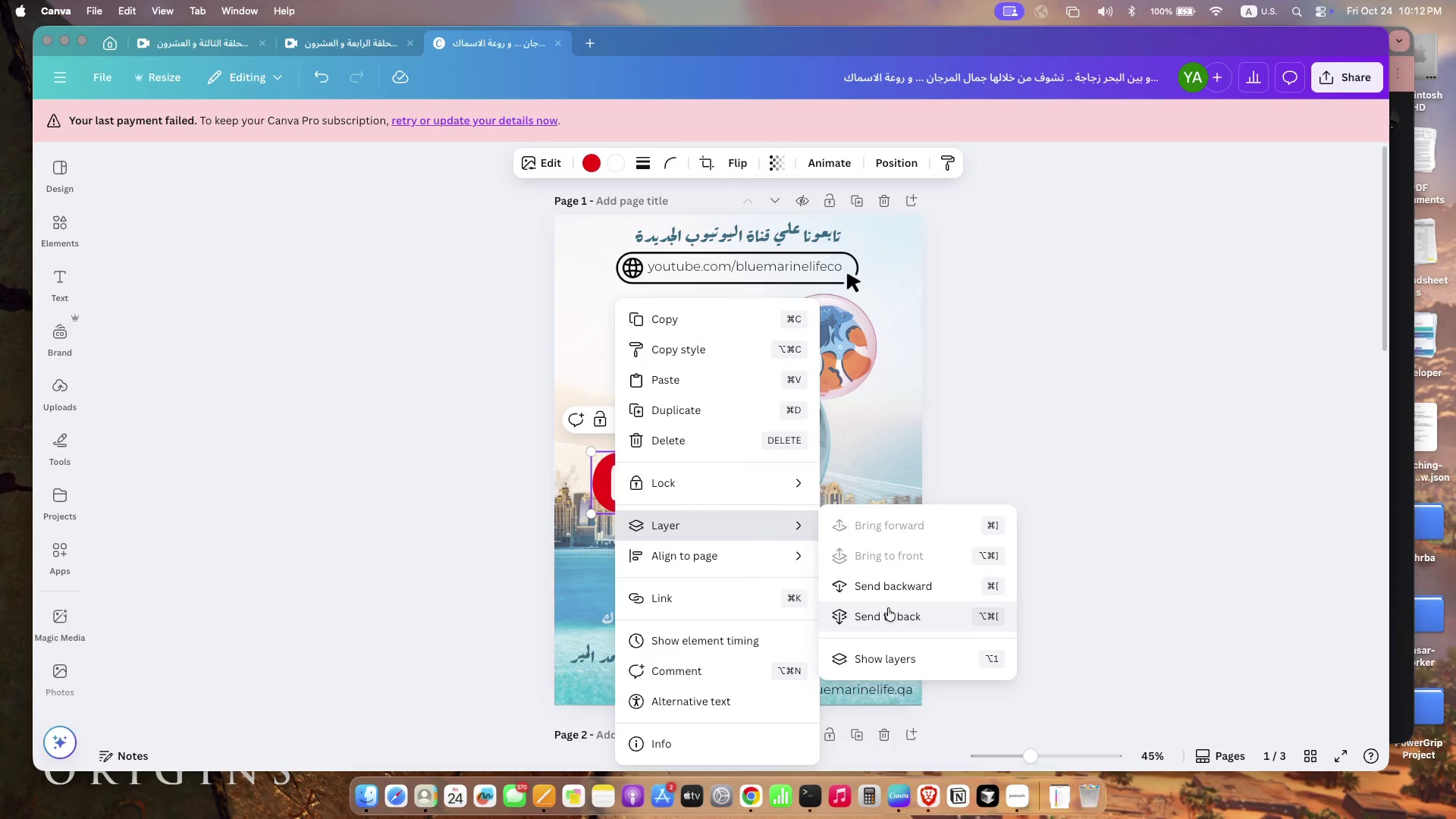 
left_click([899, 587])
 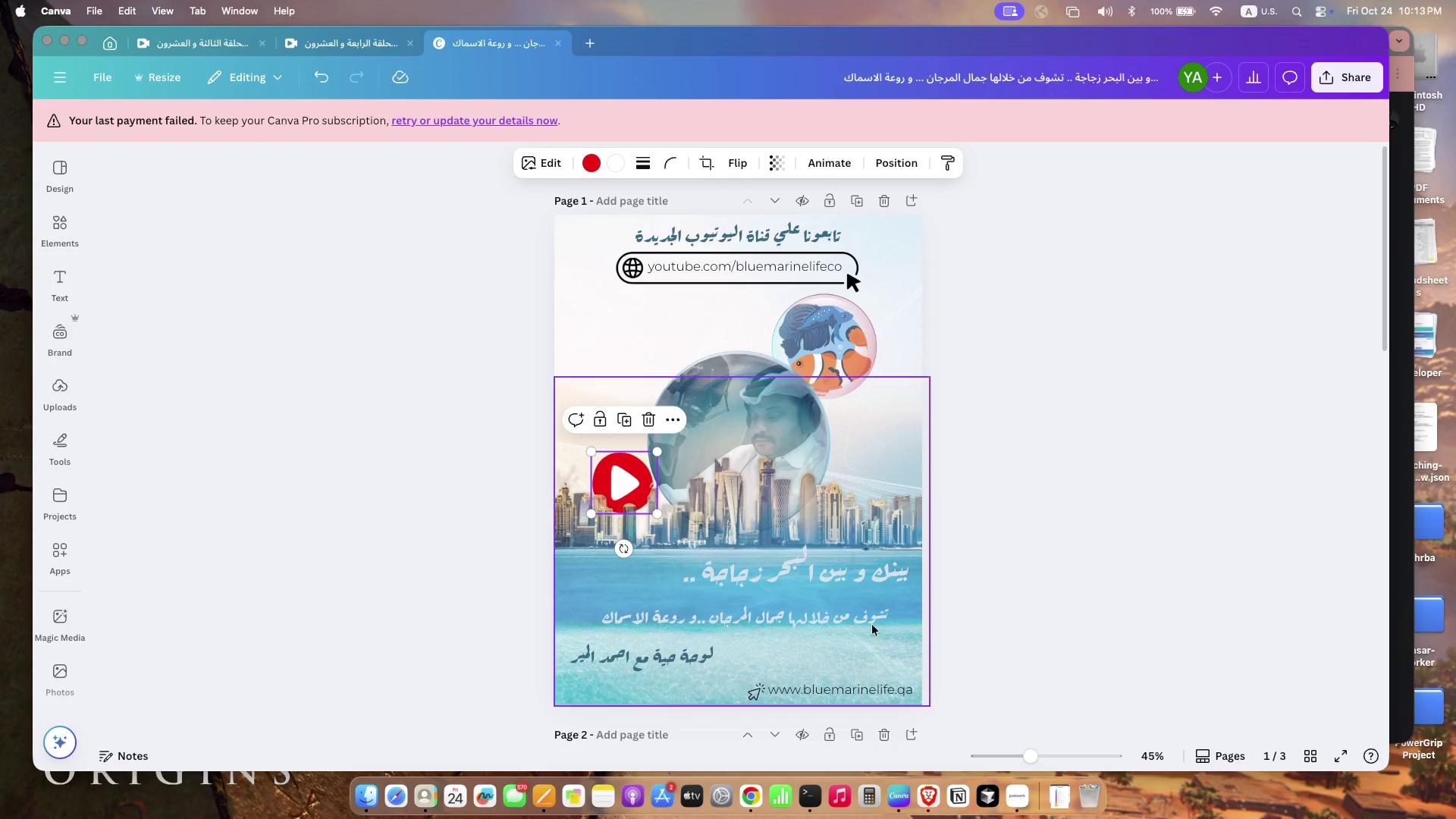 
left_click_drag(start_coordinate=[591, 450], to_coordinate=[535, 439])
 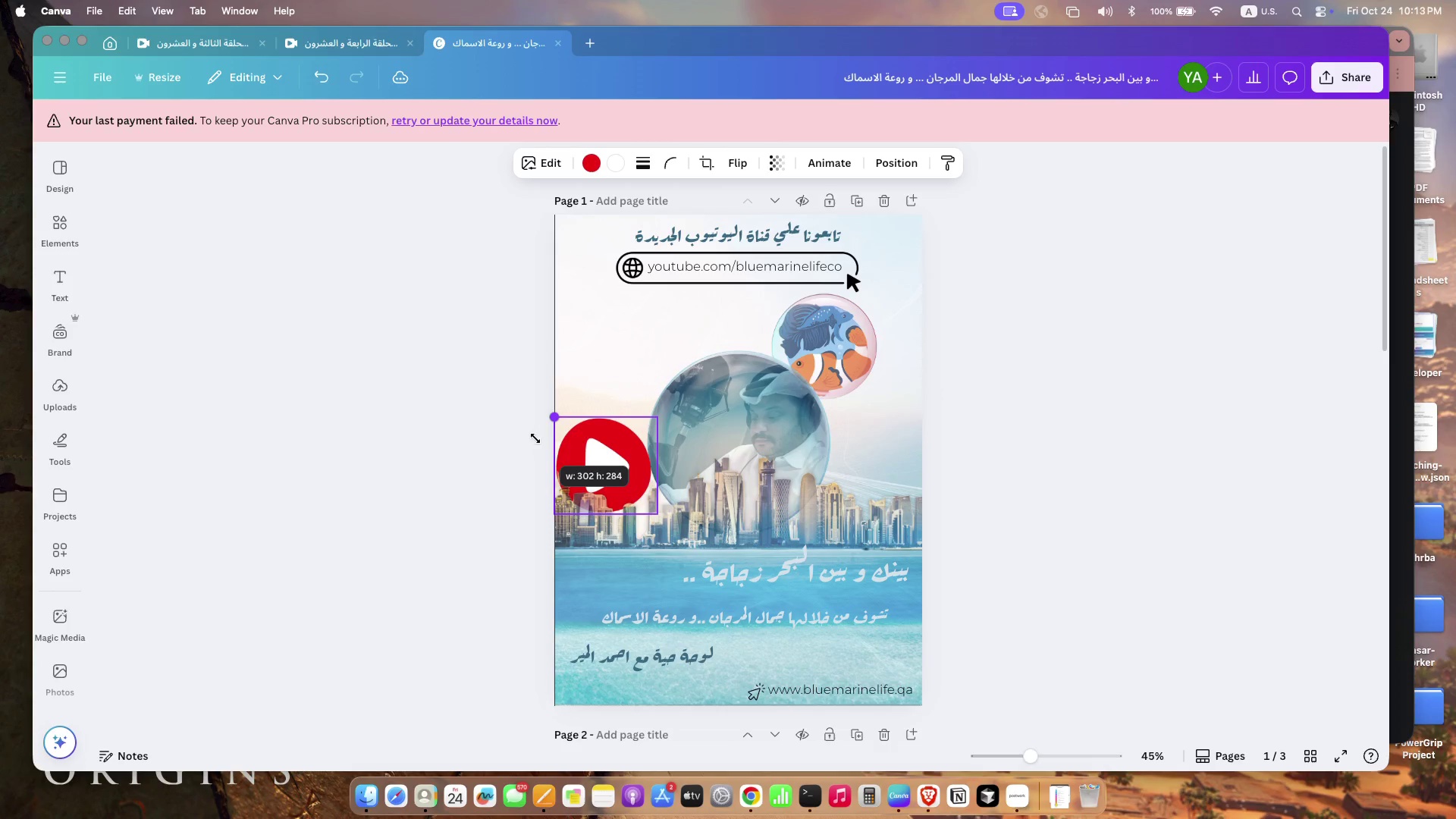 
left_click_drag(start_coordinate=[653, 416], to_coordinate=[678, 396])
 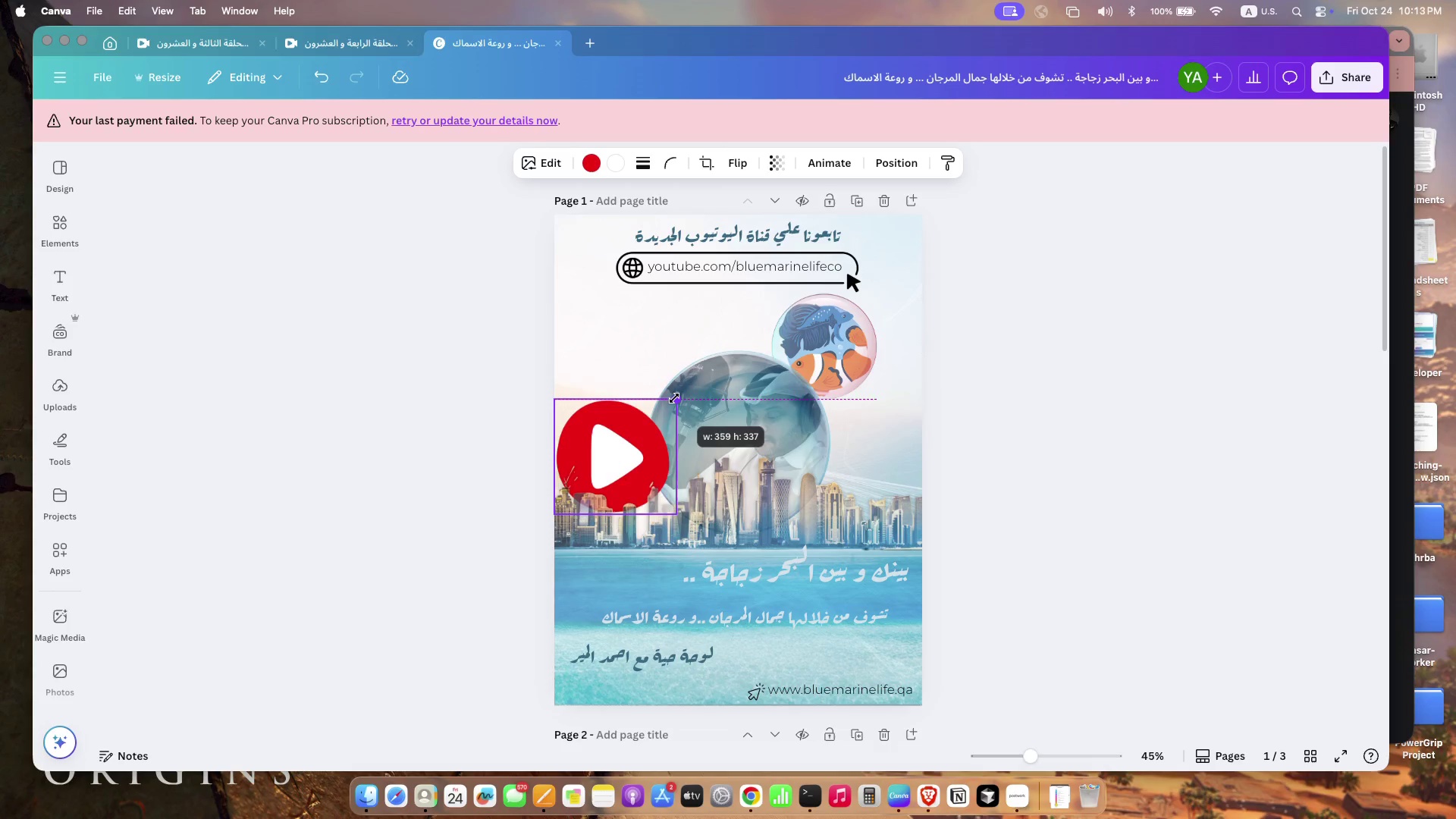 
left_click_drag(start_coordinate=[607, 448], to_coordinate=[607, 469])
 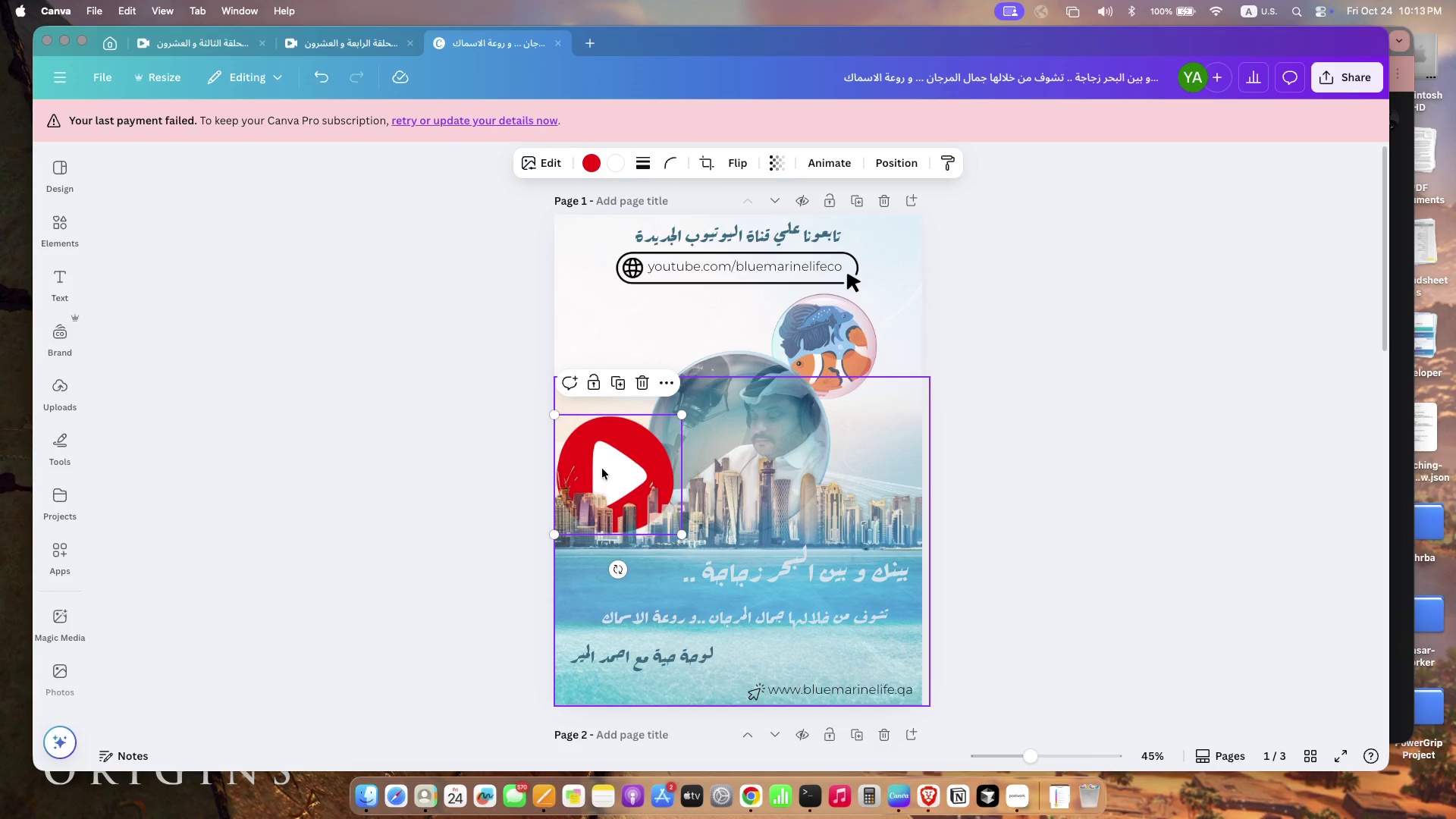 
left_click([461, 517])
 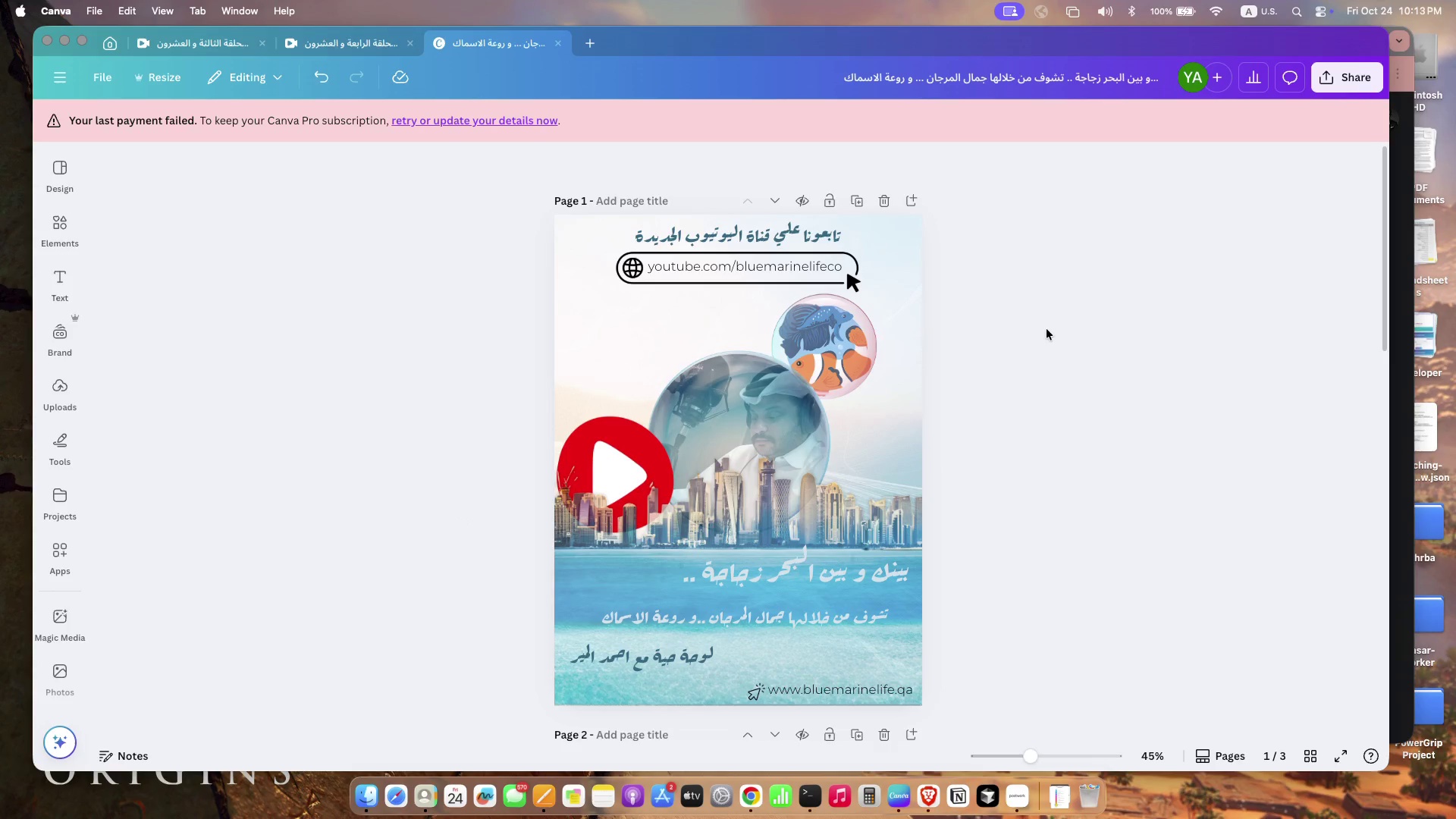 
wait(7.02)
 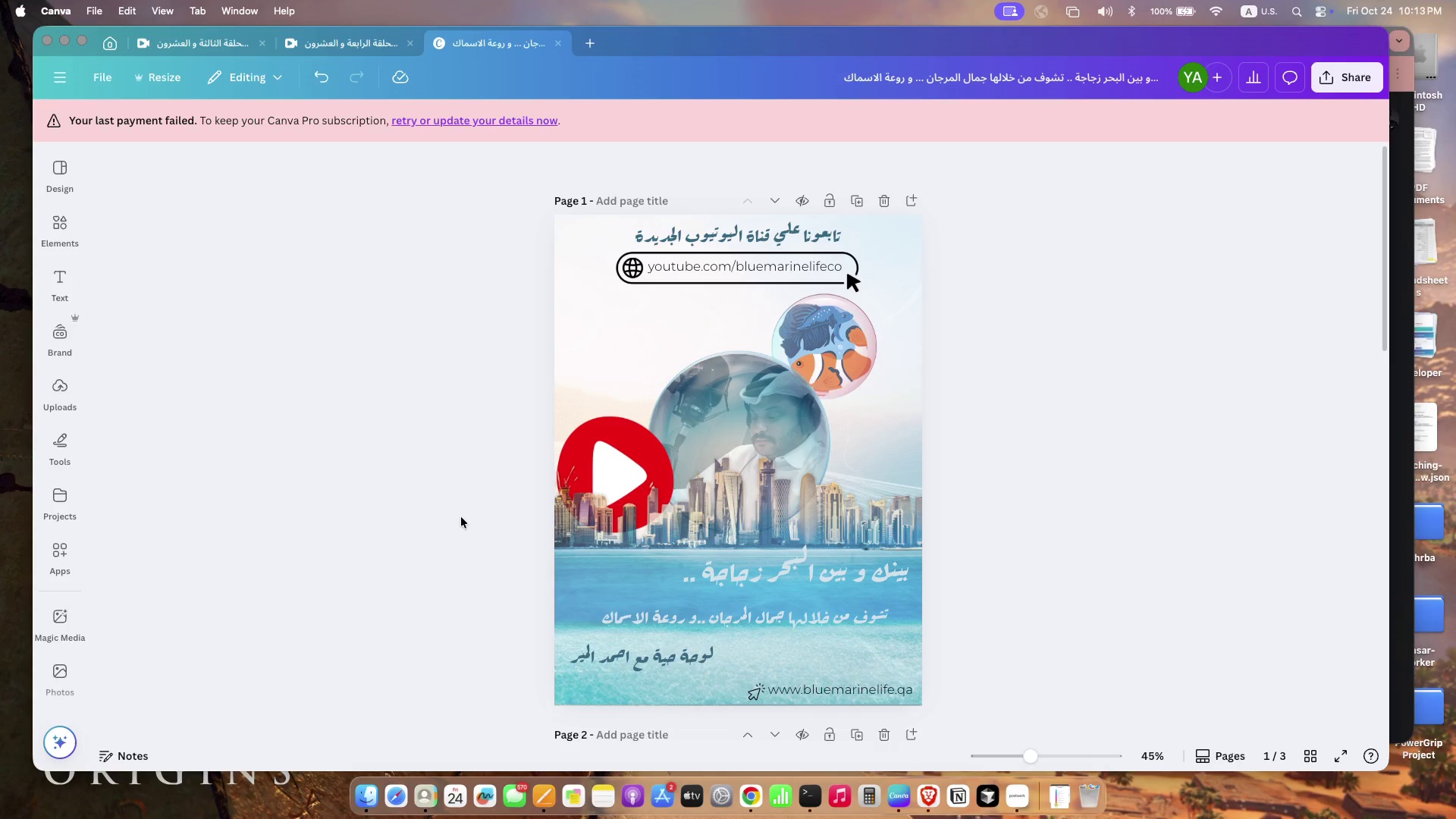 
left_click_drag(start_coordinate=[738, 318], to_coordinate=[869, 354])
 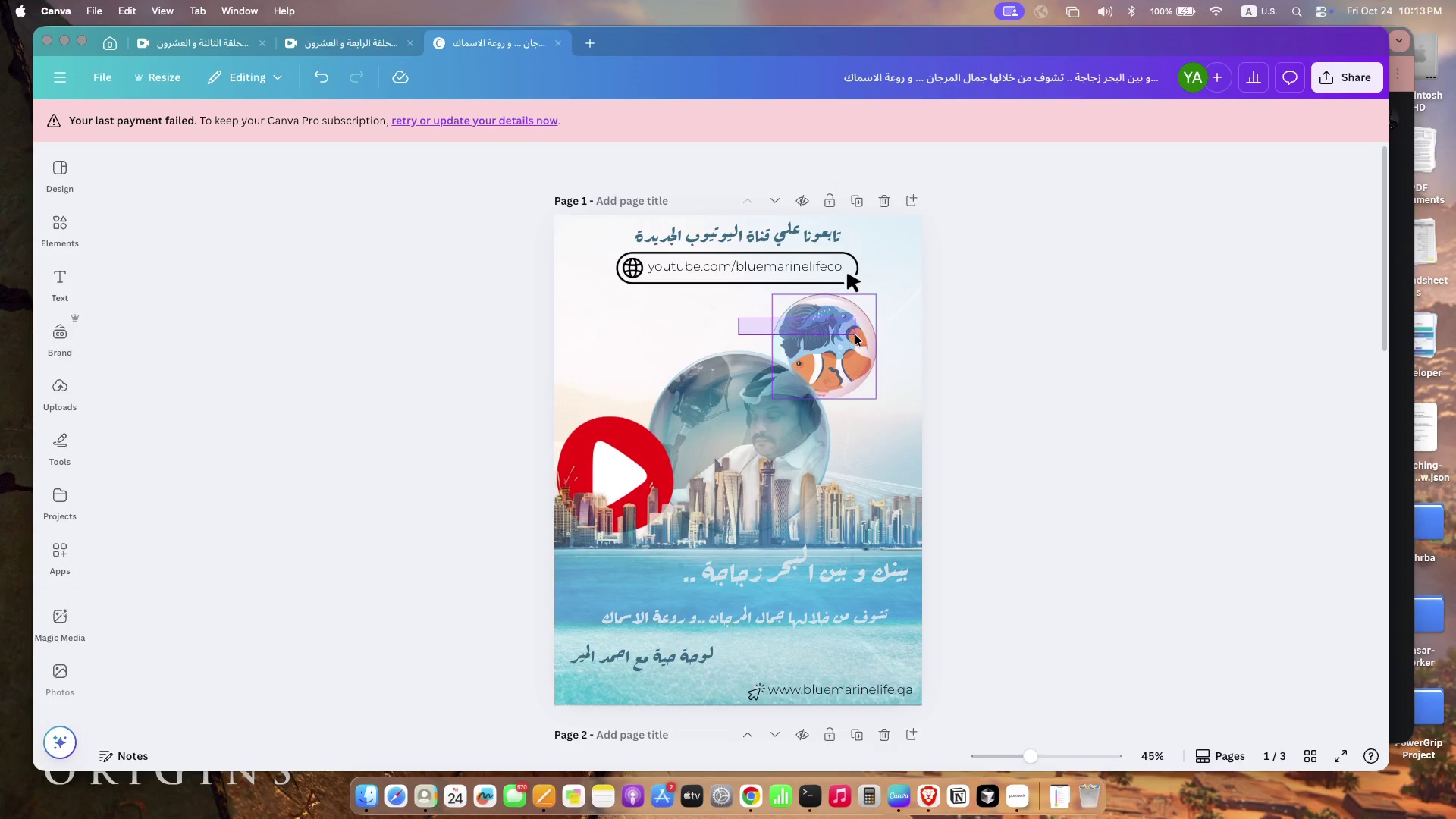 
left_click([959, 337])
 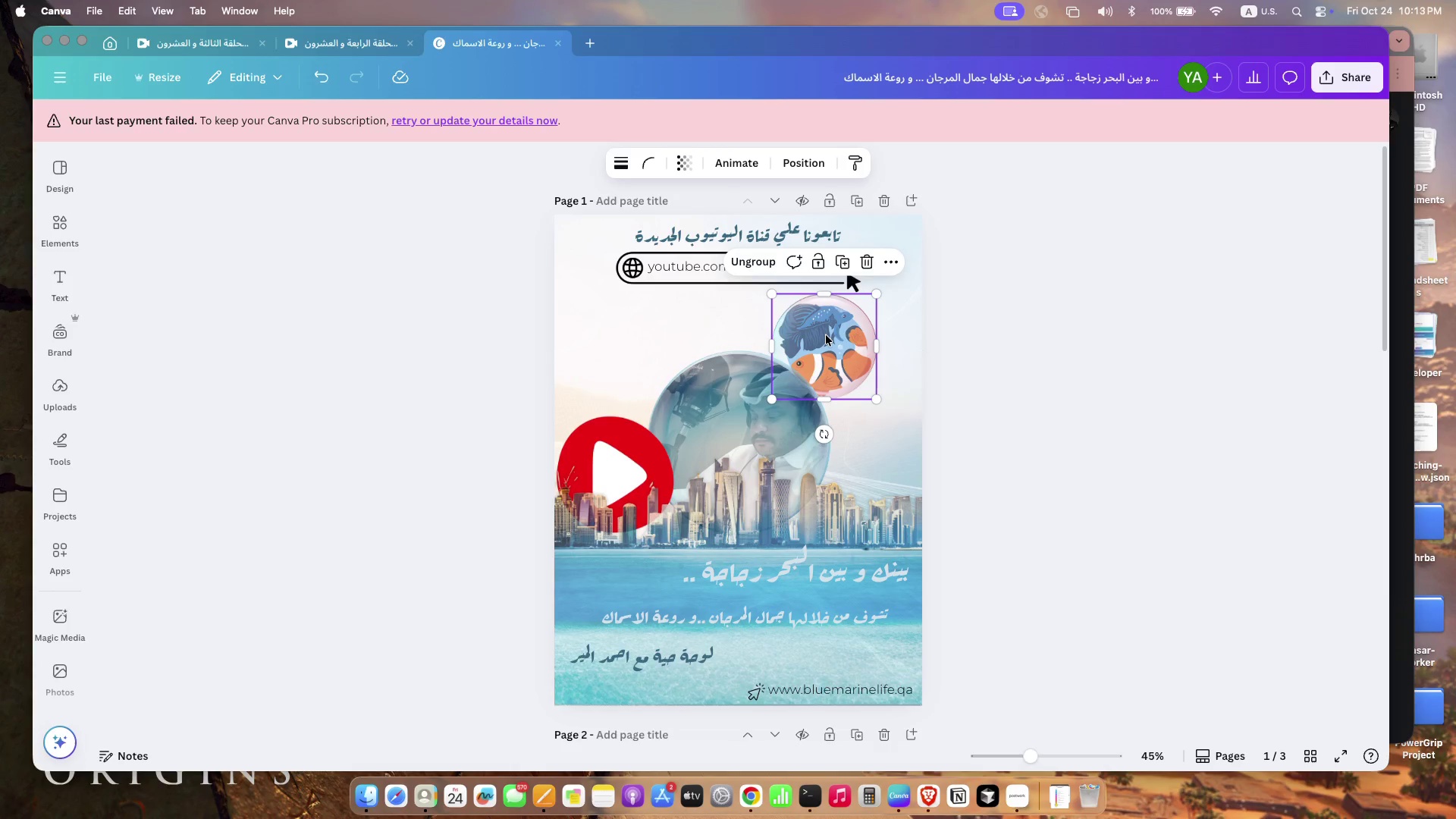 
left_click_drag(start_coordinate=[956, 337], to_coordinate=[826, 335])
 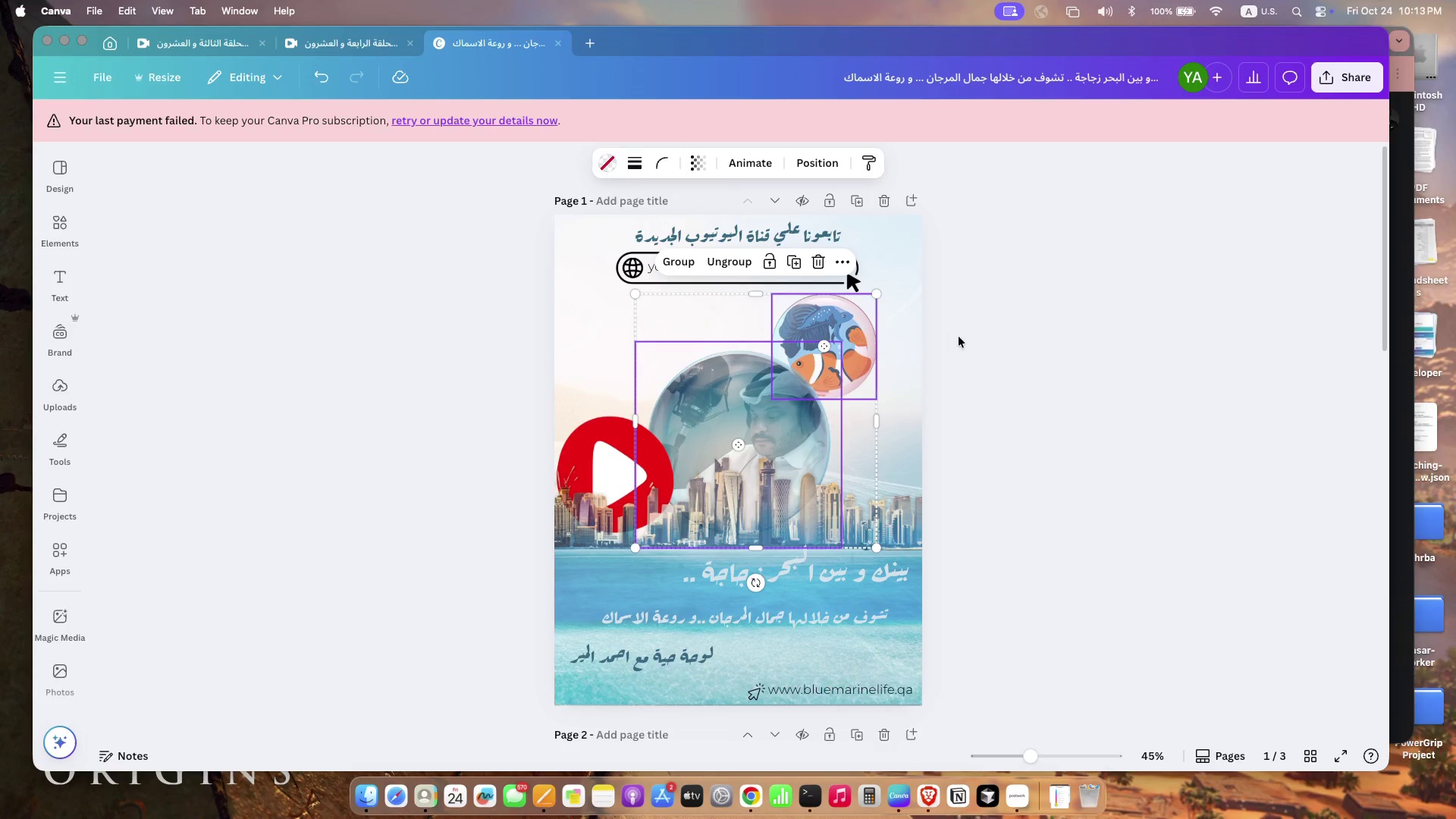 
left_click_drag(start_coordinate=[877, 293], to_coordinate=[900, 280])
 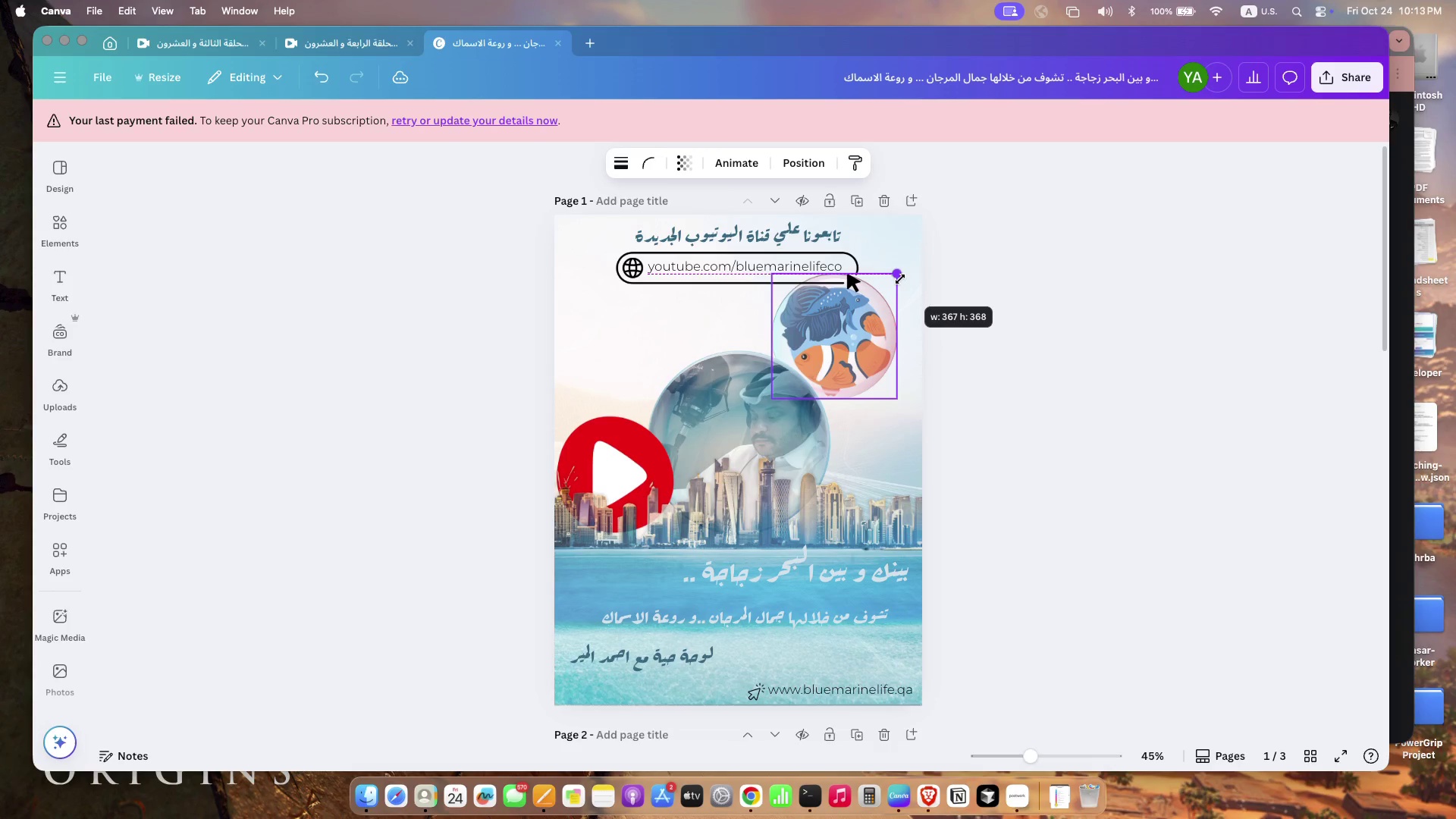 
left_click_drag(start_coordinate=[856, 358], to_coordinate=[866, 374])
 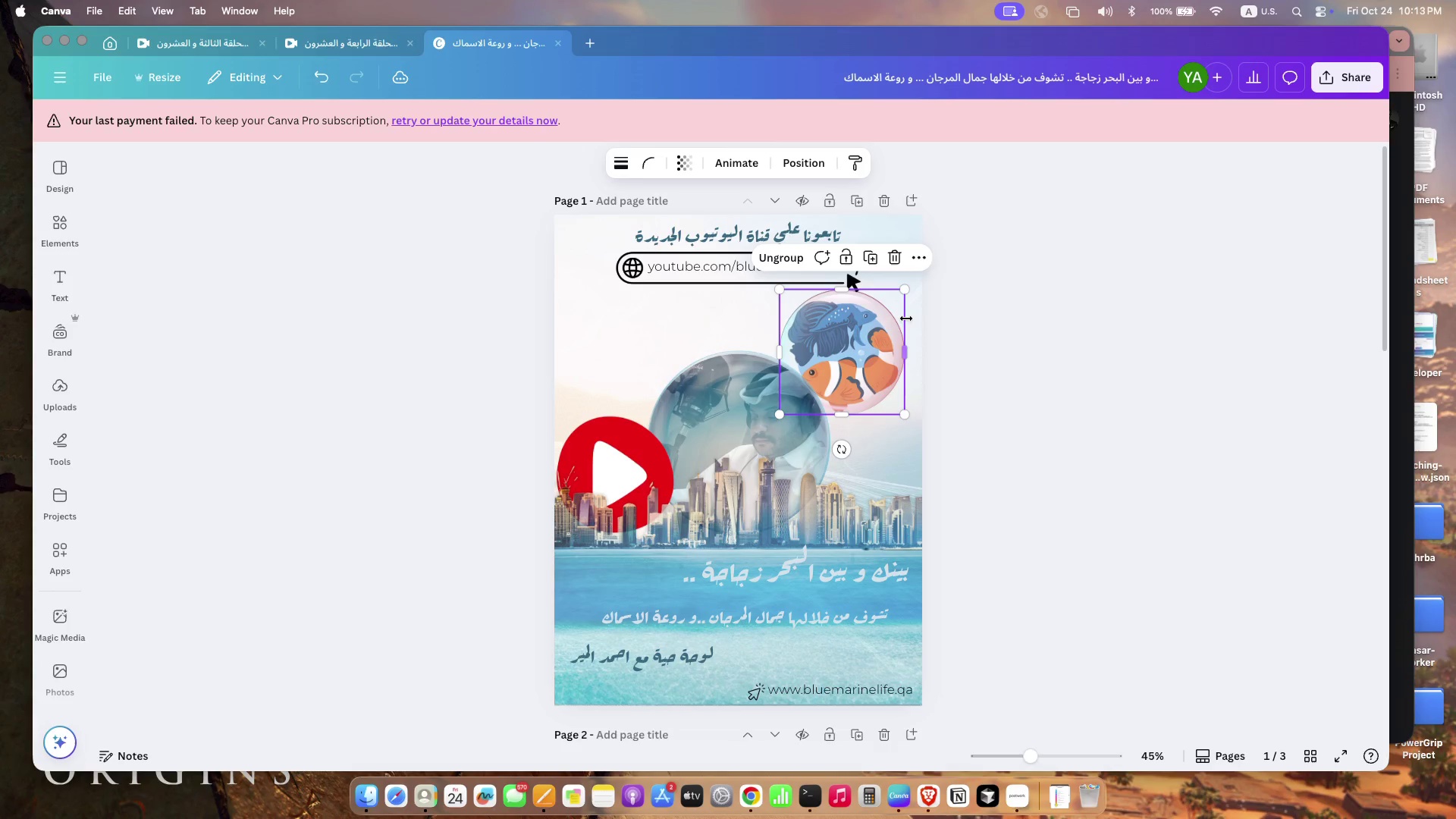 
mouse_move([925, 314])
 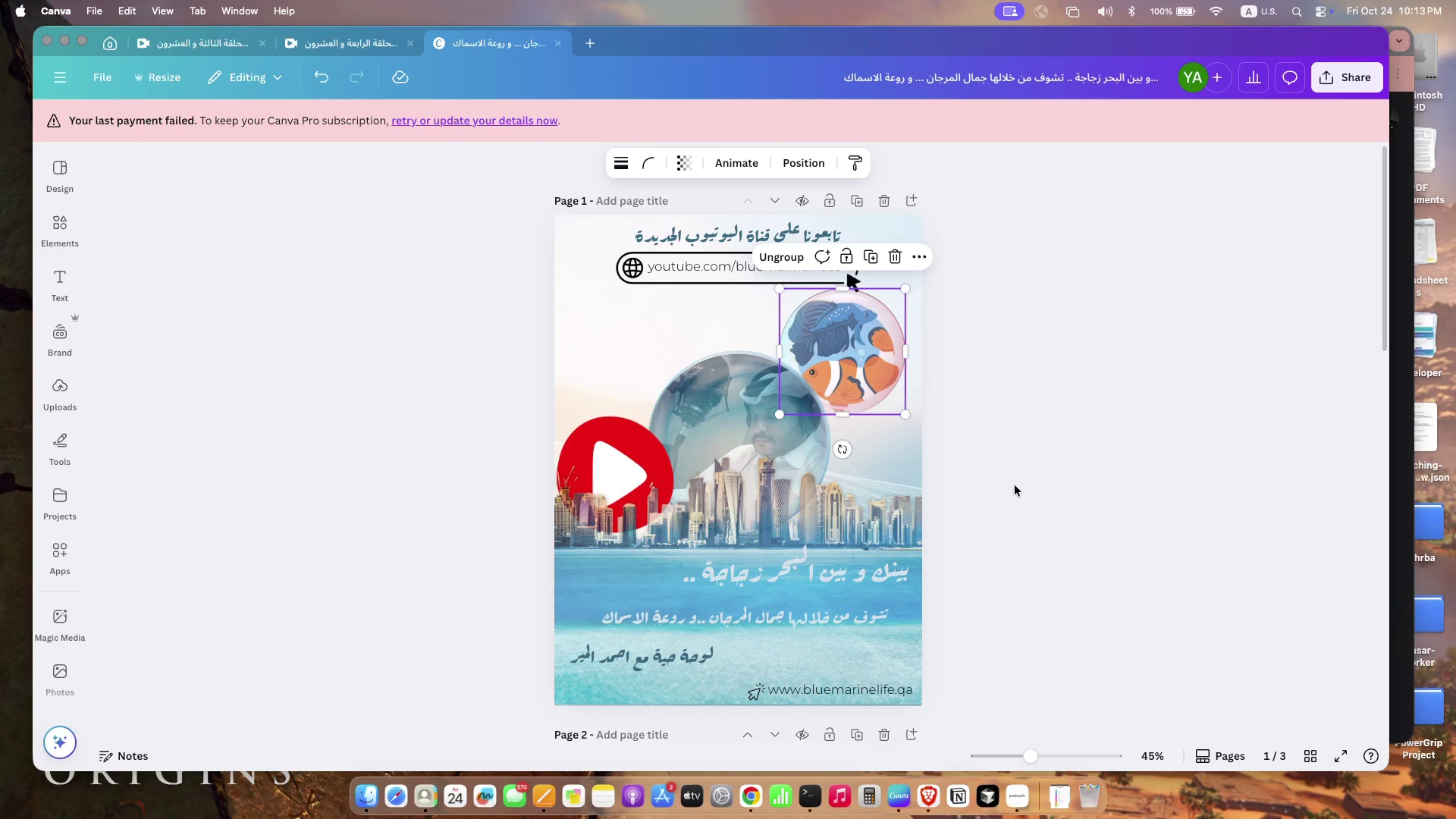 
left_click([1015, 485])
 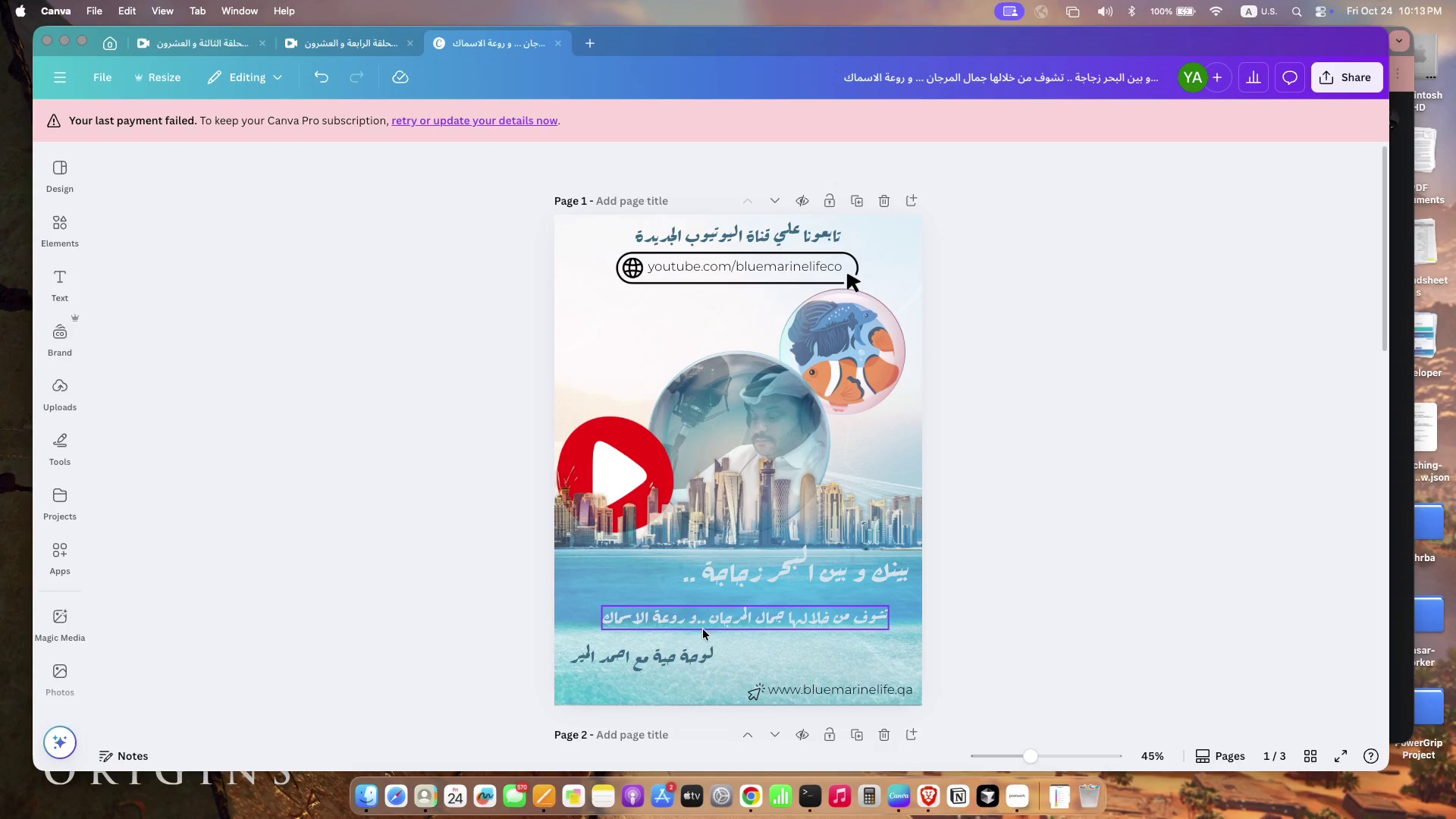 
wait(6.65)
 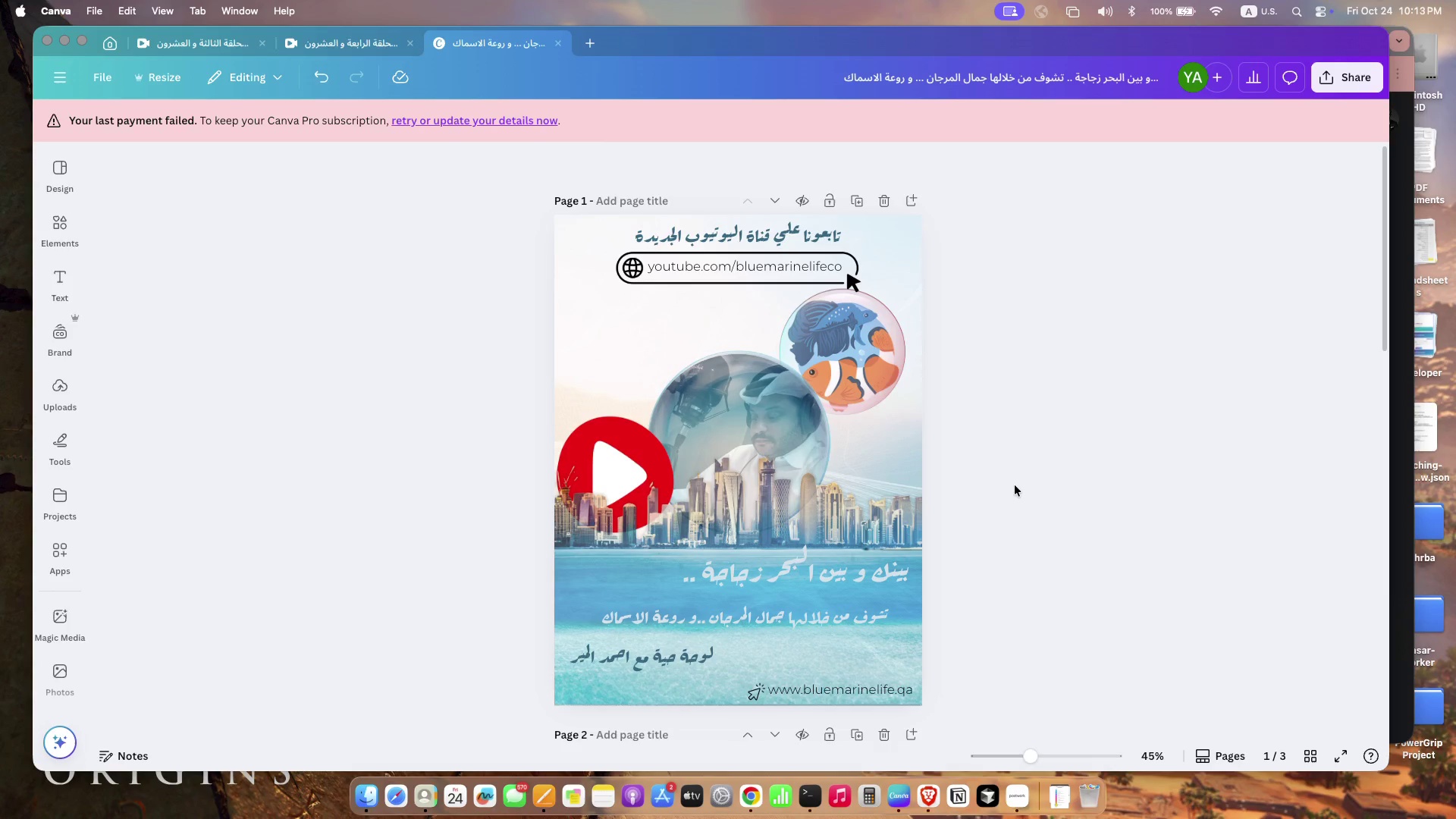 
left_click([792, 582])
 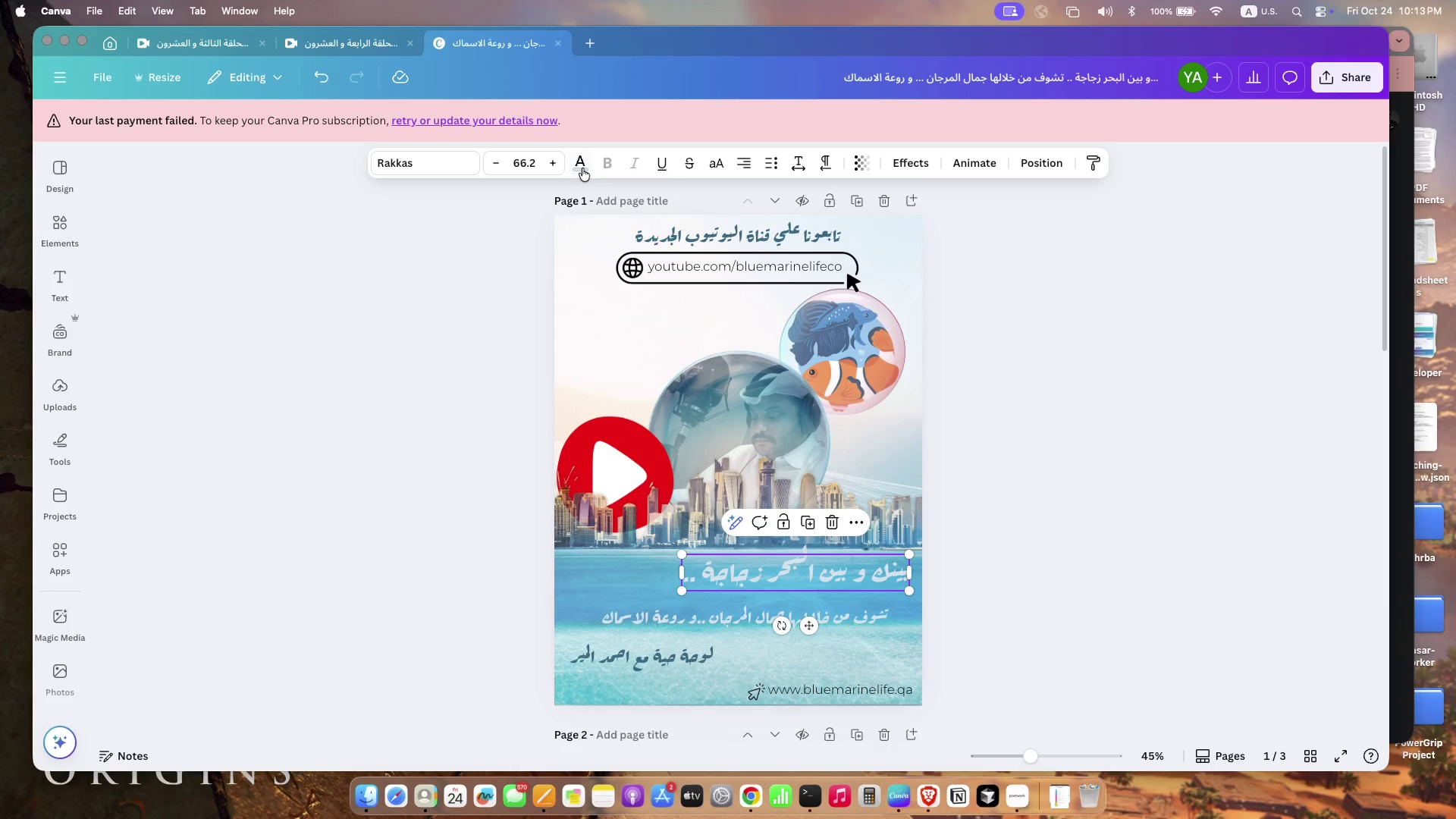 
left_click([582, 171])
 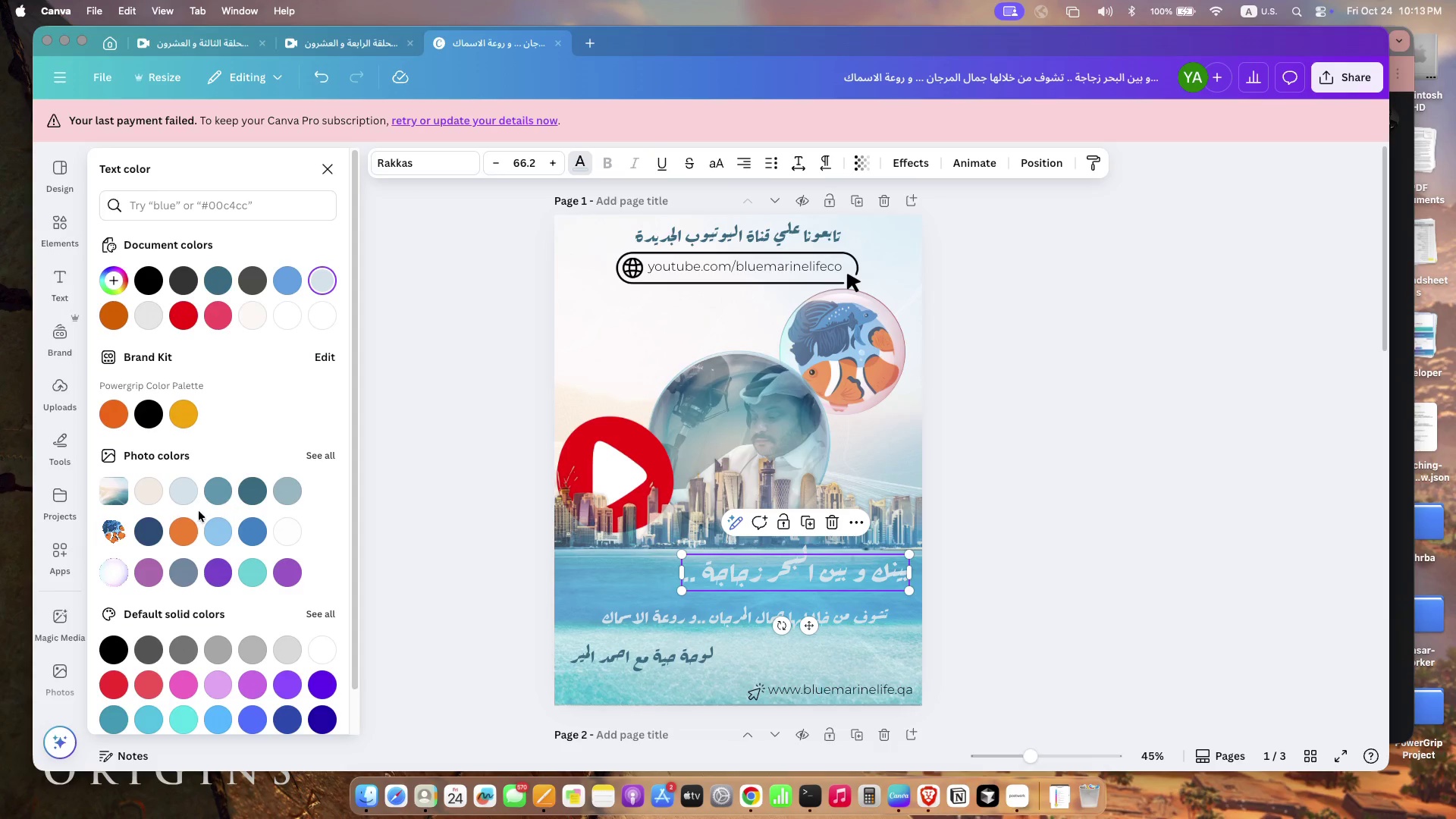 
left_click([141, 482])
 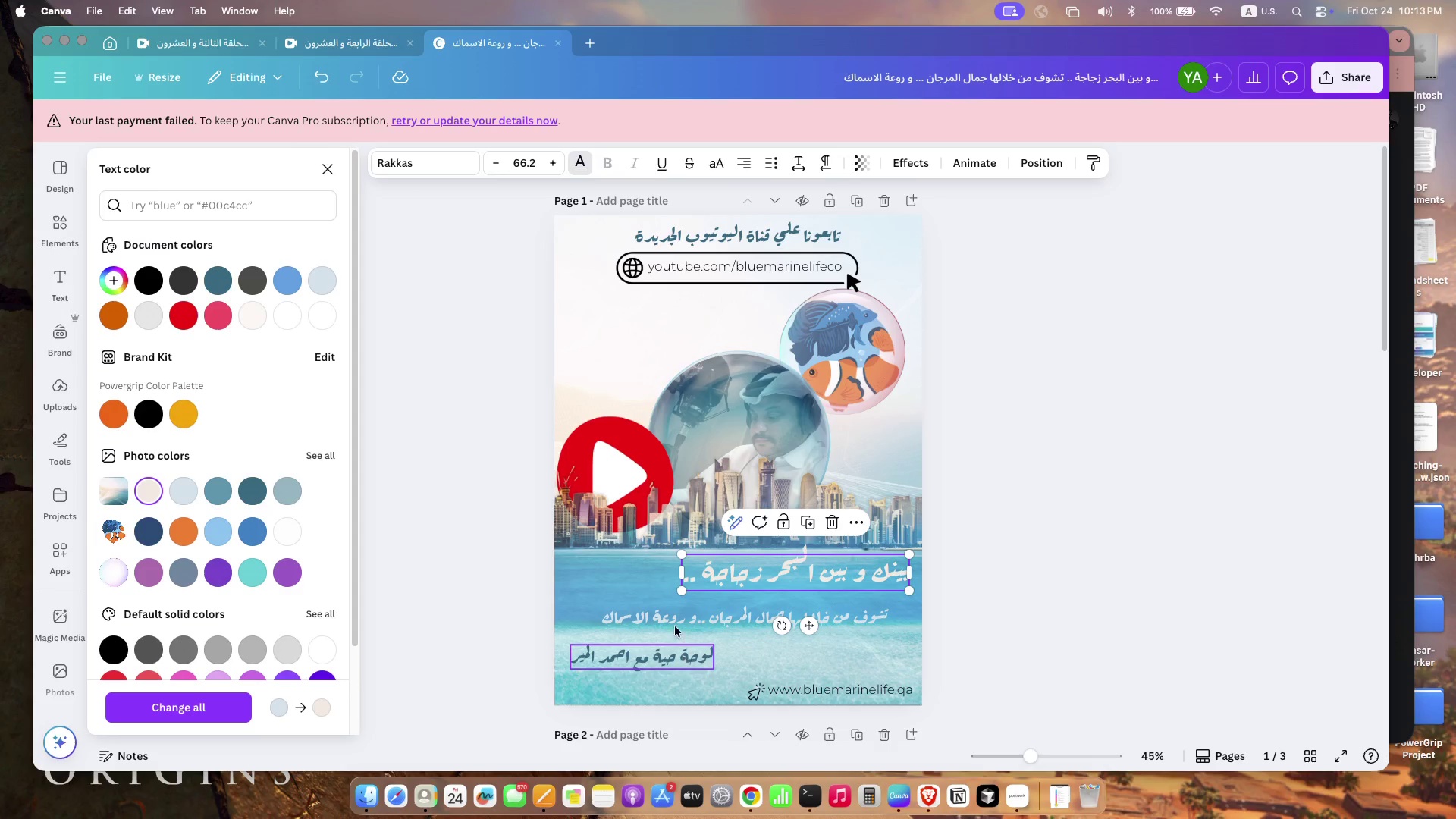 
left_click([671, 614])
 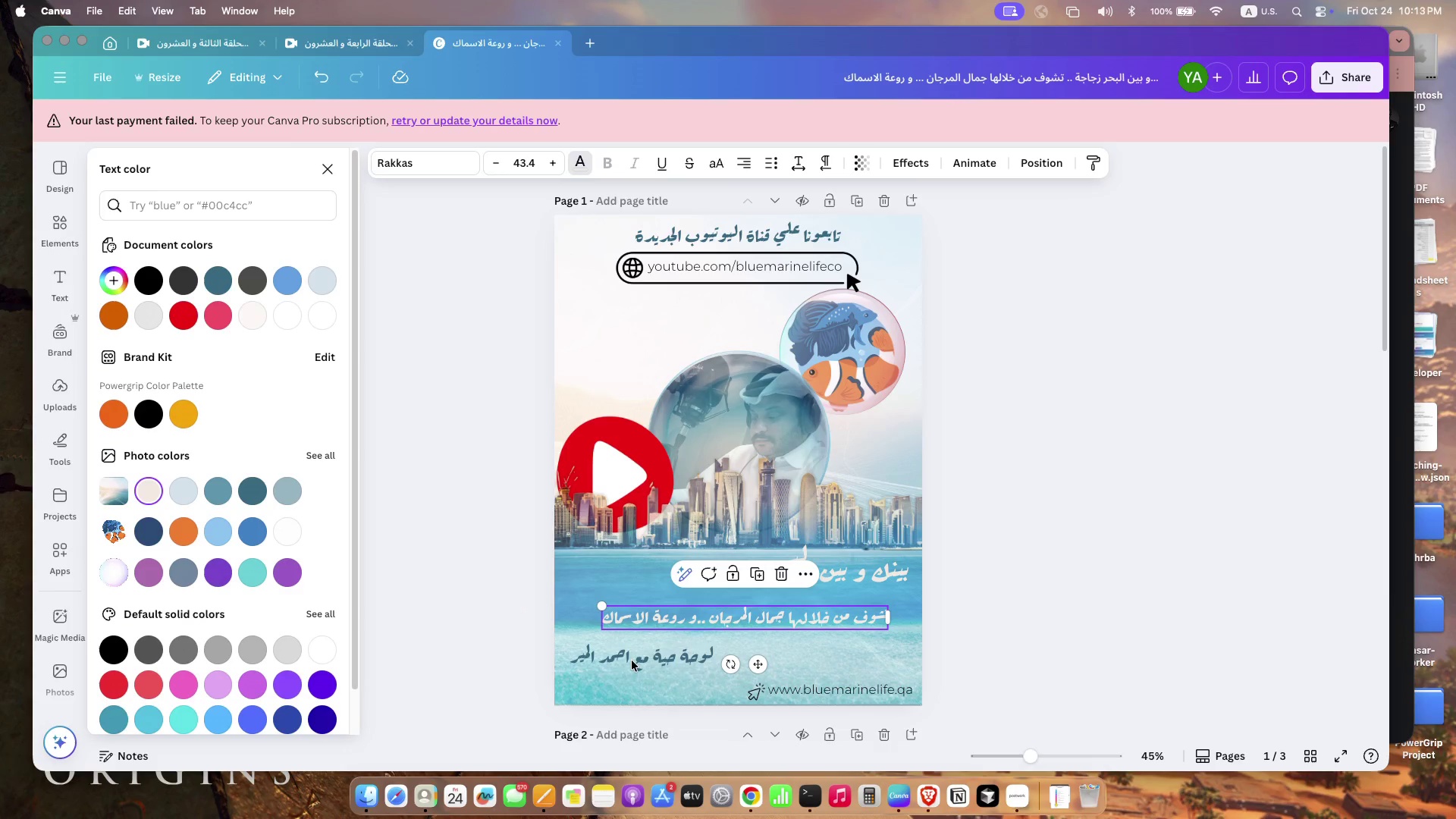 
left_click([632, 661])
 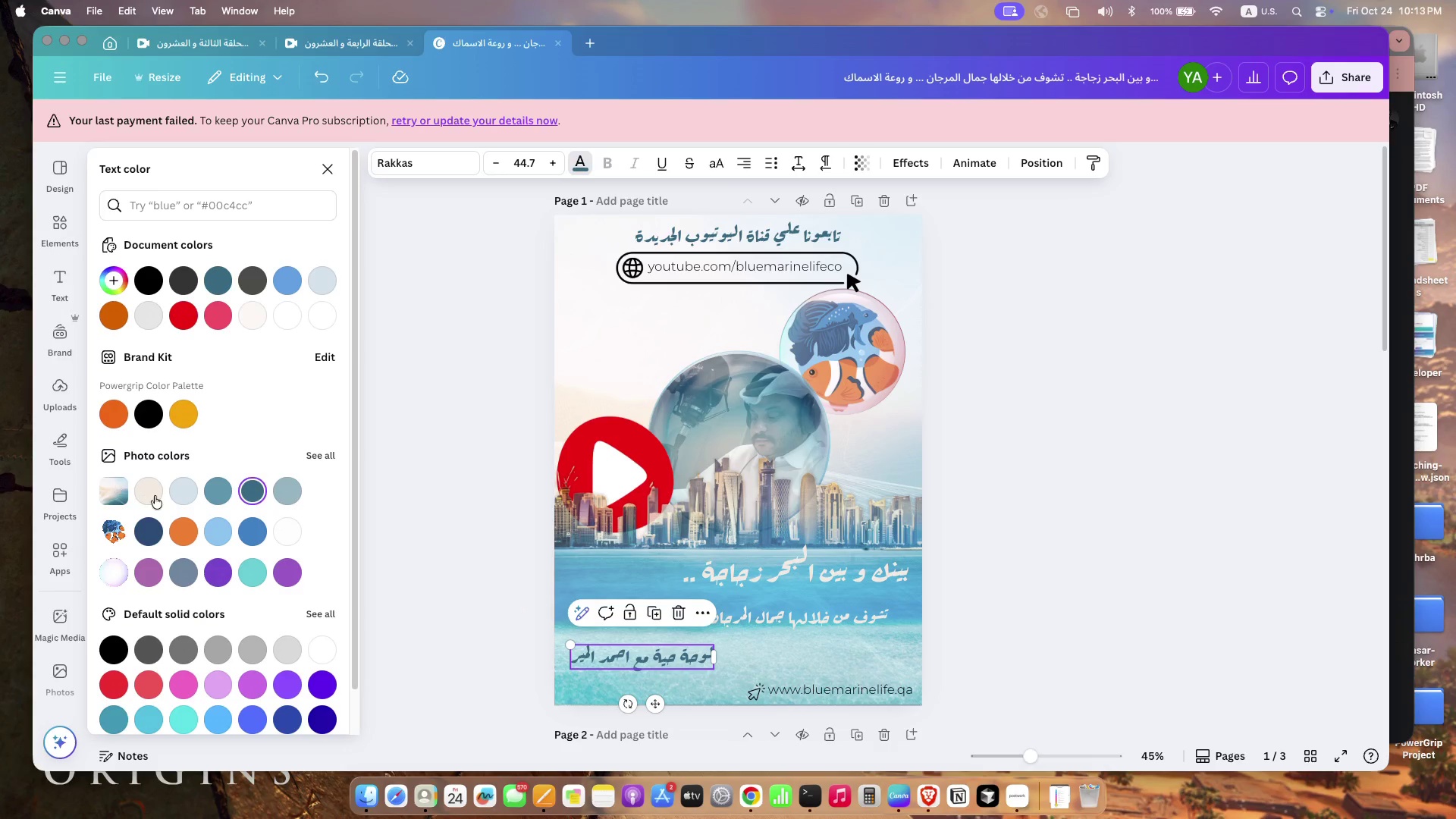 
left_click([155, 496])
 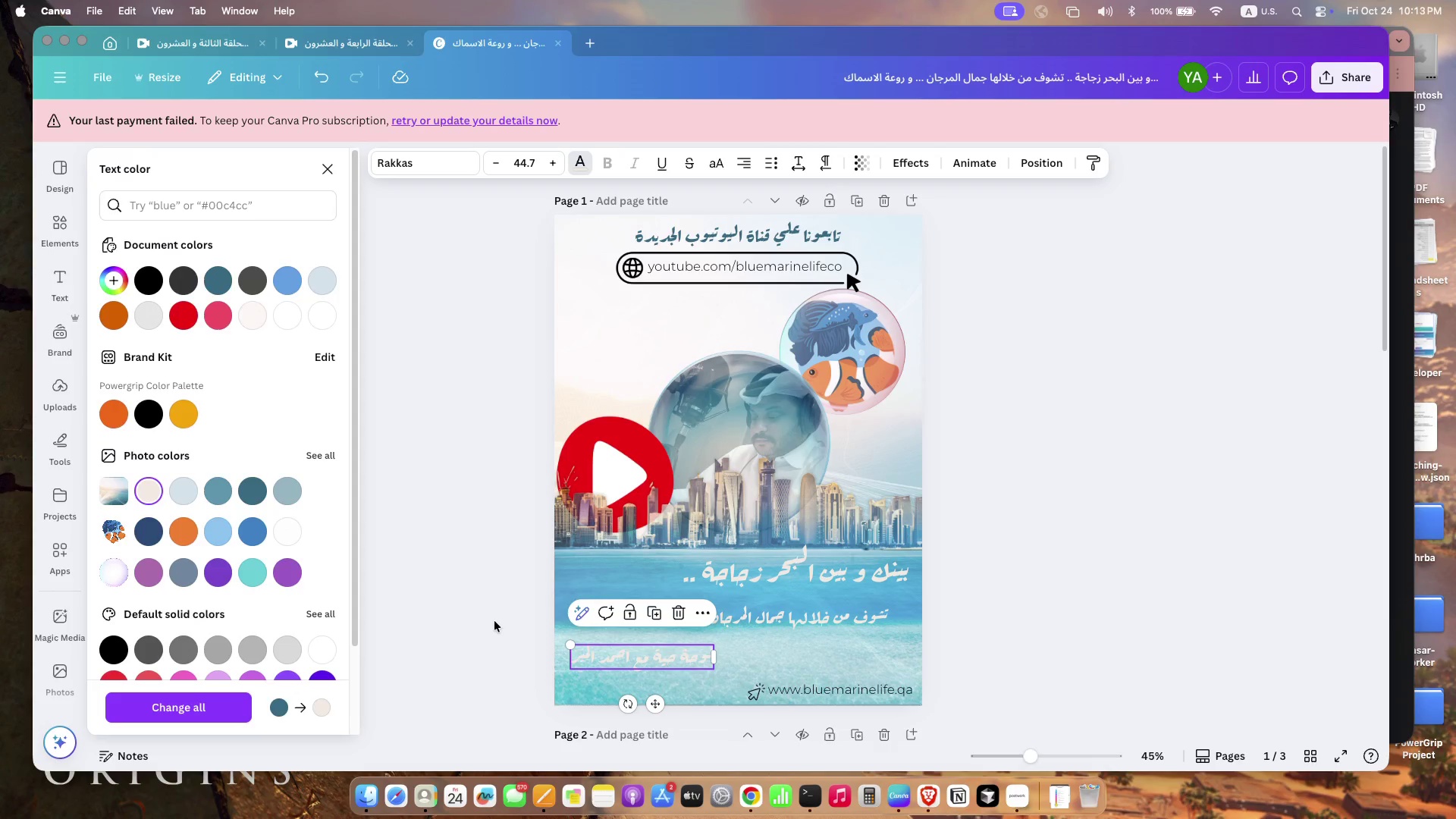 
double_click([494, 621])
 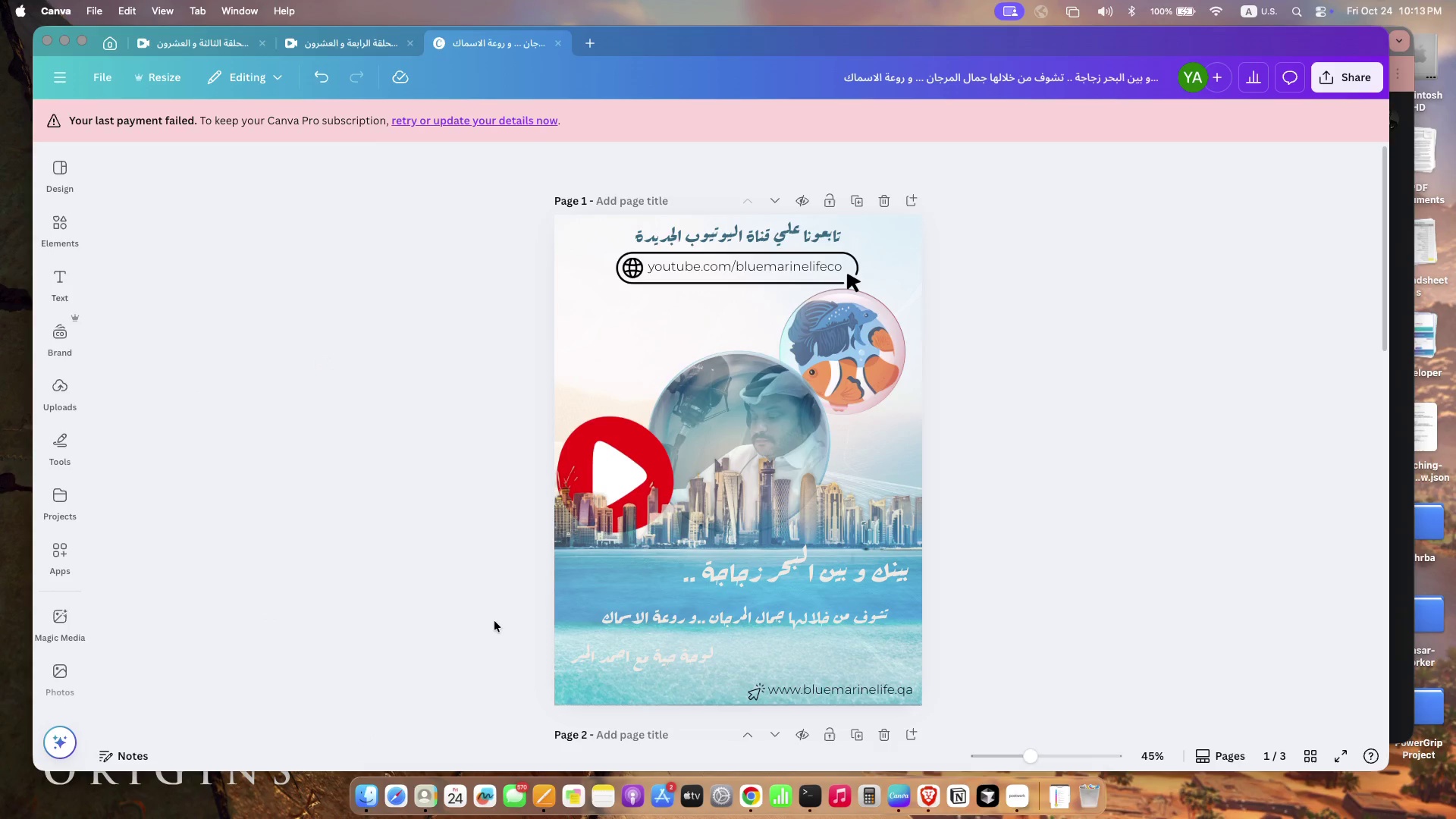 
left_click([494, 621])
 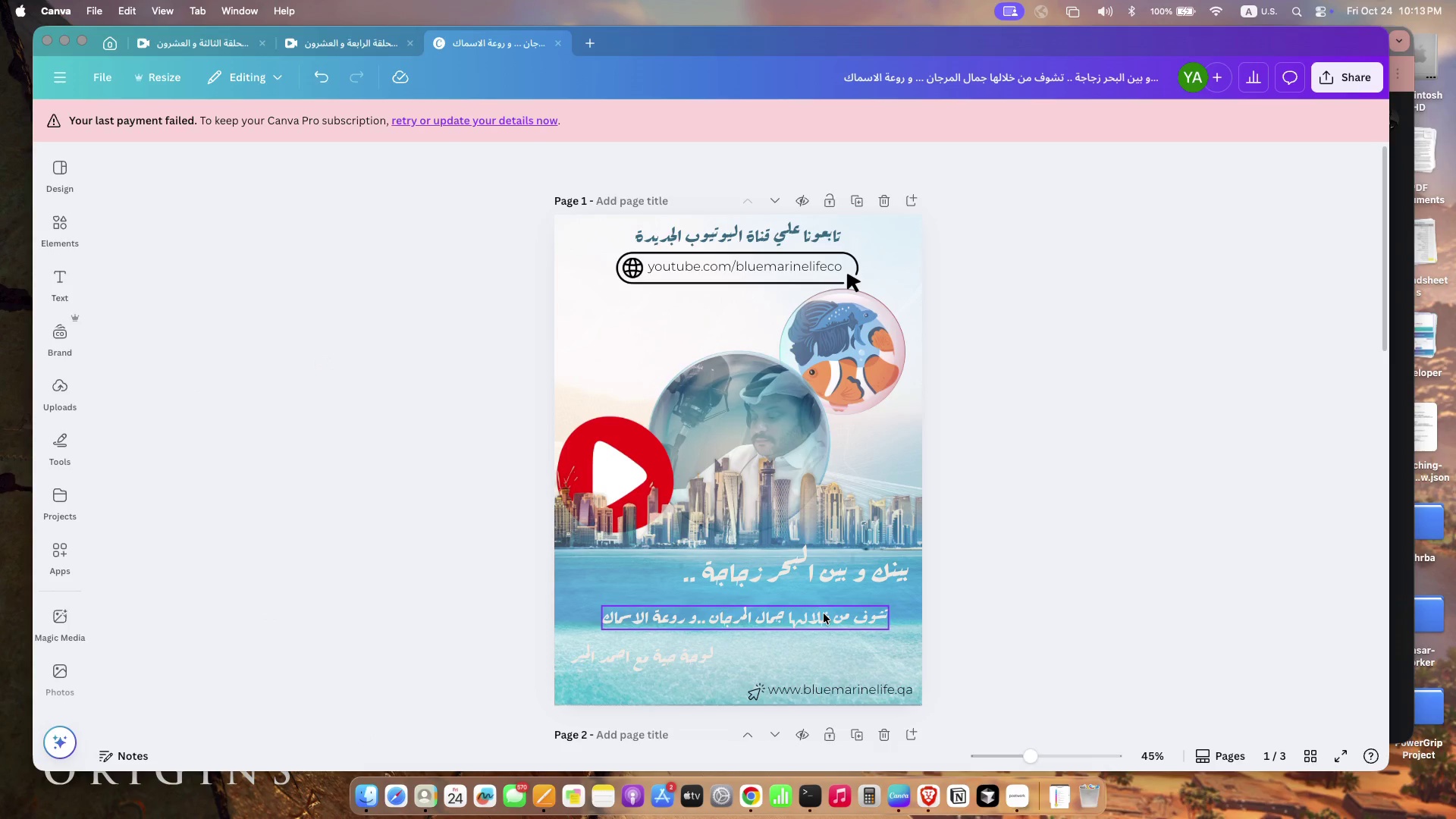 
left_click([664, 660])
 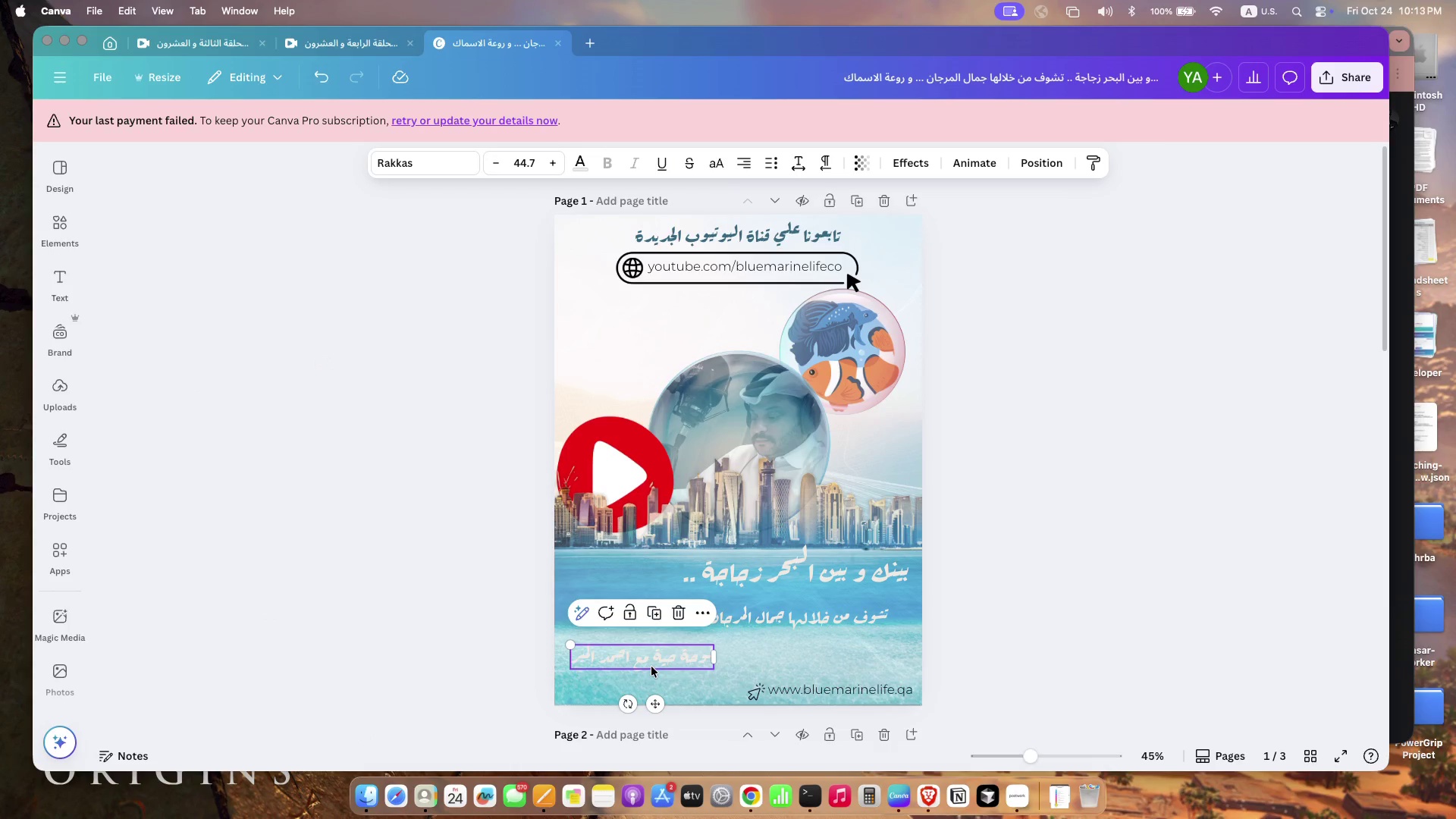 
left_click([1161, 595])
 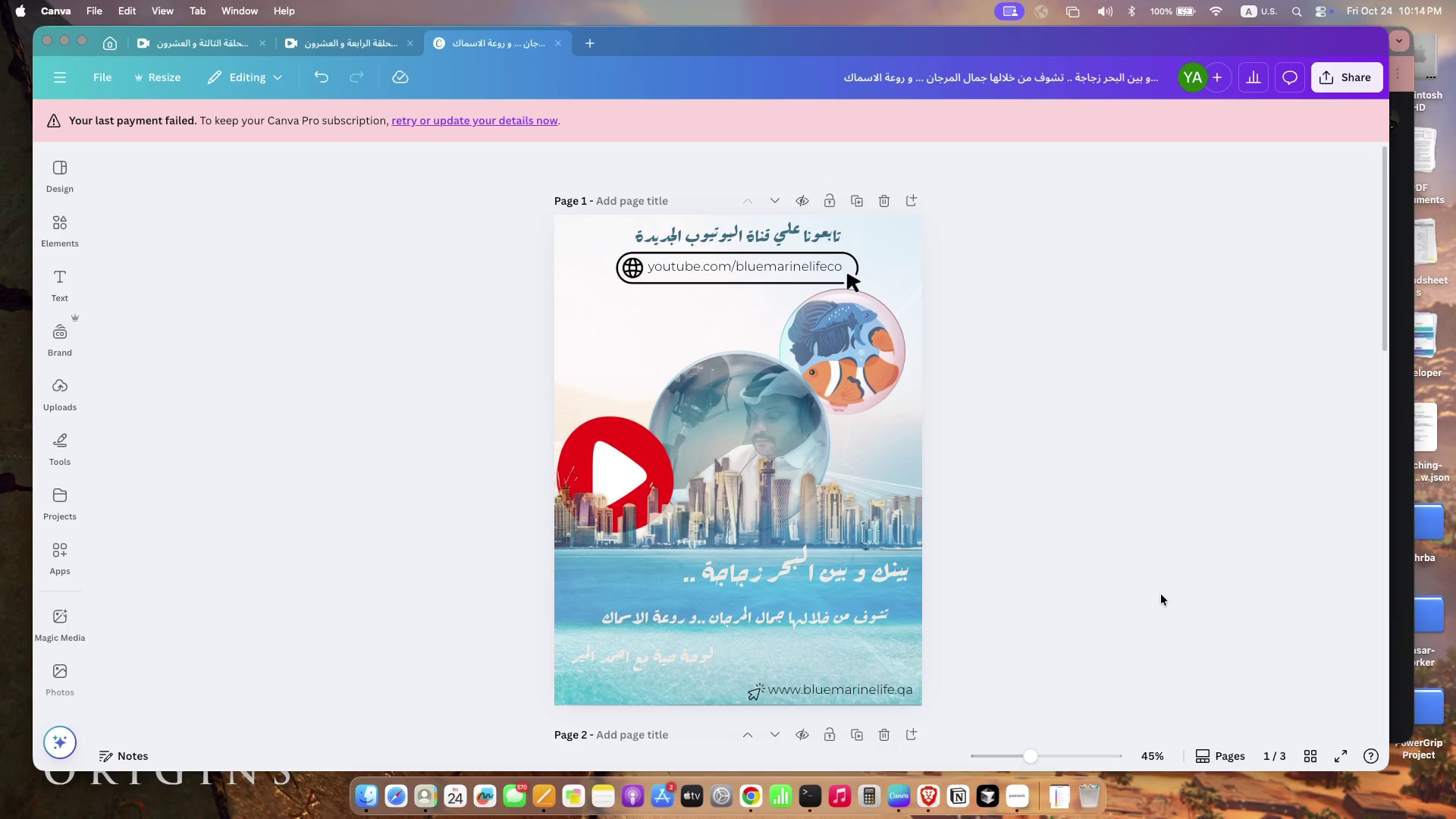 
wait(8.38)
 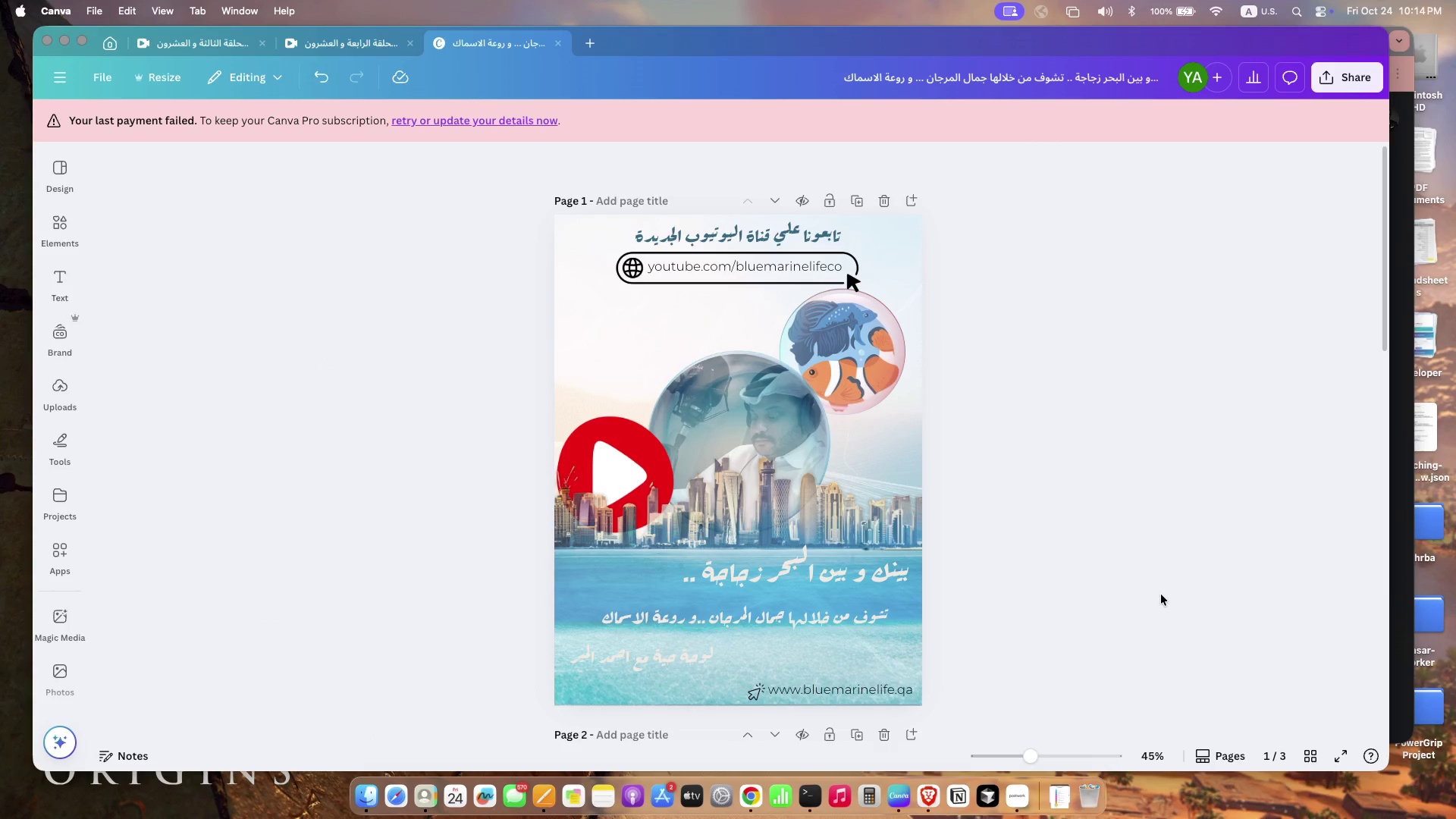 
left_click_drag(start_coordinate=[861, 566], to_coordinate=[861, 558])
 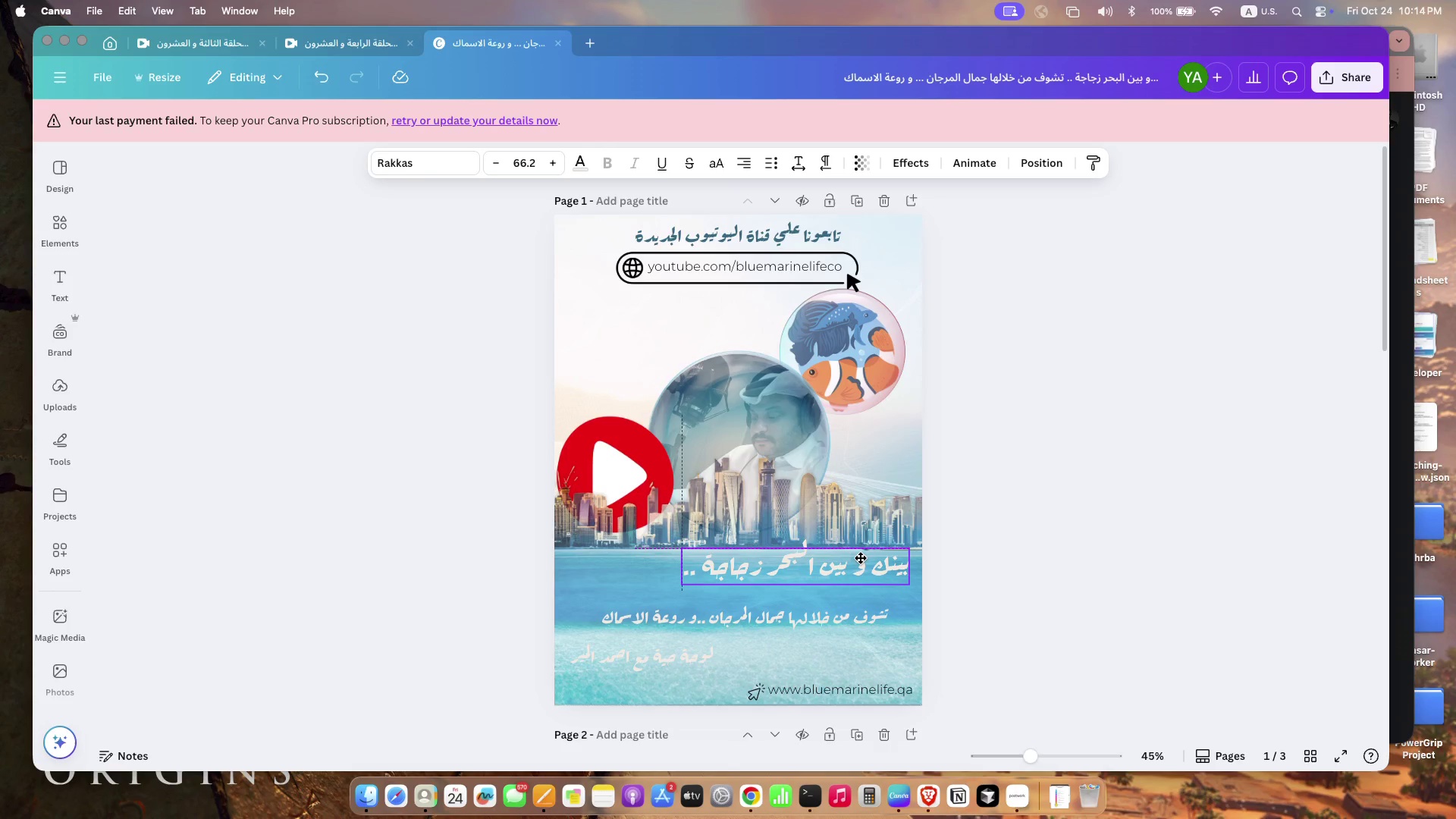 
left_click_drag(start_coordinate=[843, 609], to_coordinate=[843, 591])
 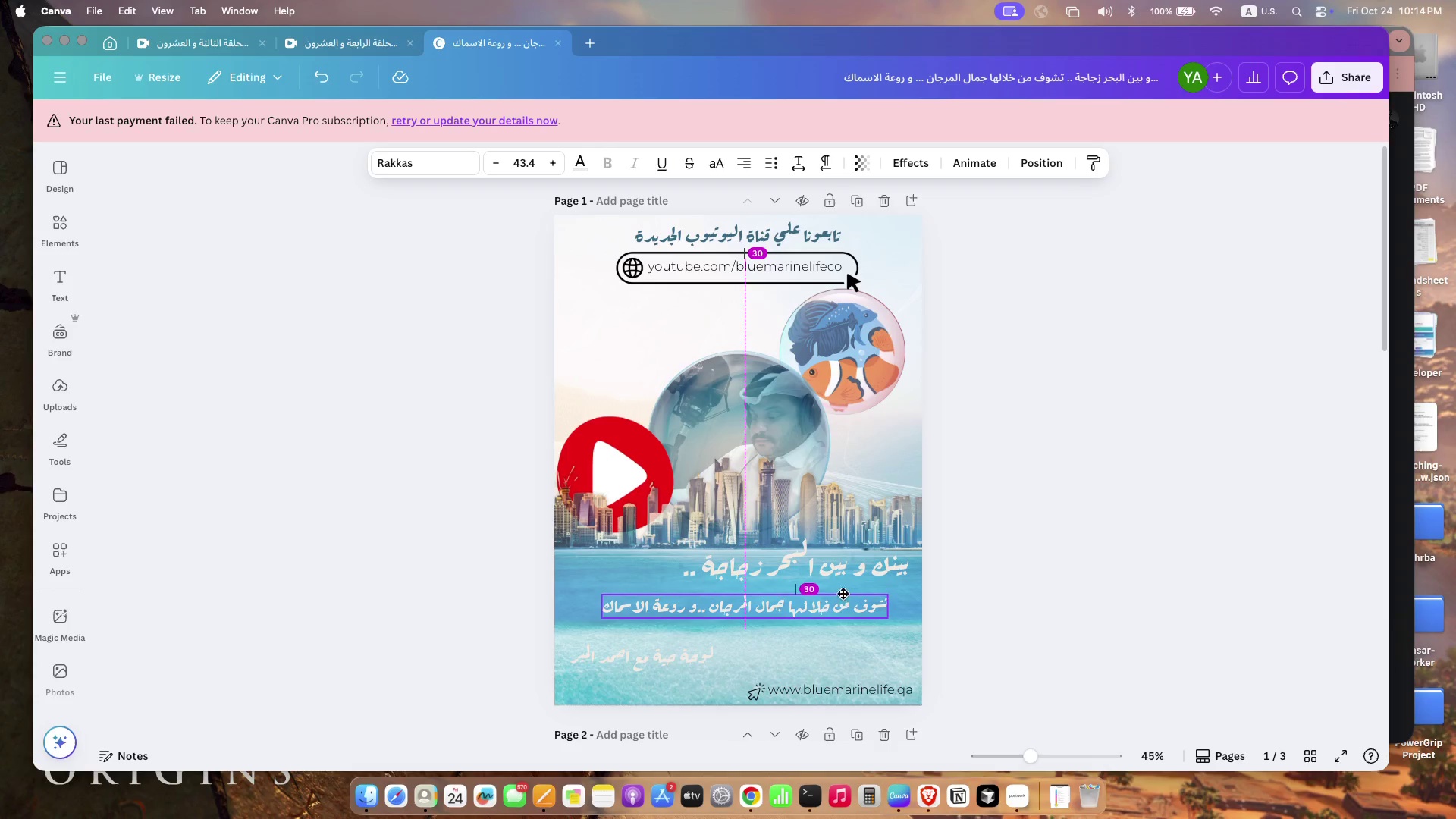 
left_click_drag(start_coordinate=[667, 651], to_coordinate=[662, 621])
 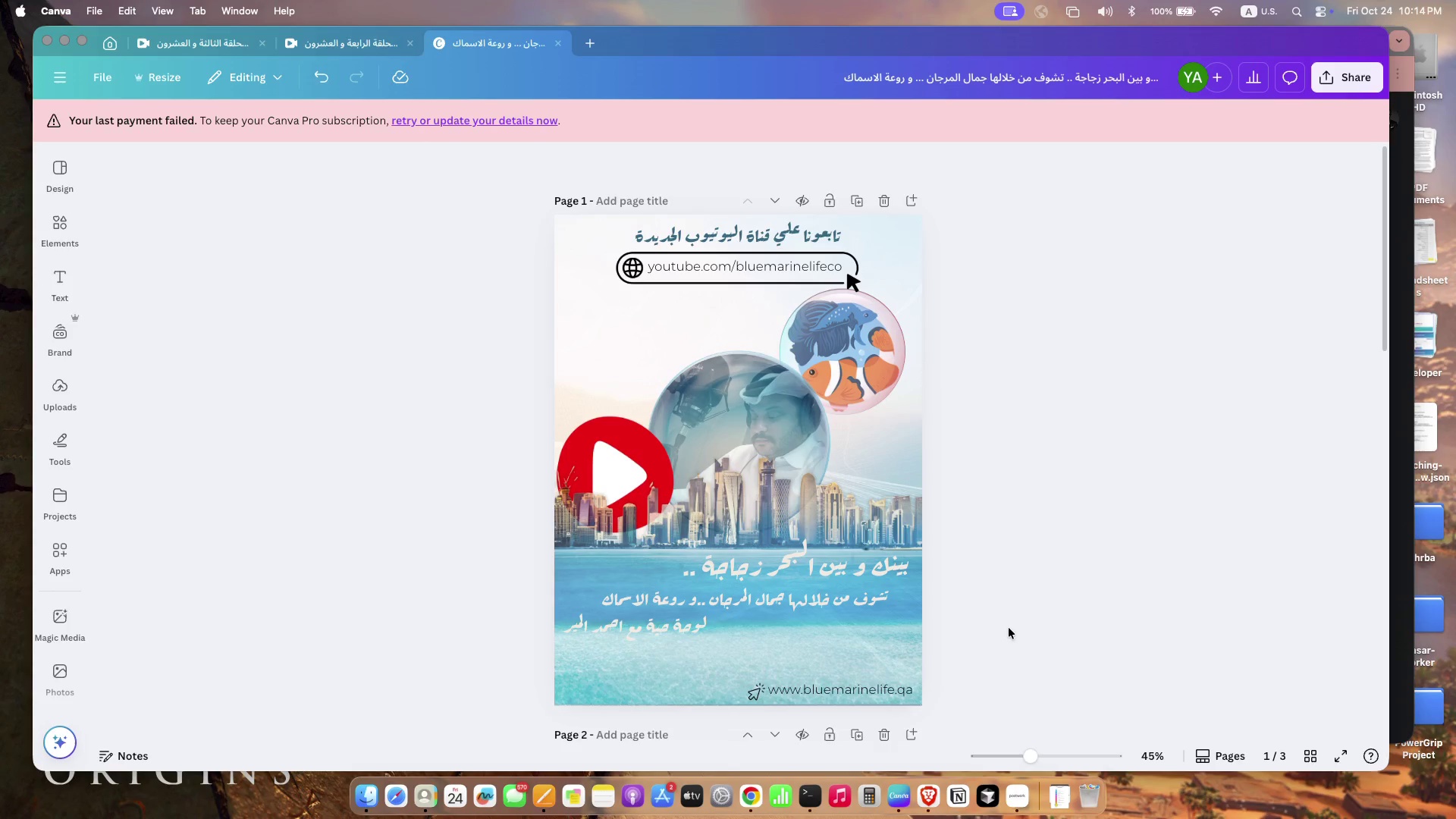 
left_click_drag(start_coordinate=[790, 569], to_coordinate=[790, 565])
 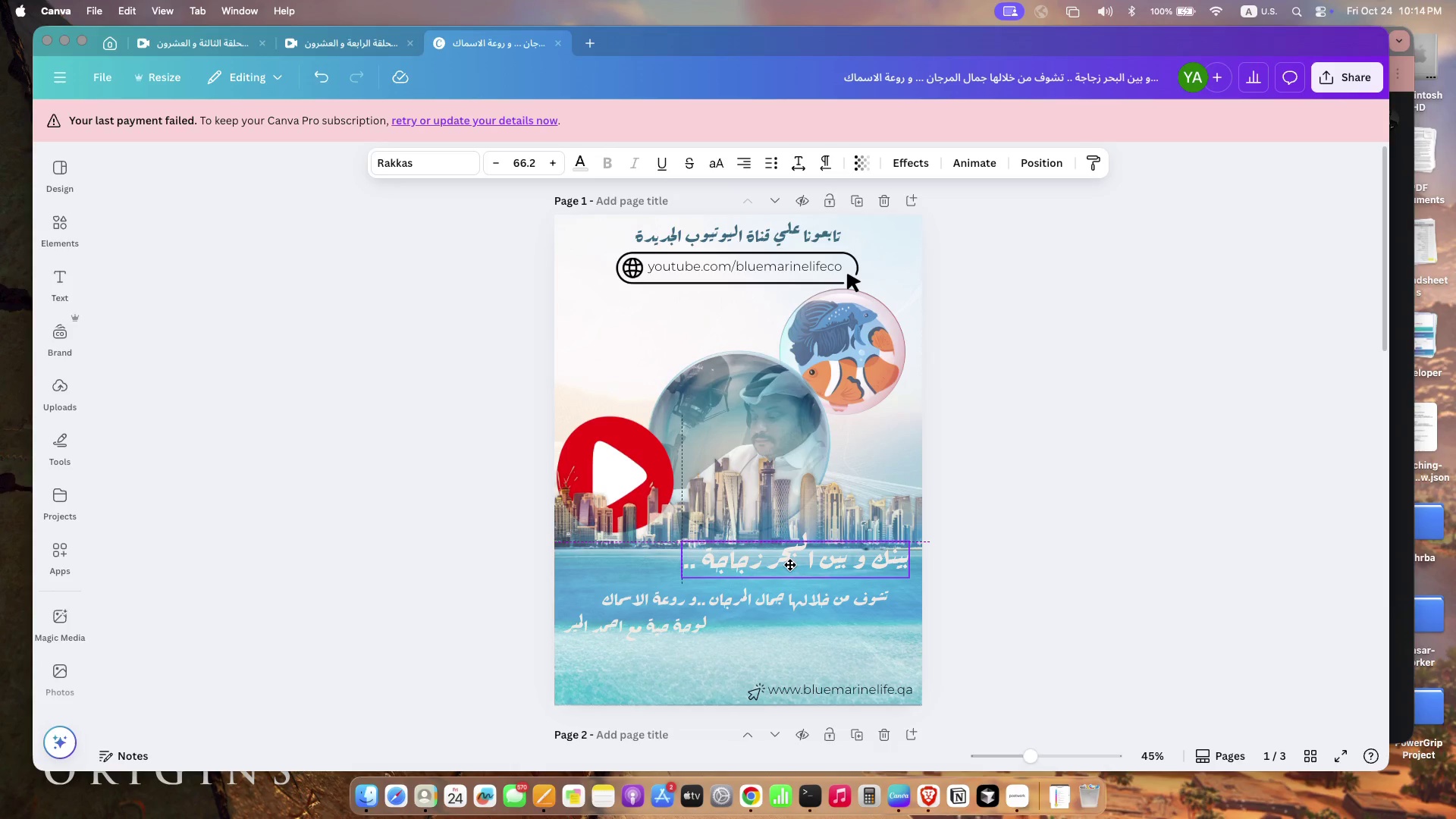 
left_click_drag(start_coordinate=[848, 592], to_coordinate=[848, 586])
 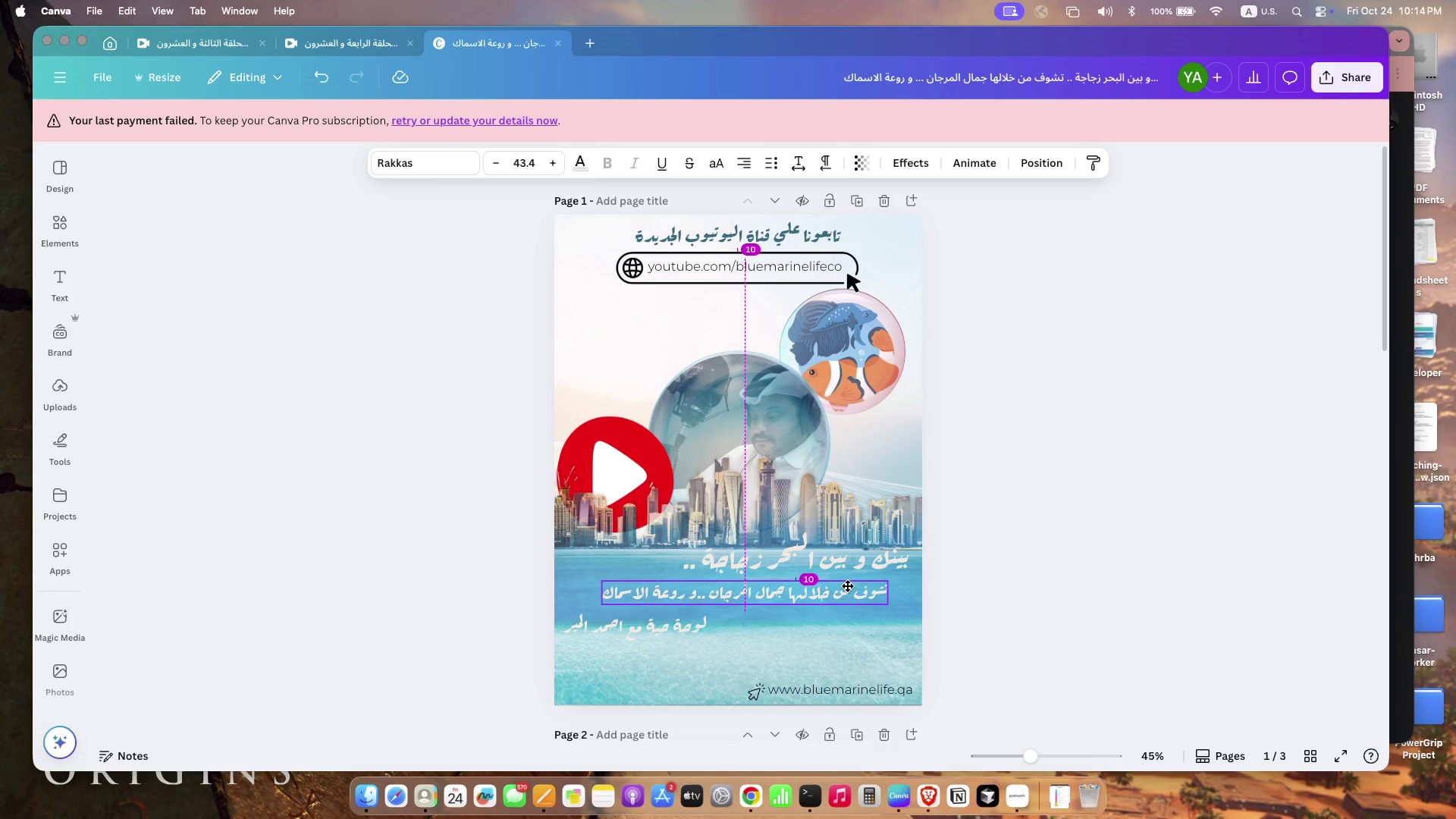 
left_click_drag(start_coordinate=[660, 629], to_coordinate=[660, 621])
 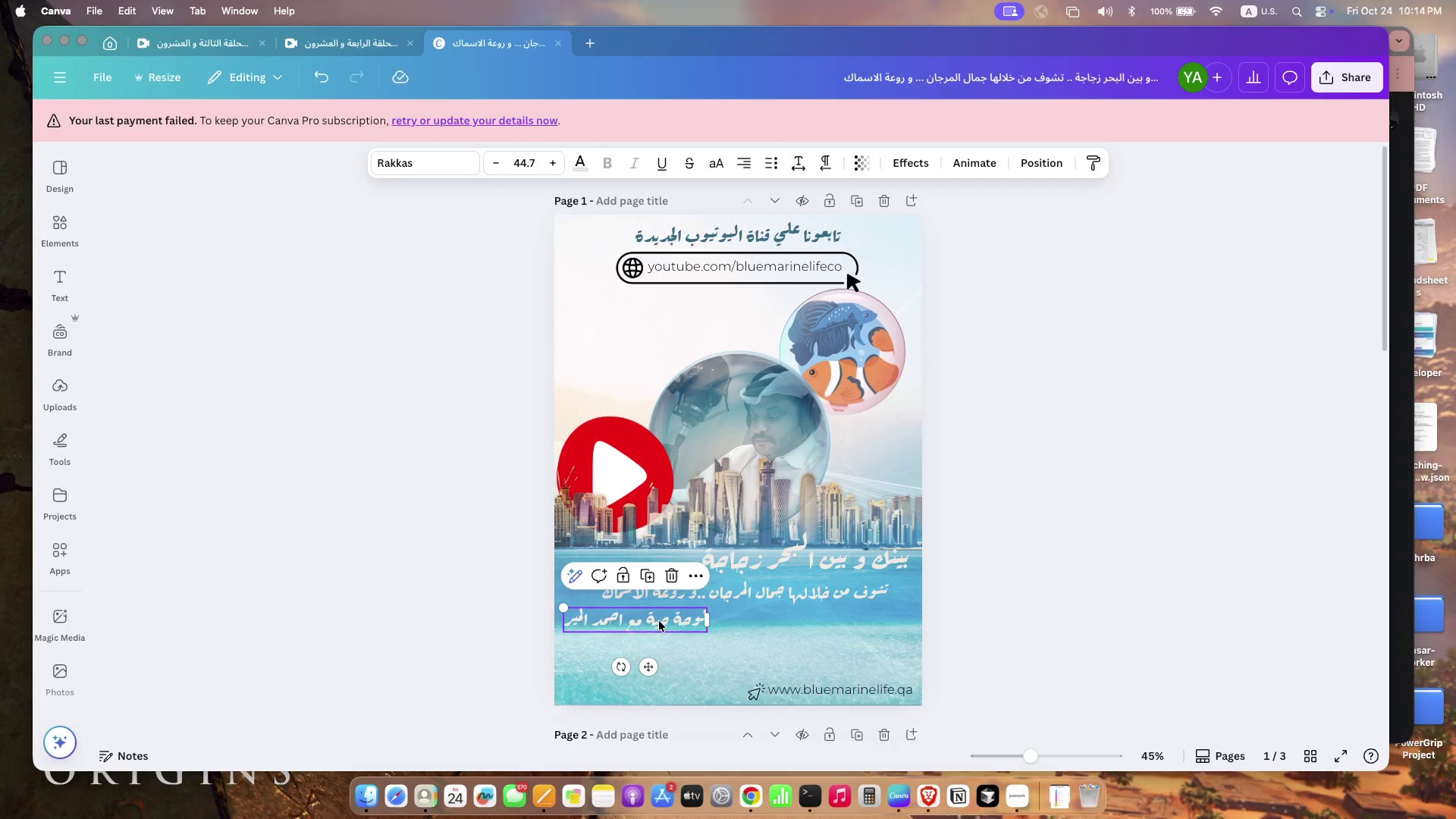 
left_click([455, 660])
 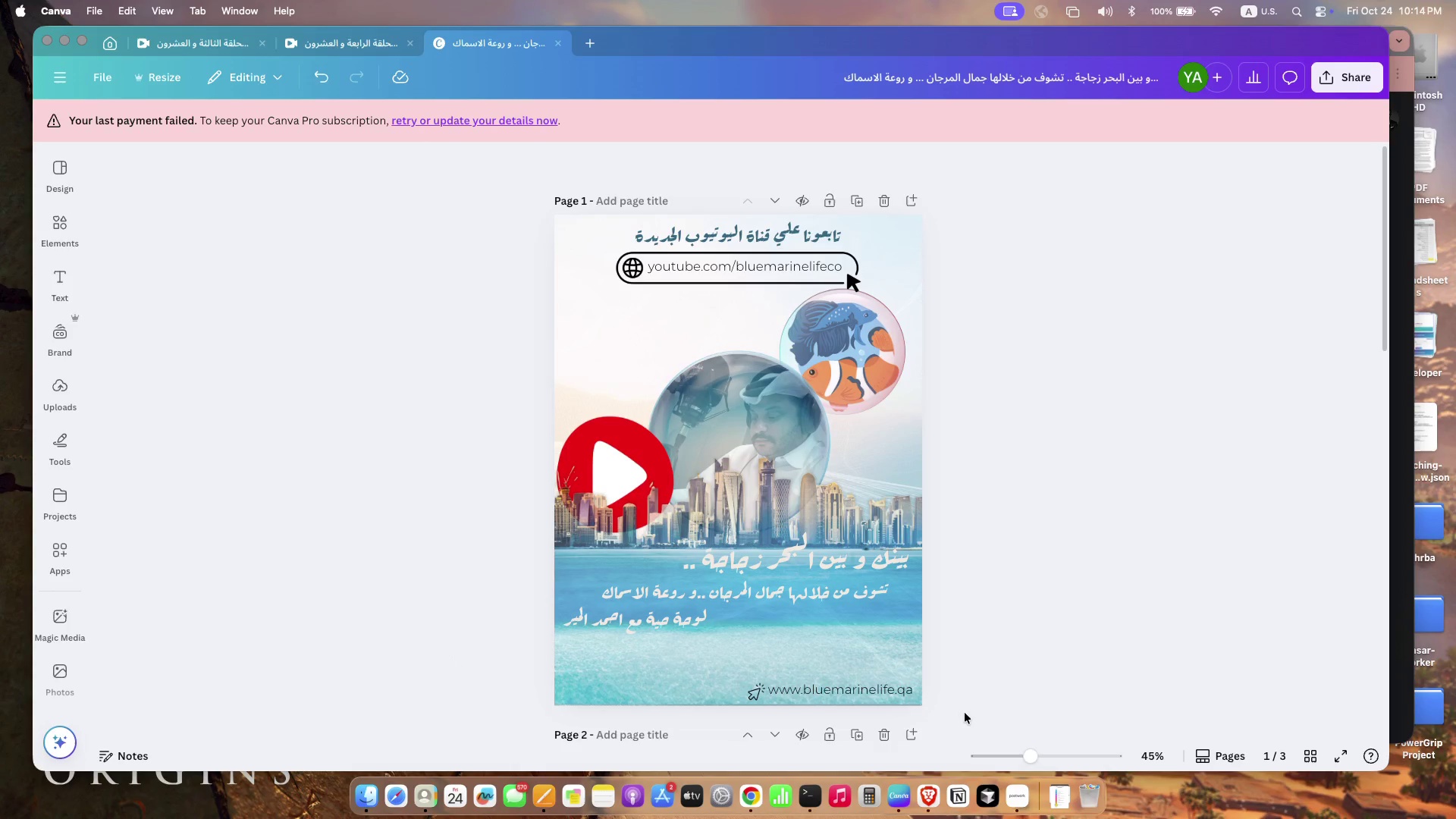 
wait(11.98)
 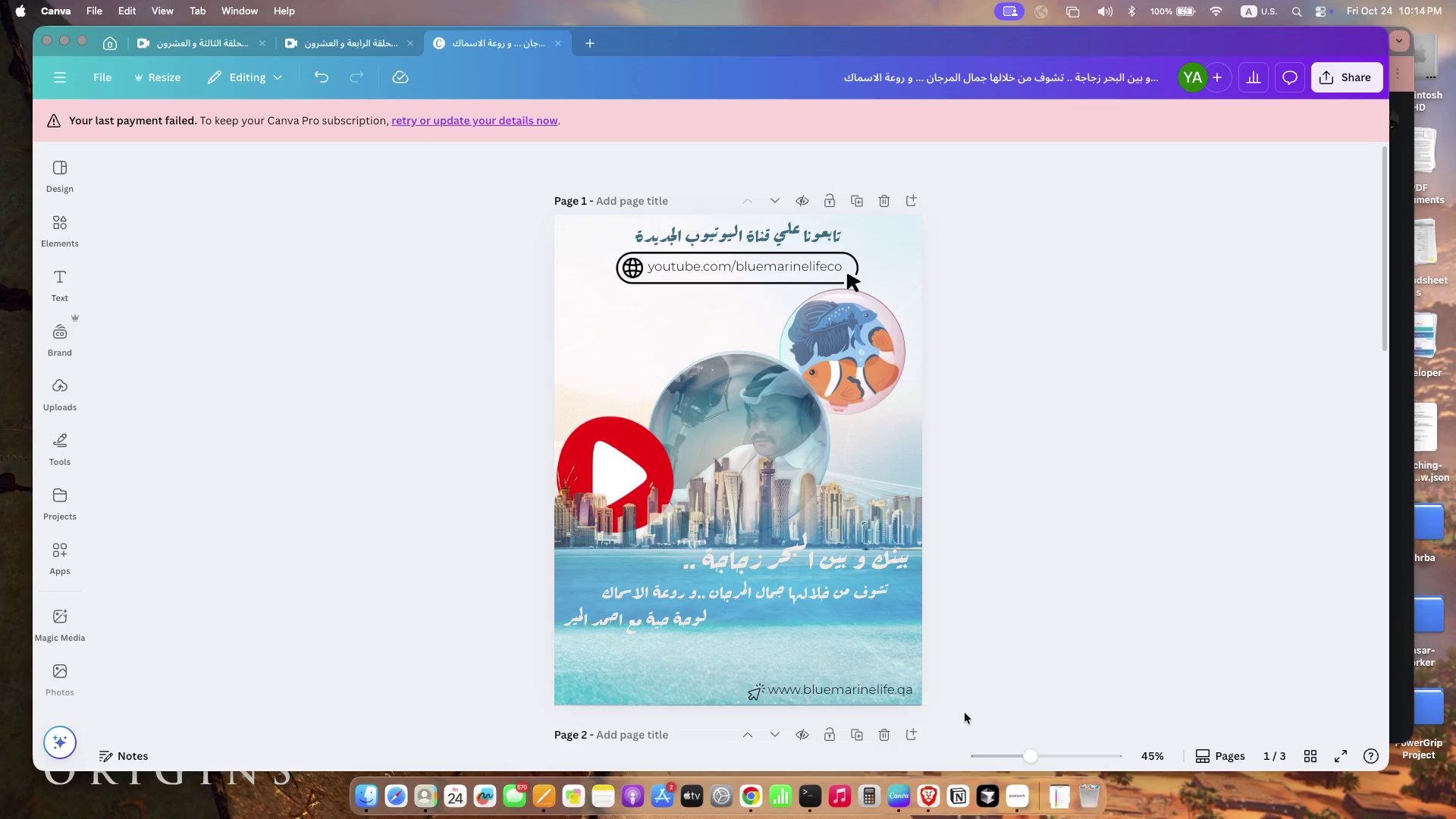 
left_click([65, 391])
 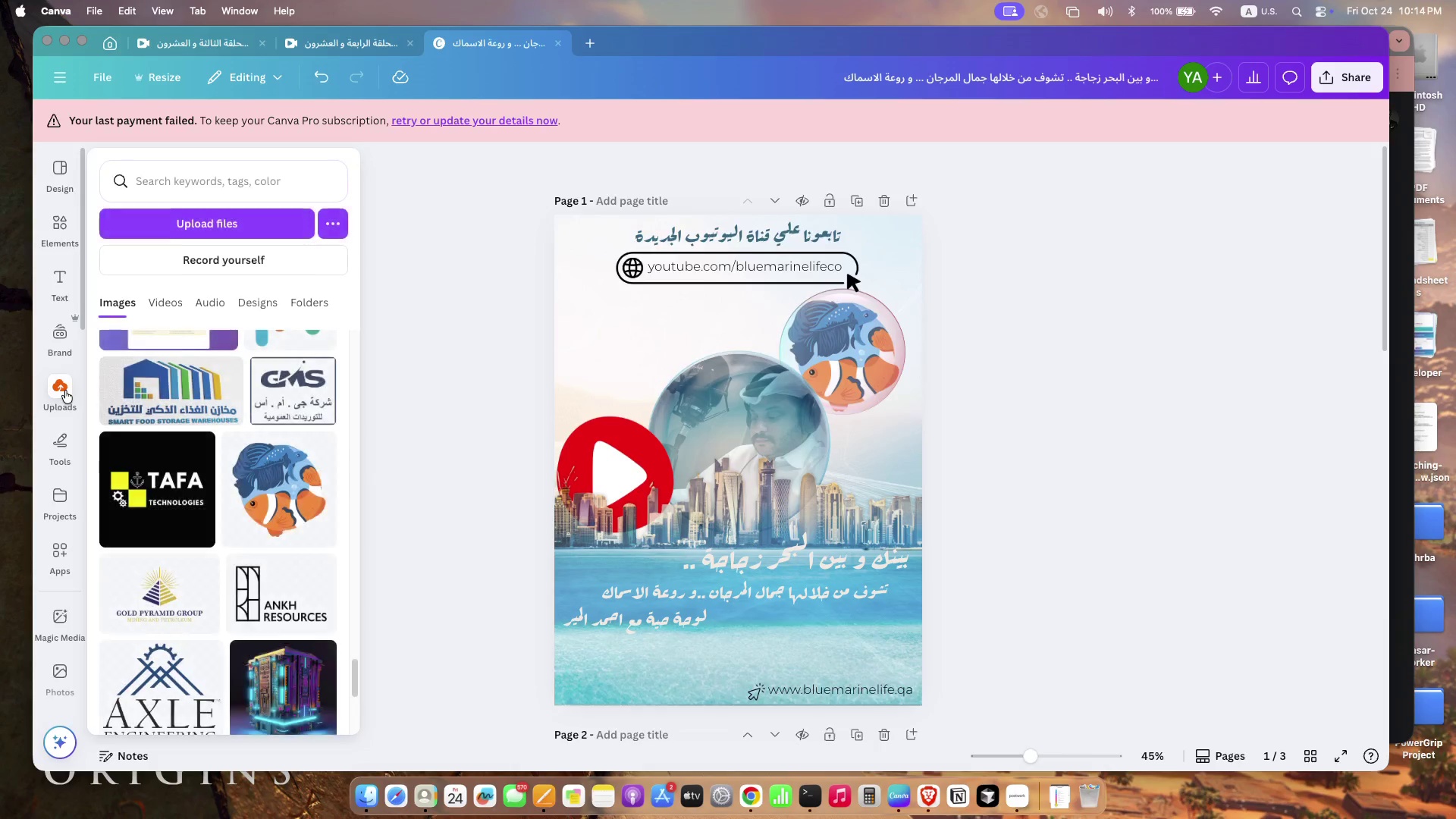 
scroll: coordinate [271, 460], scroll_direction: up, amount: 605.0
 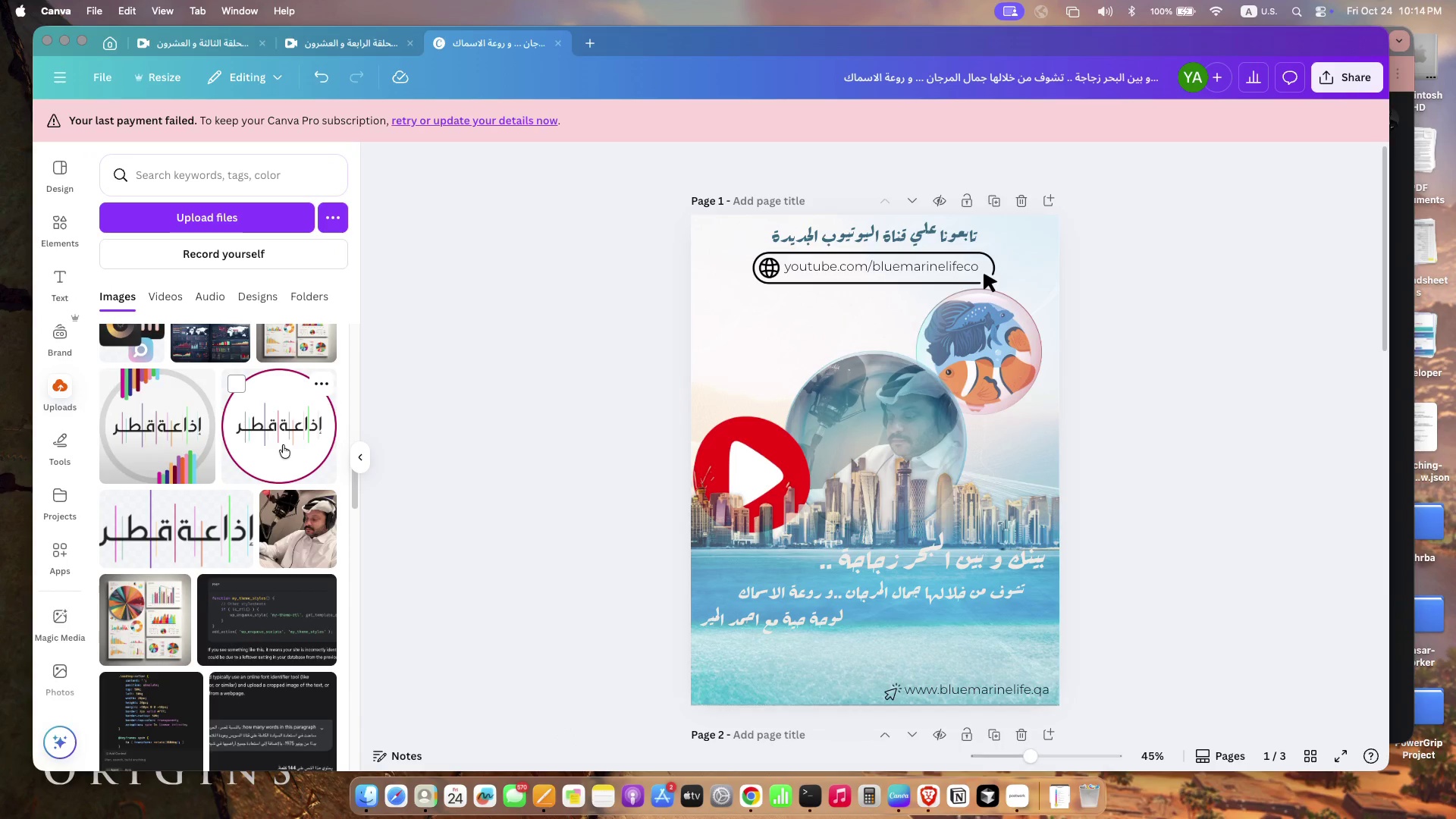 
left_click([283, 445])
 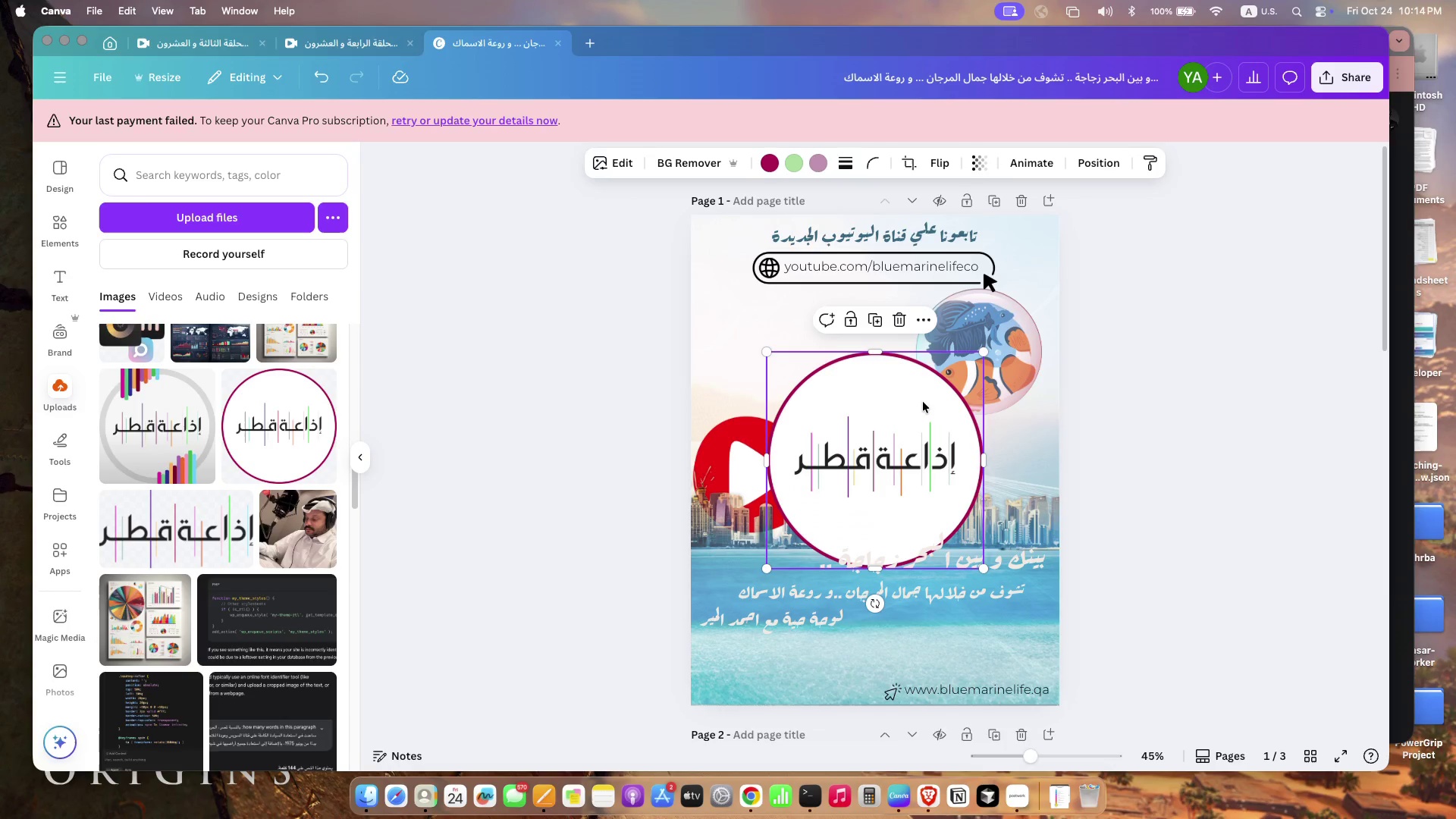 
left_click_drag(start_coordinate=[923, 402], to_coordinate=[878, 552])
 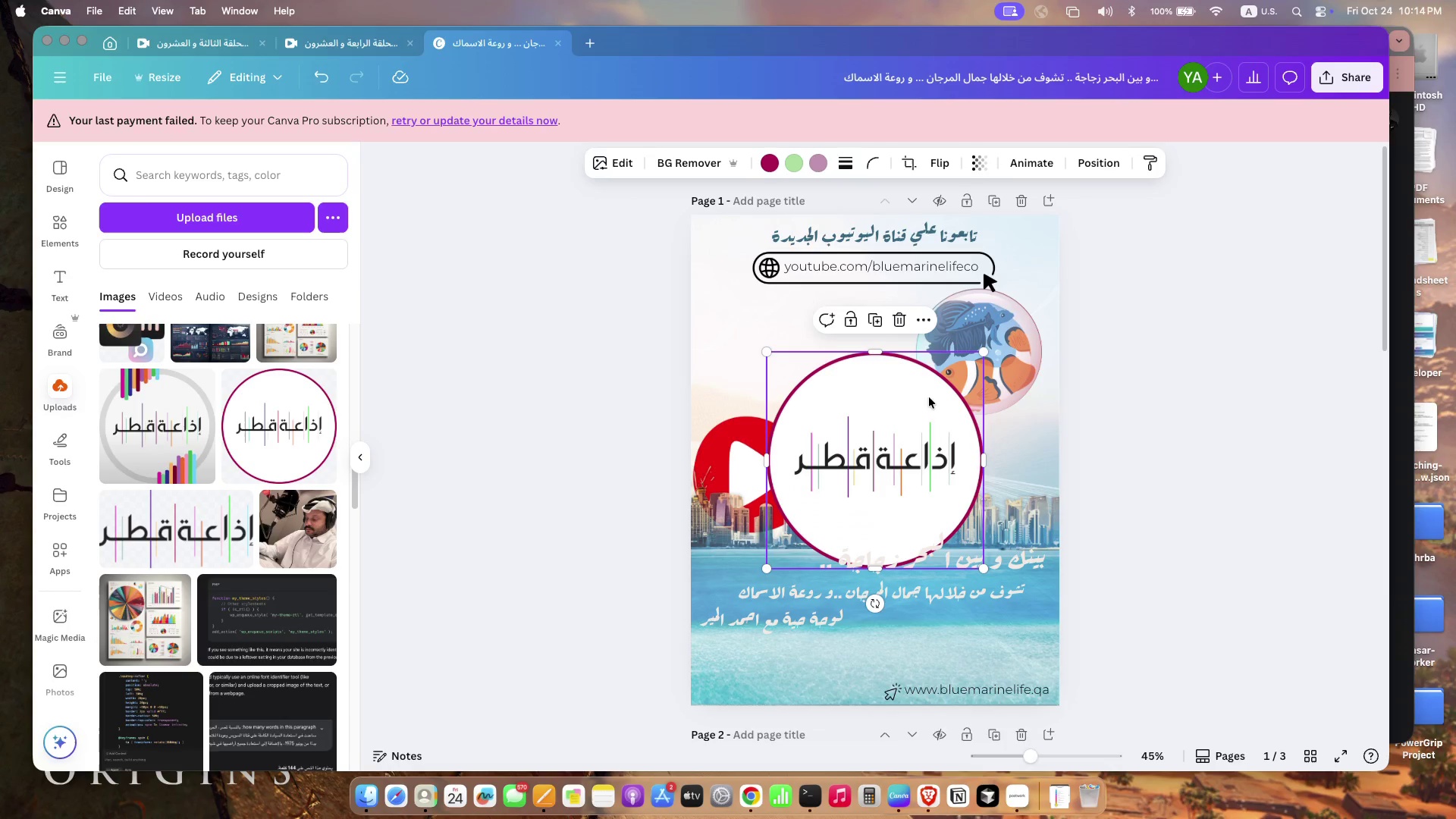 
left_click_drag(start_coordinate=[938, 501], to_coordinate=[761, 664])
 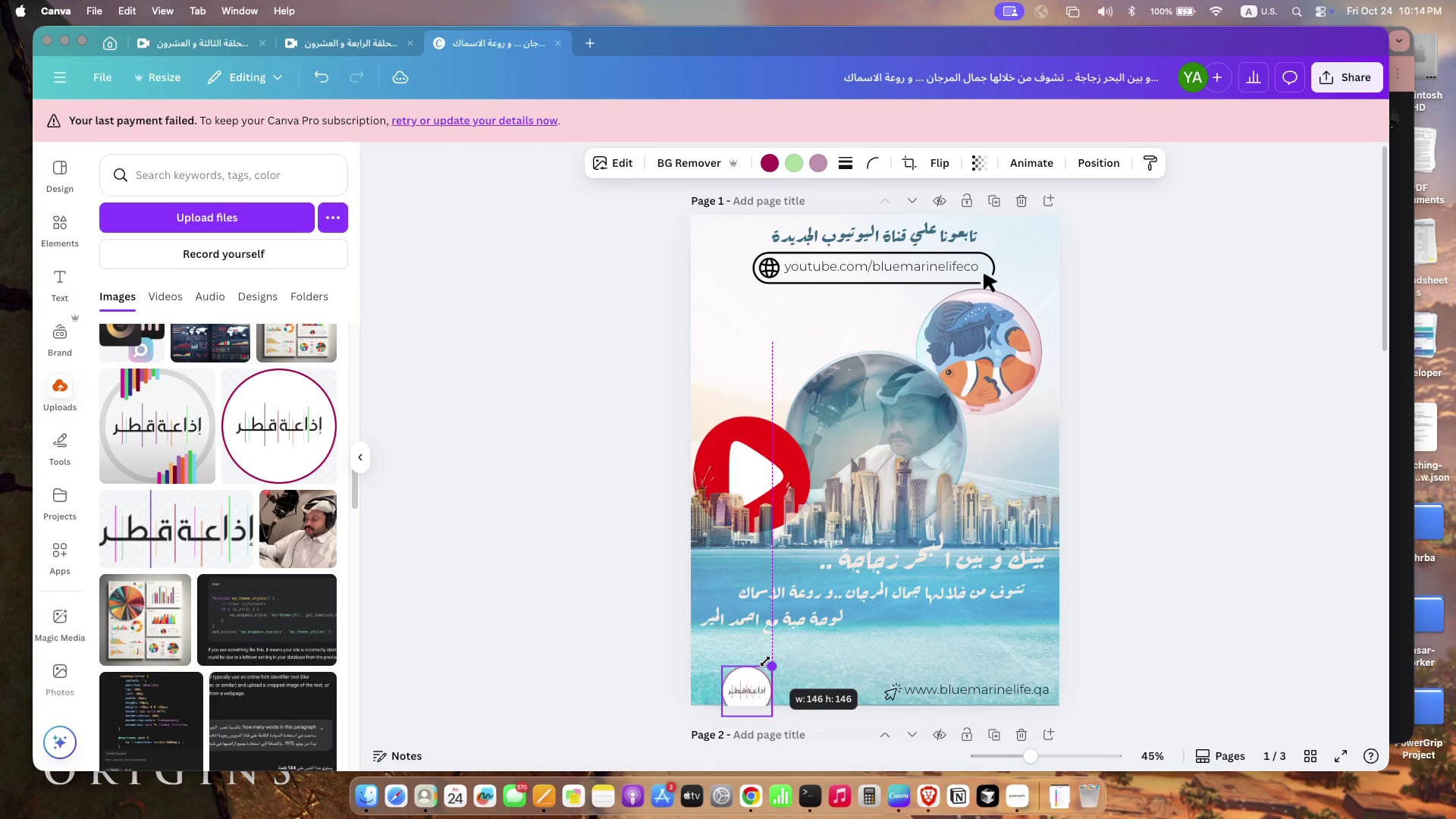 
left_click_drag(start_coordinate=[750, 688], to_coordinate=[726, 670])
 